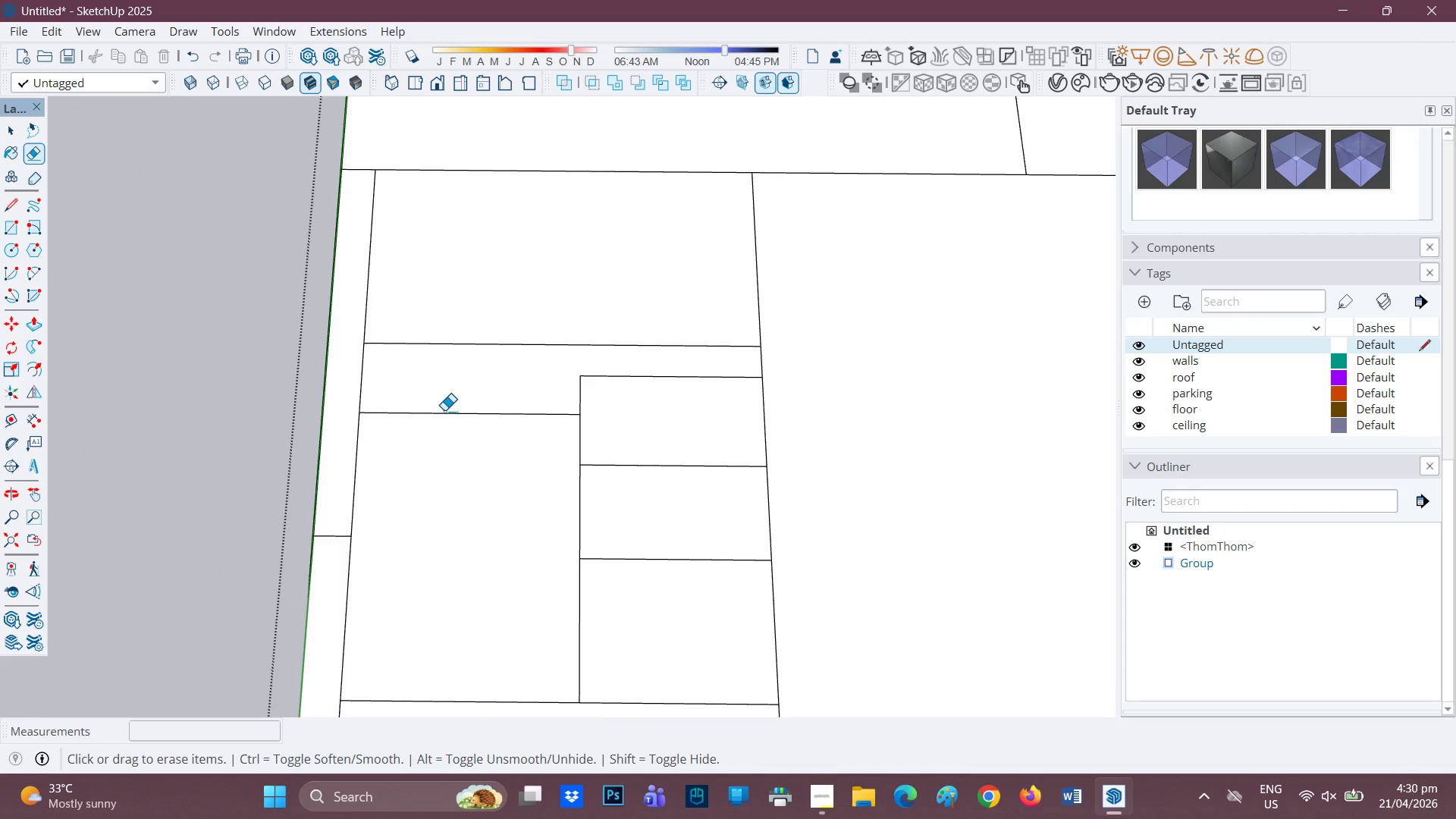 
scroll: coordinate [445, 409], scroll_direction: none, amount: 0.0
 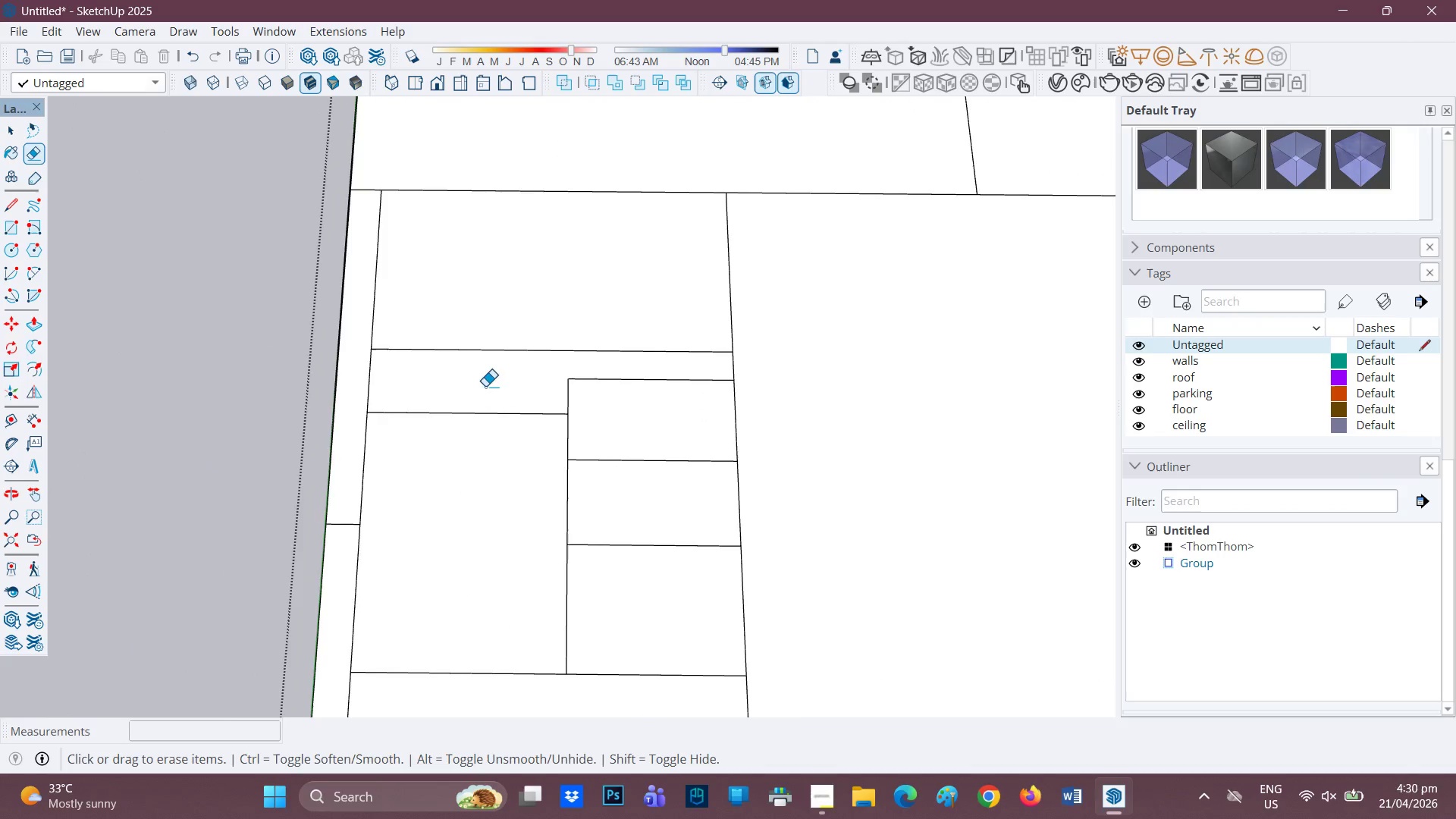 
scroll: coordinate [541, 362], scroll_direction: up, amount: 1.0
 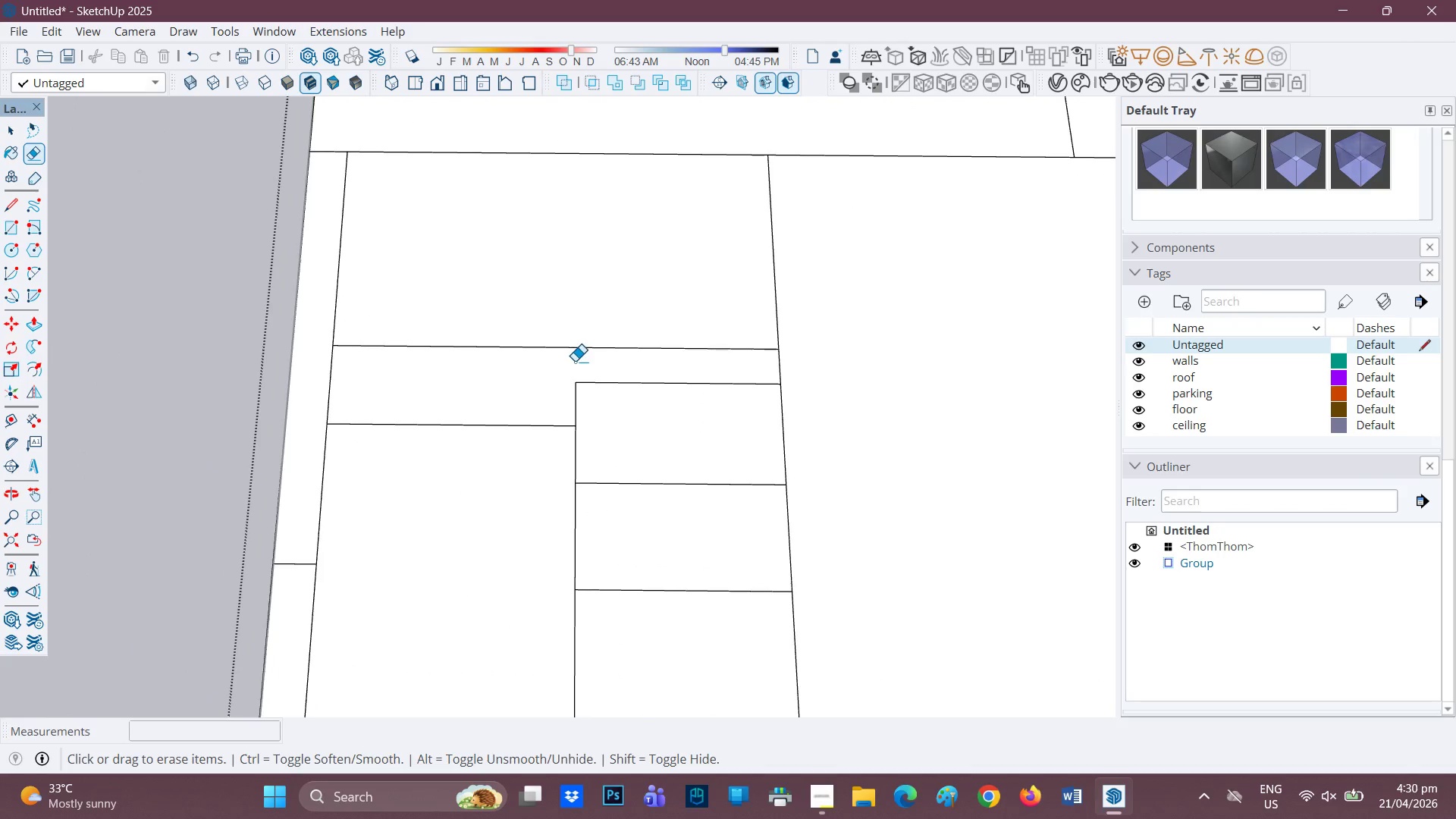 
key(L)
 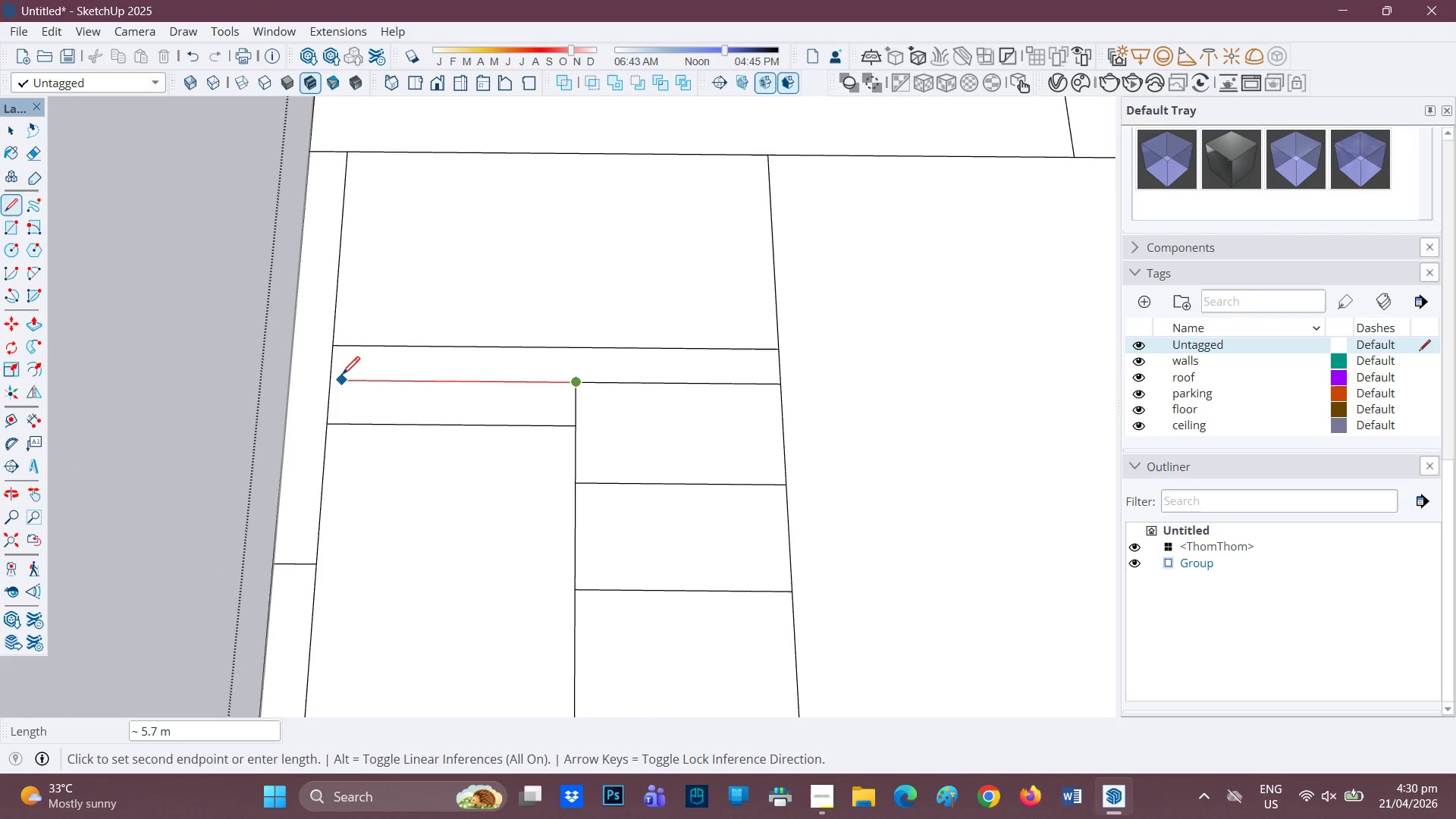 
left_click([330, 378])
 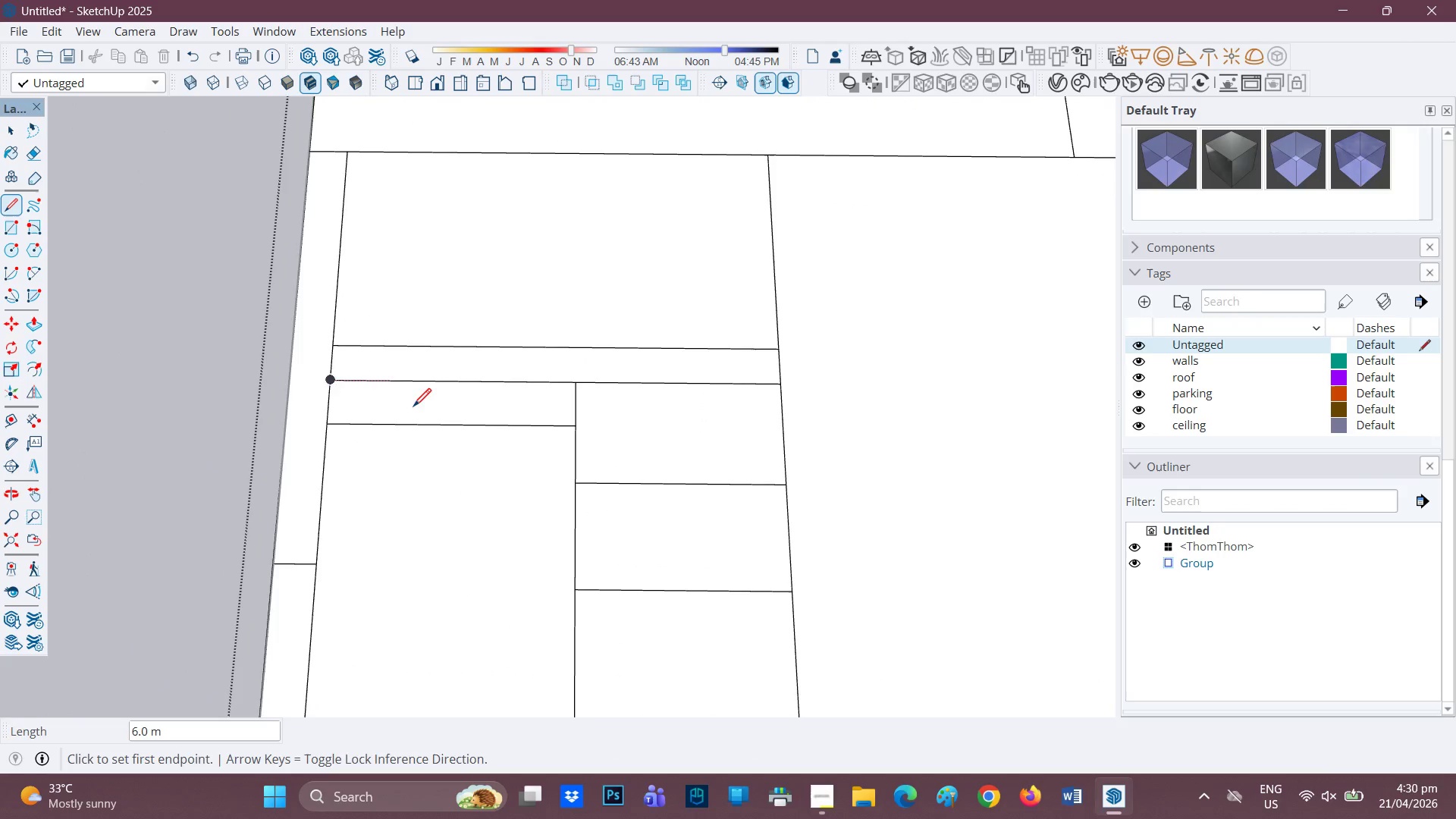 
key(Space)
 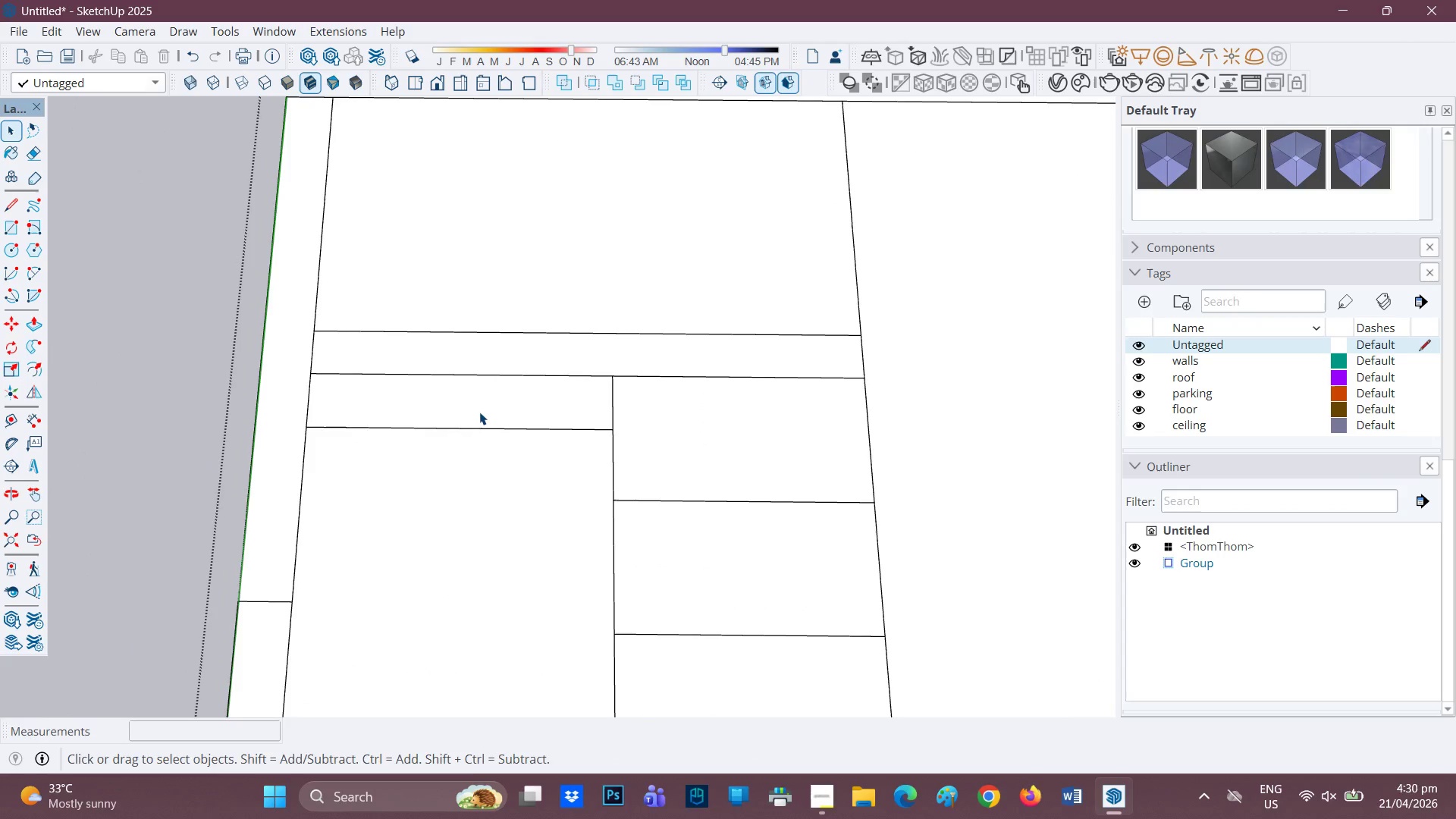 
scroll: coordinate [415, 410], scroll_direction: up, amount: 2.0
 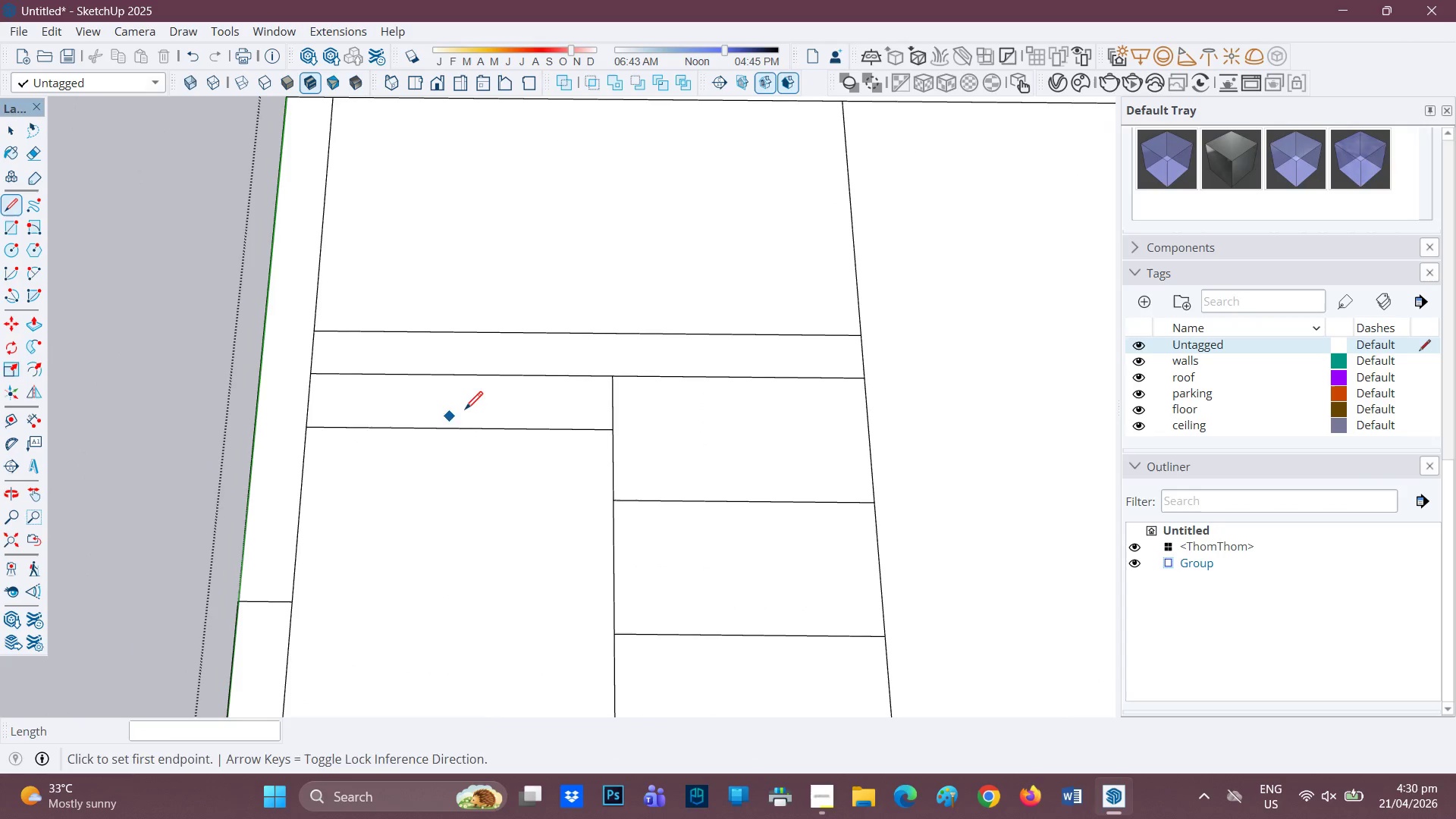 
key(E)
 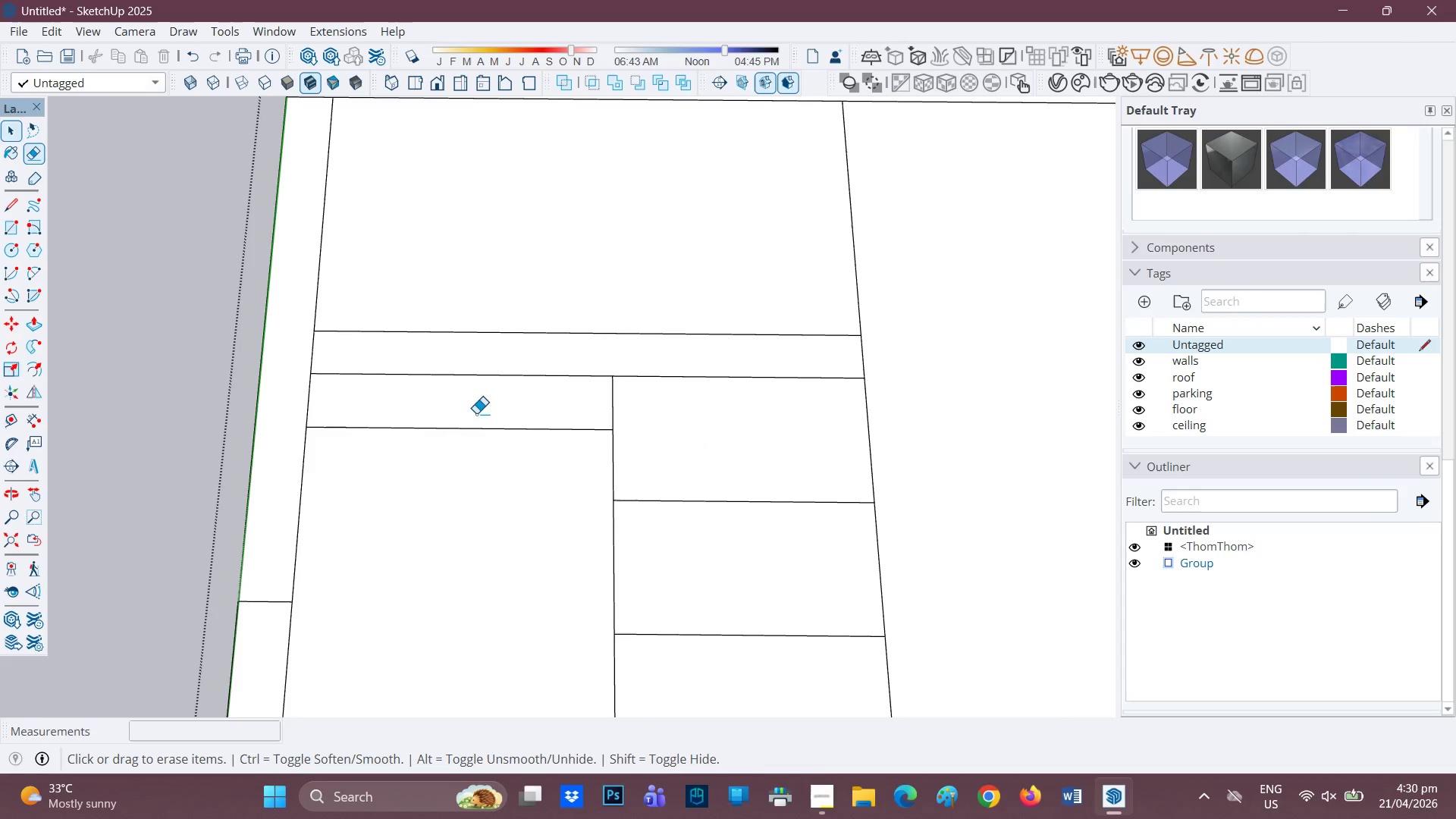 
left_click_drag(start_coordinate=[477, 413], to_coordinate=[466, 461])
 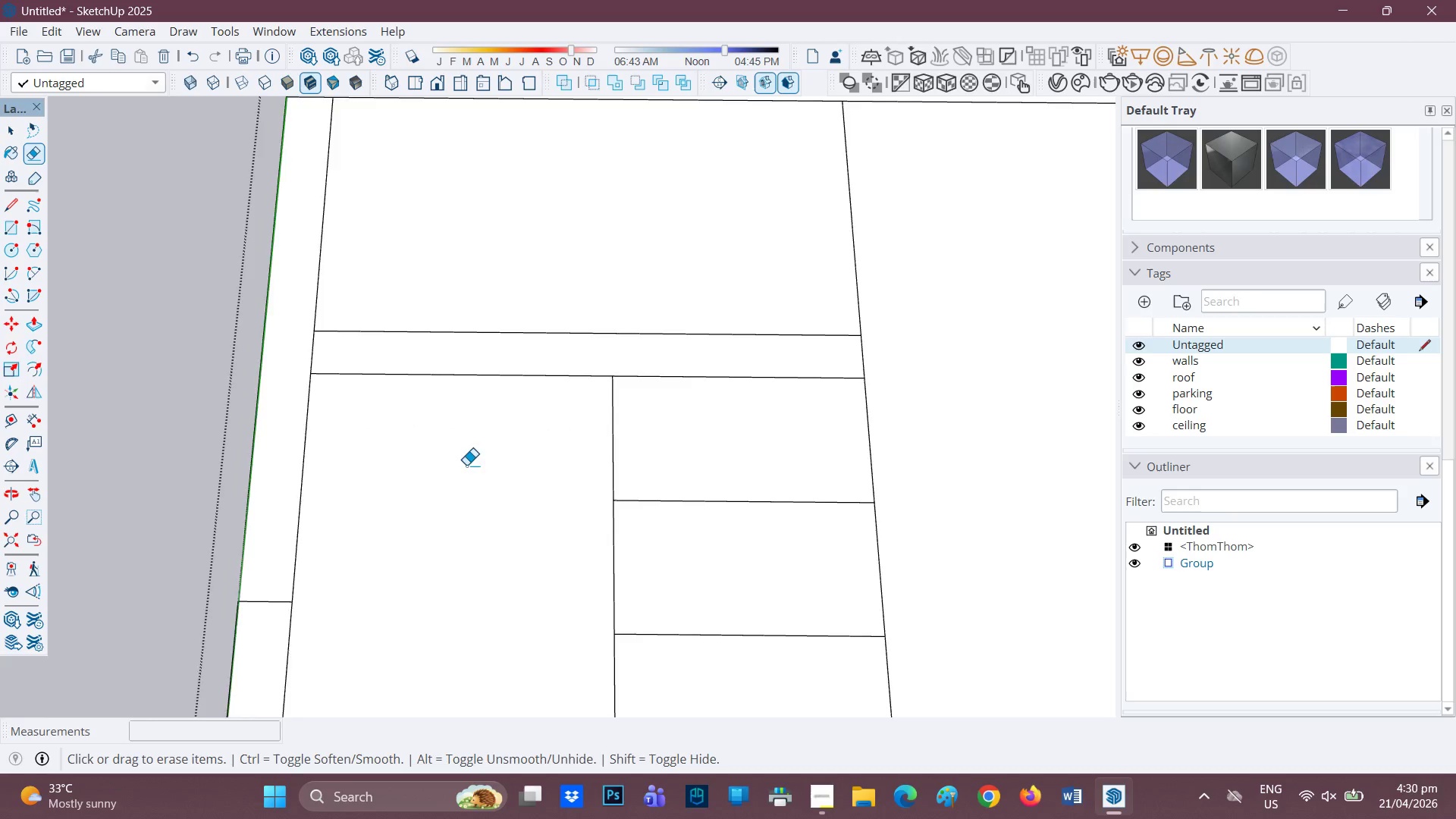 
scroll: coordinate [559, 517], scroll_direction: down, amount: 7.0
 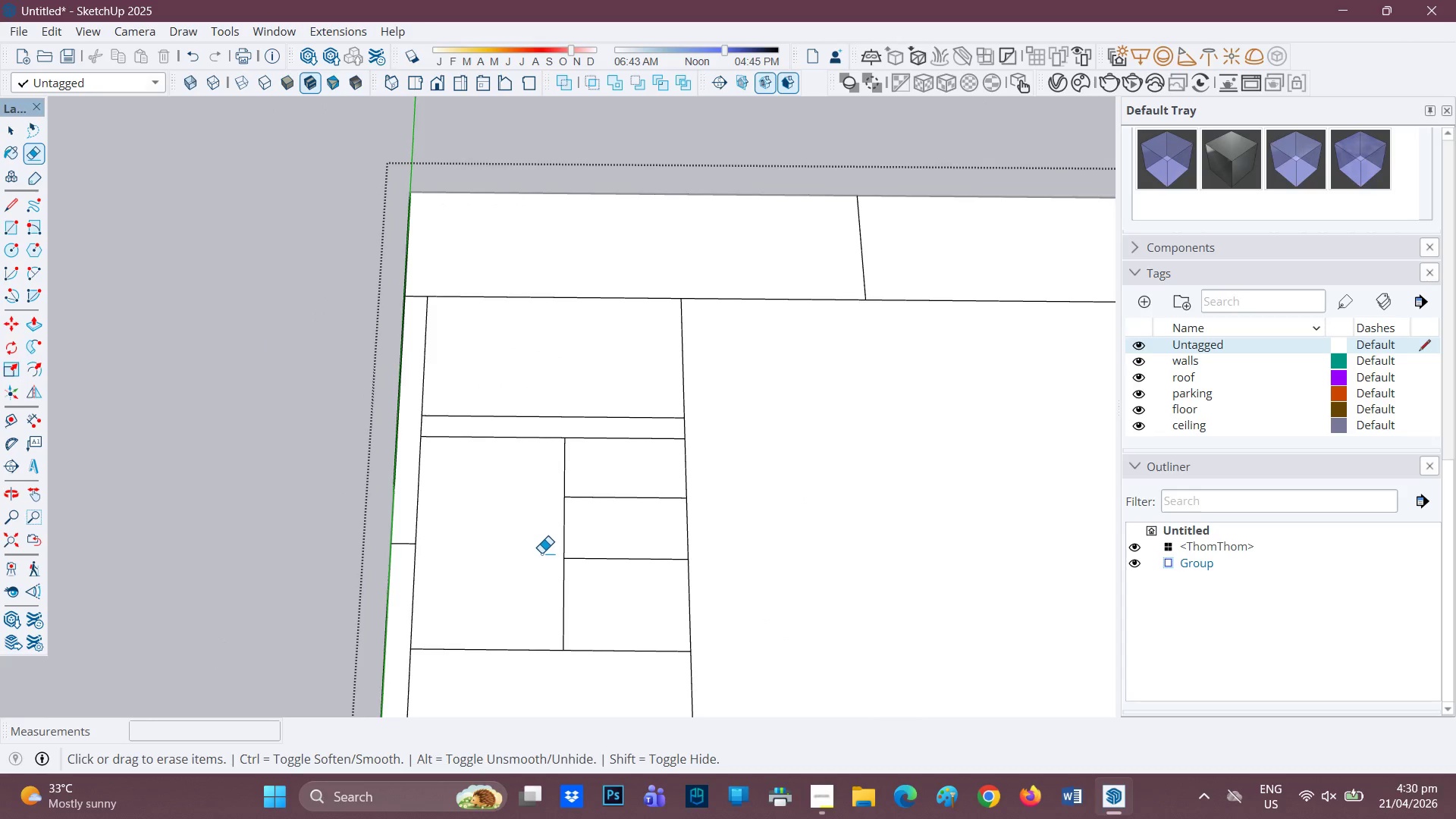 
key(H)
 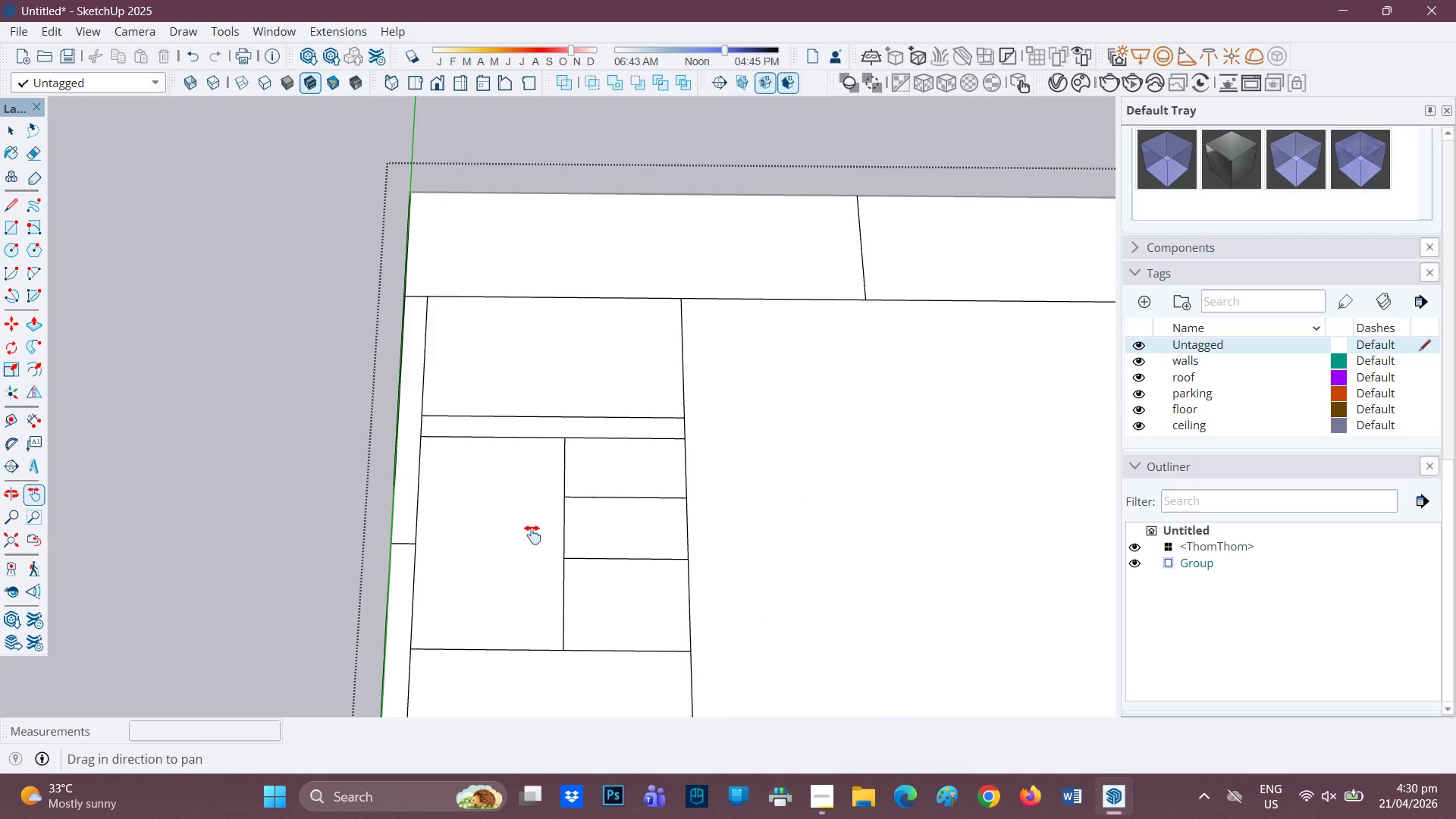 
left_click_drag(start_coordinate=[528, 519], to_coordinate=[495, 336])
 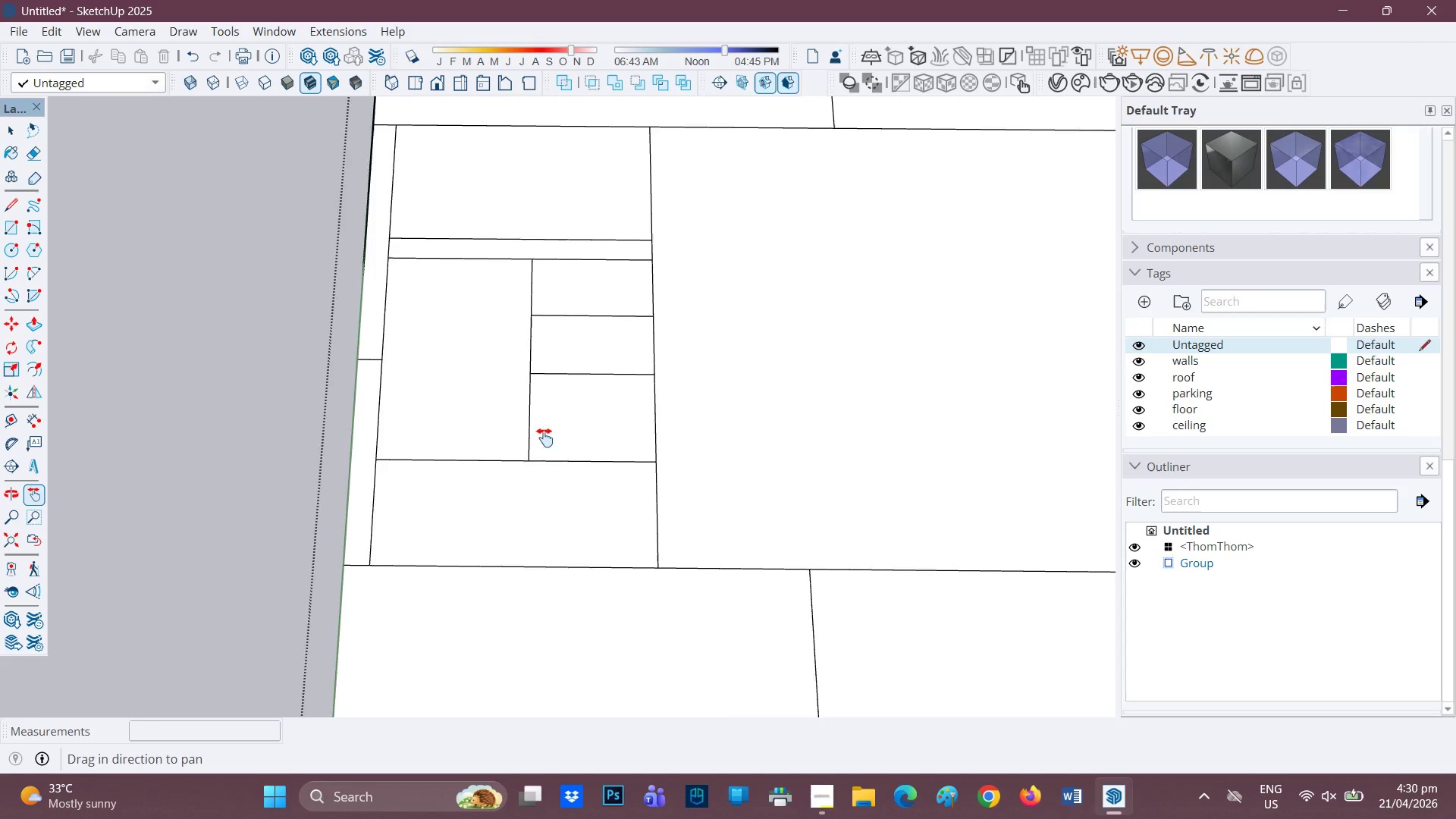 
scroll: coordinate [538, 469], scroll_direction: up, amount: 1.0
 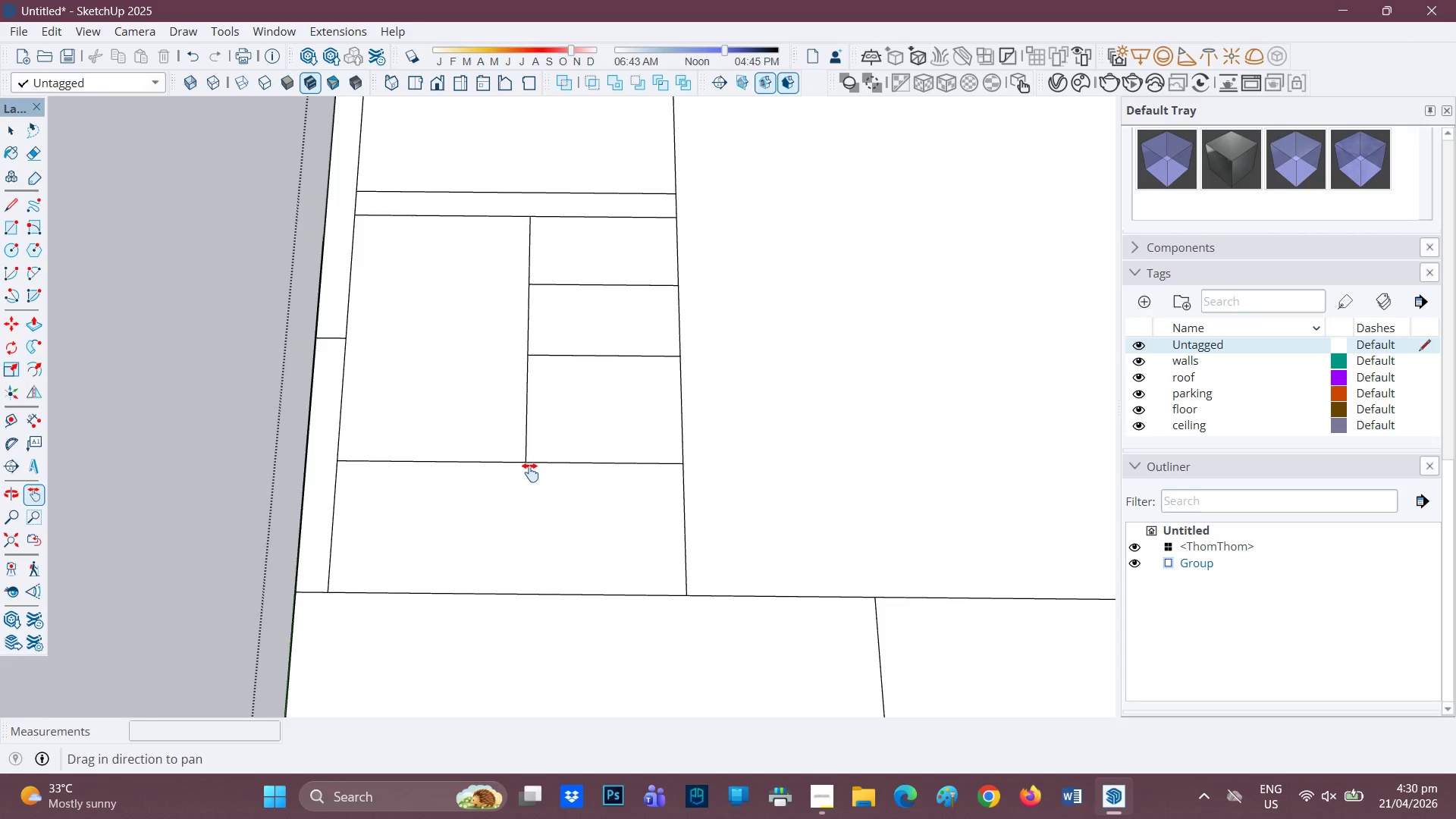 
key(L)
 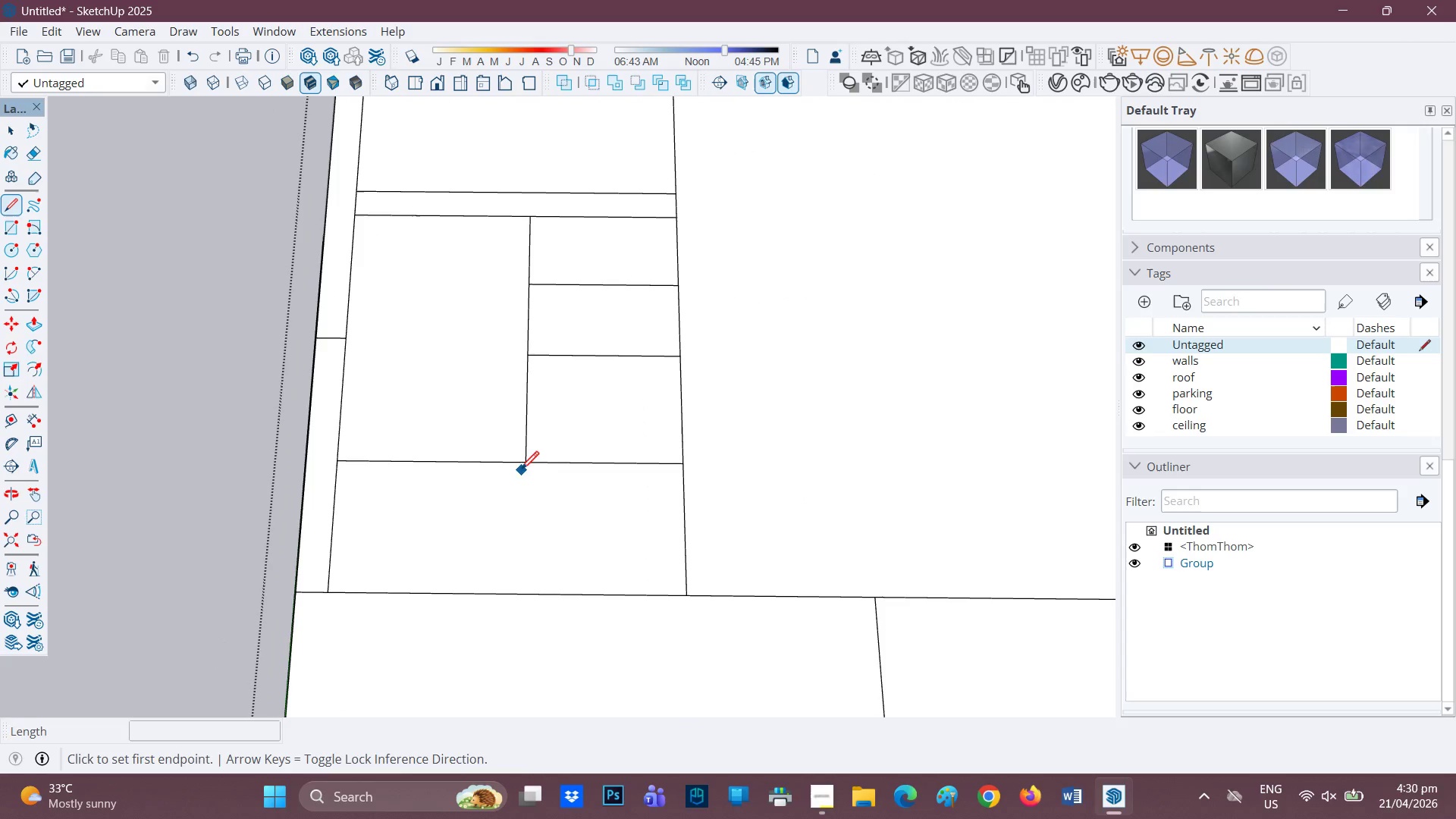 
left_click([525, 466])
 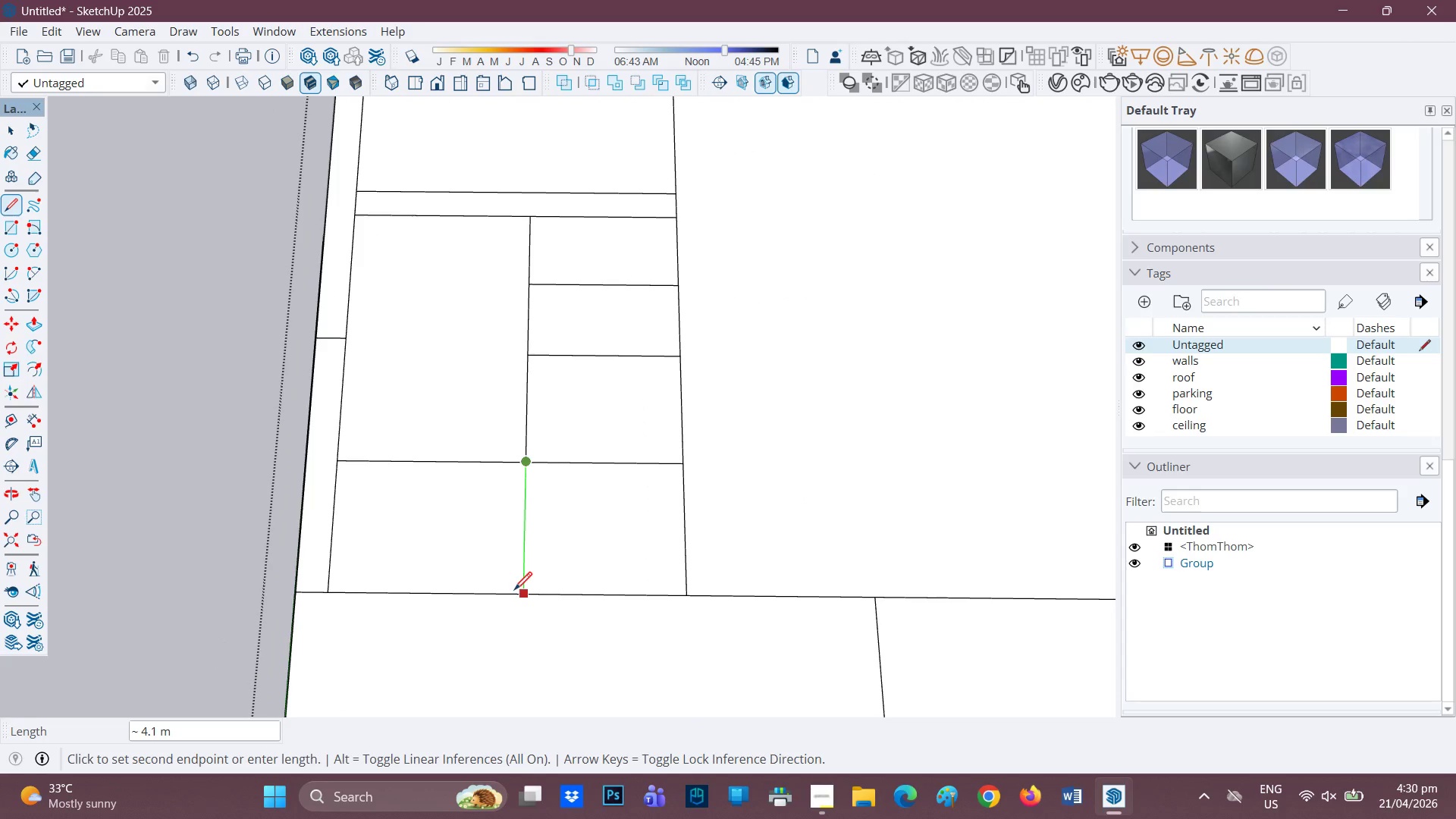 
left_click([515, 593])
 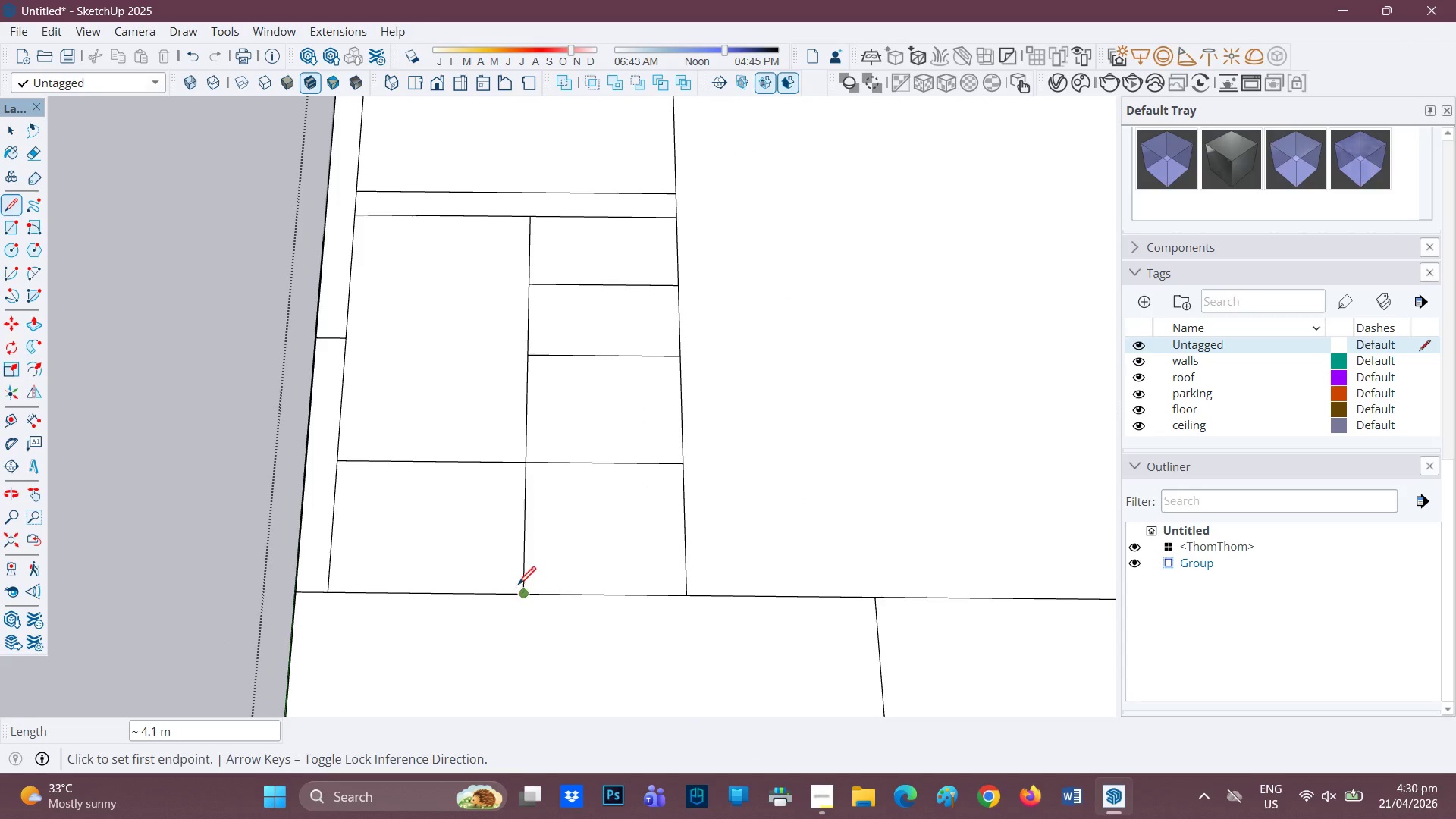 
scroll: coordinate [520, 573], scroll_direction: none, amount: 0.0
 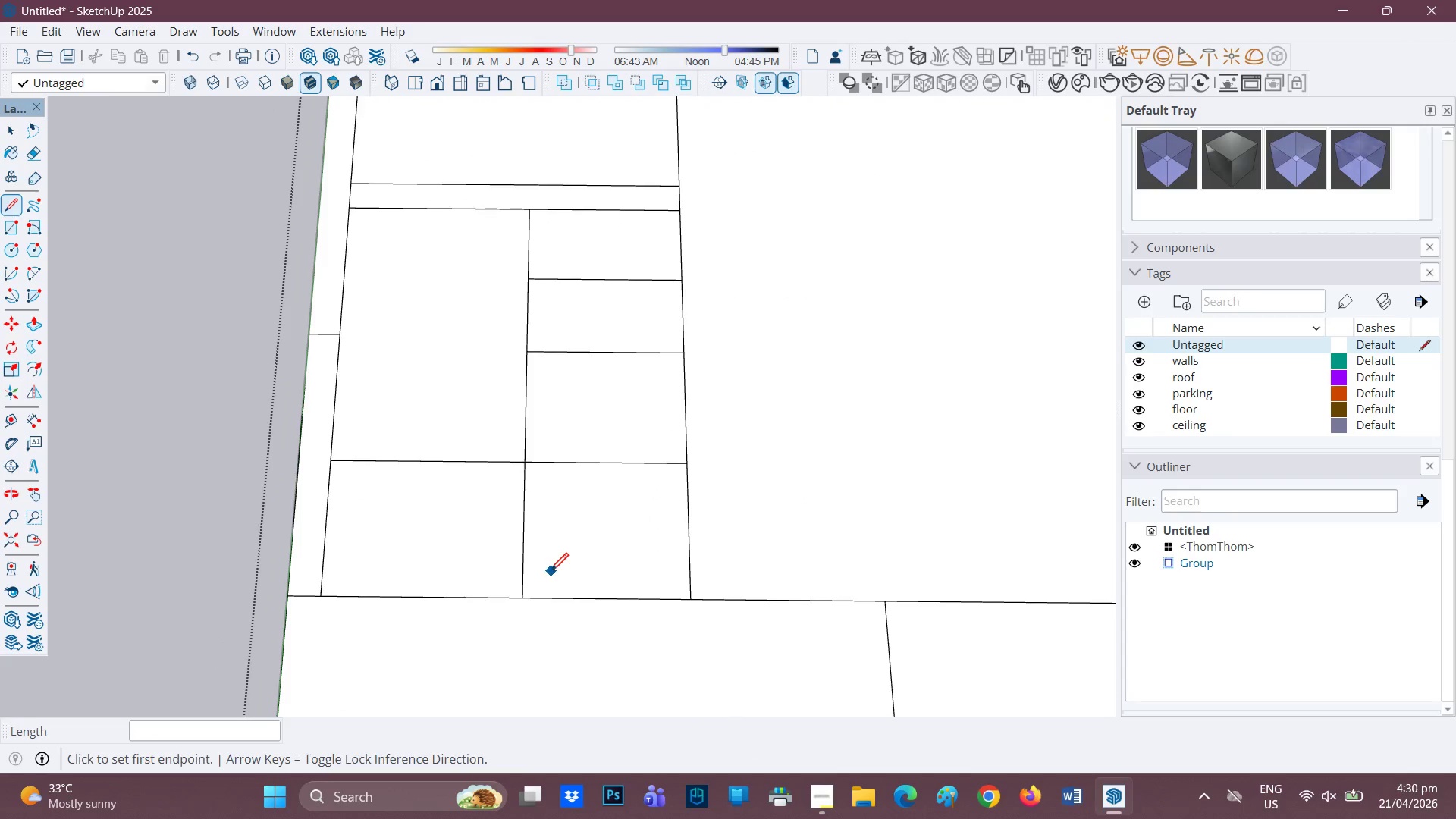 
scroll: coordinate [553, 570], scroll_direction: up, amount: 1.0
 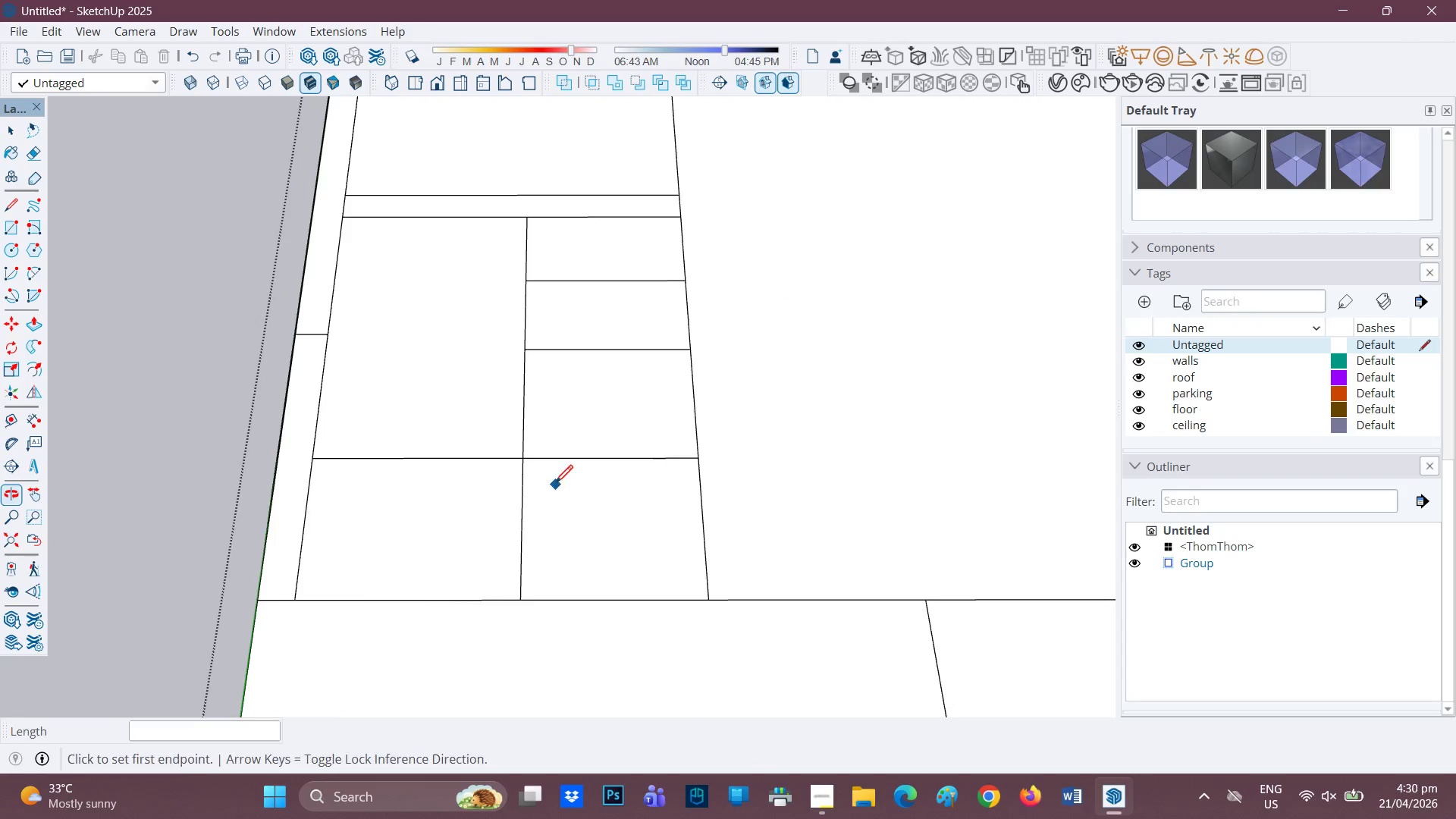 
scroll: coordinate [564, 523], scroll_direction: down, amount: 1.0
 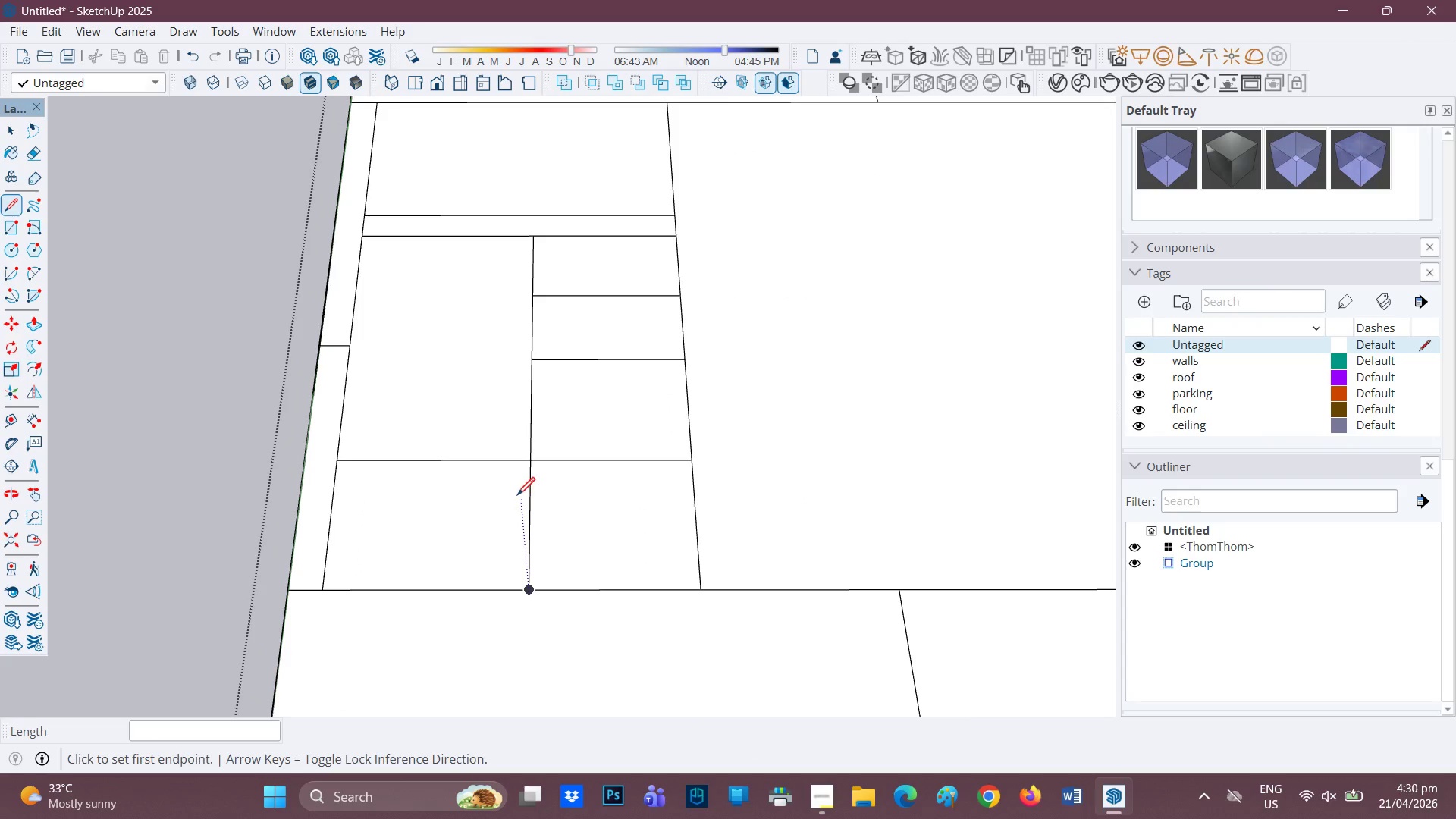 
key(Control+Z)
 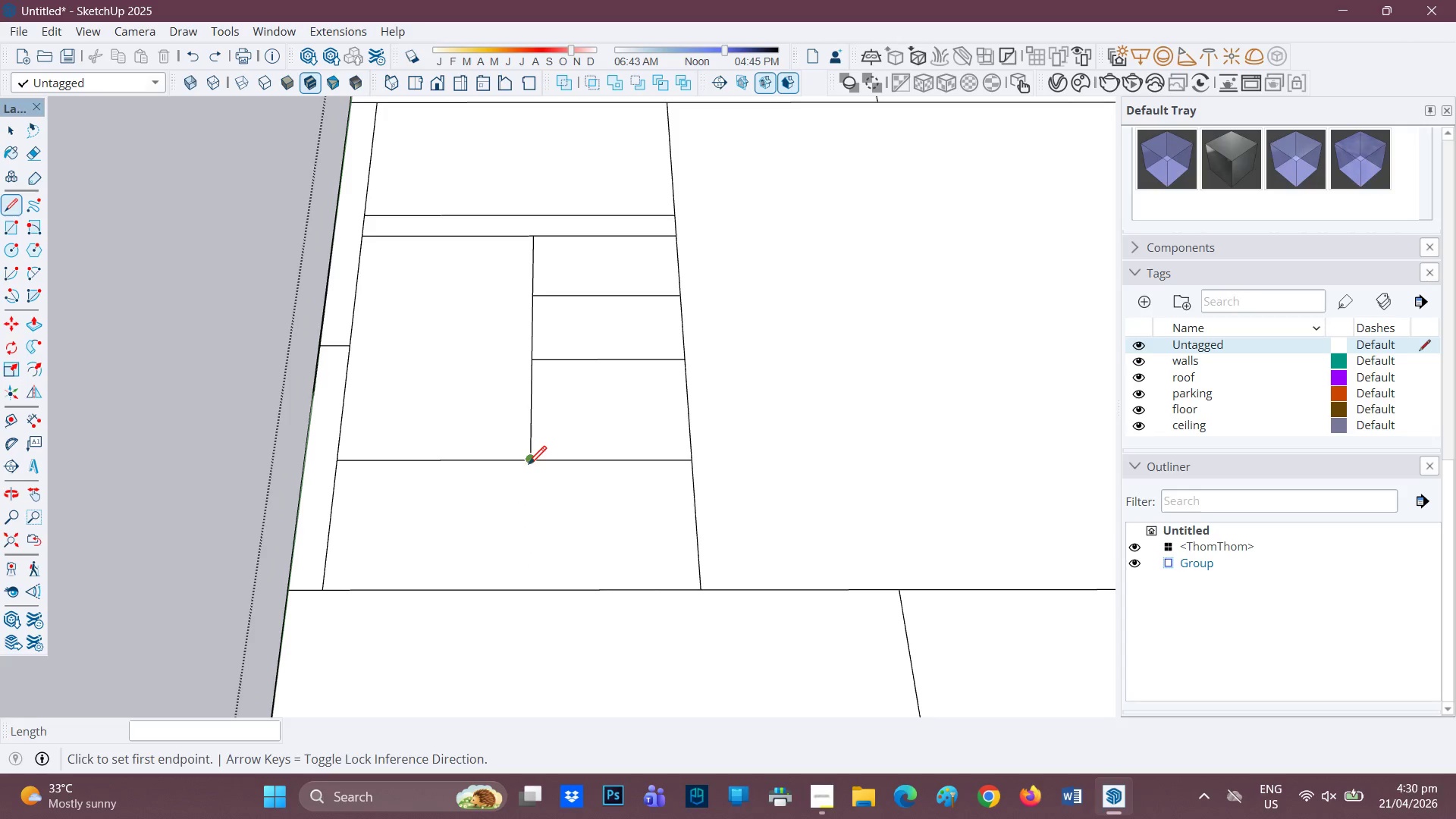 
left_click([529, 466])
 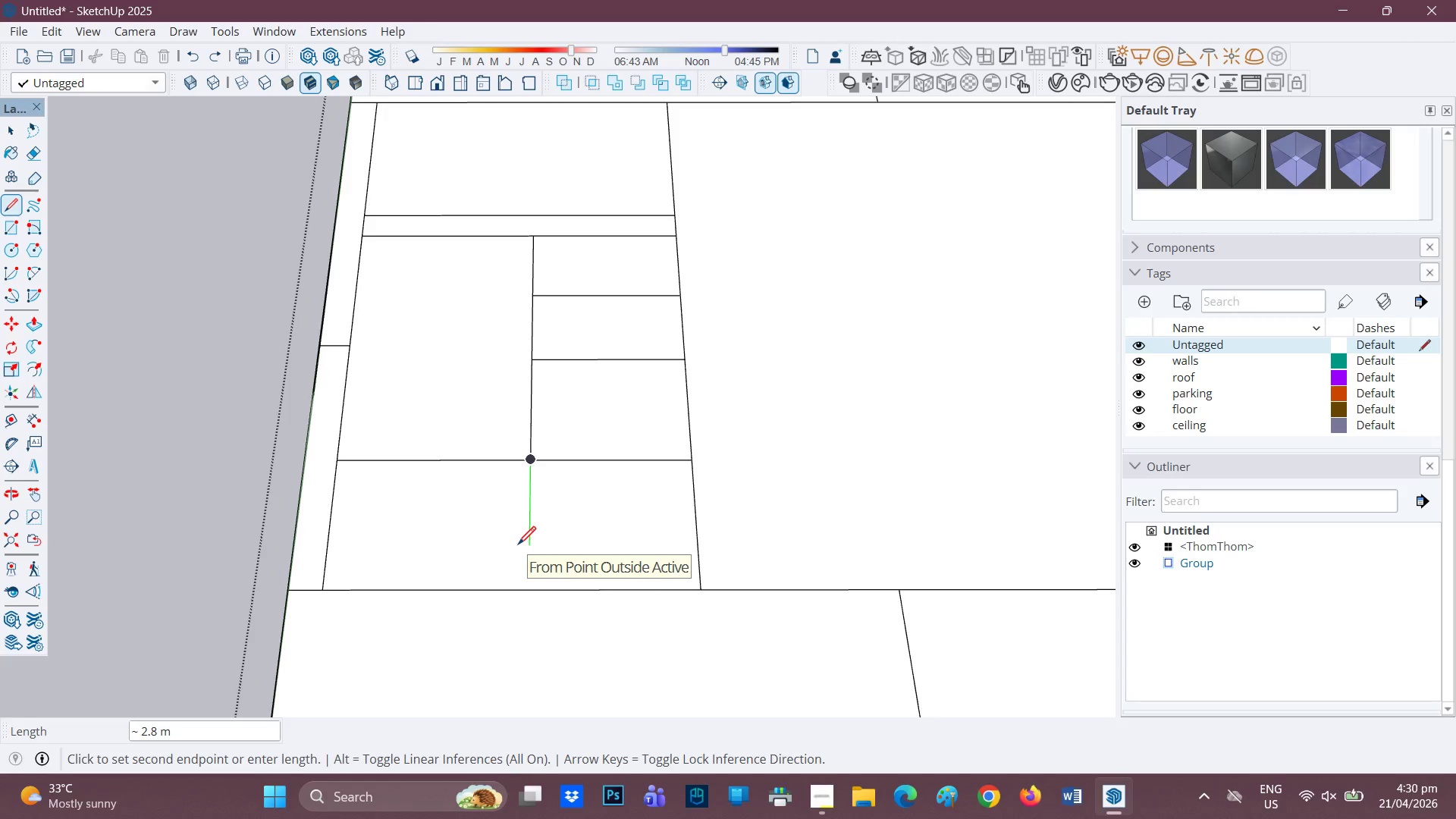 
key(6)
 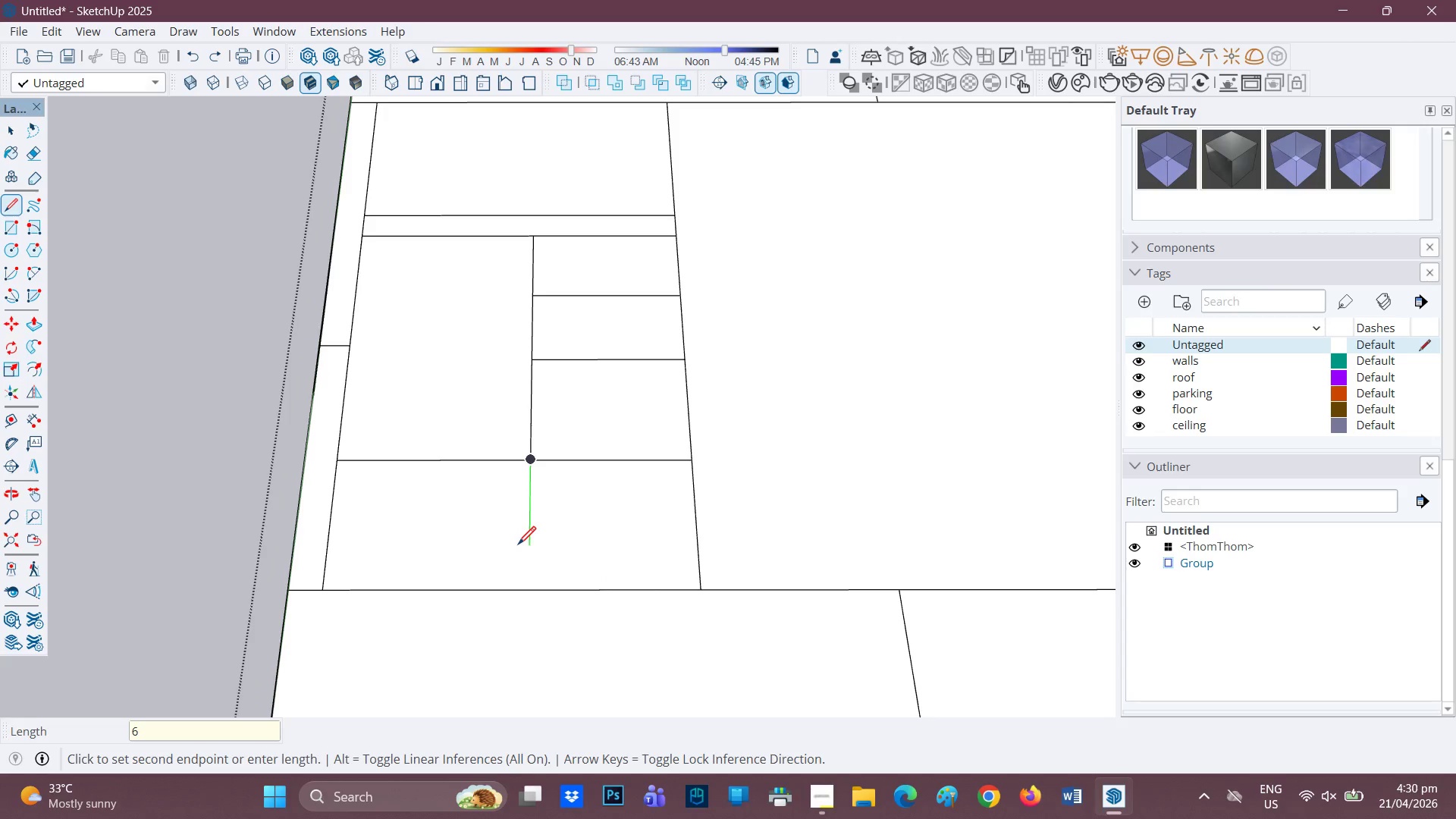 
key(Enter)
 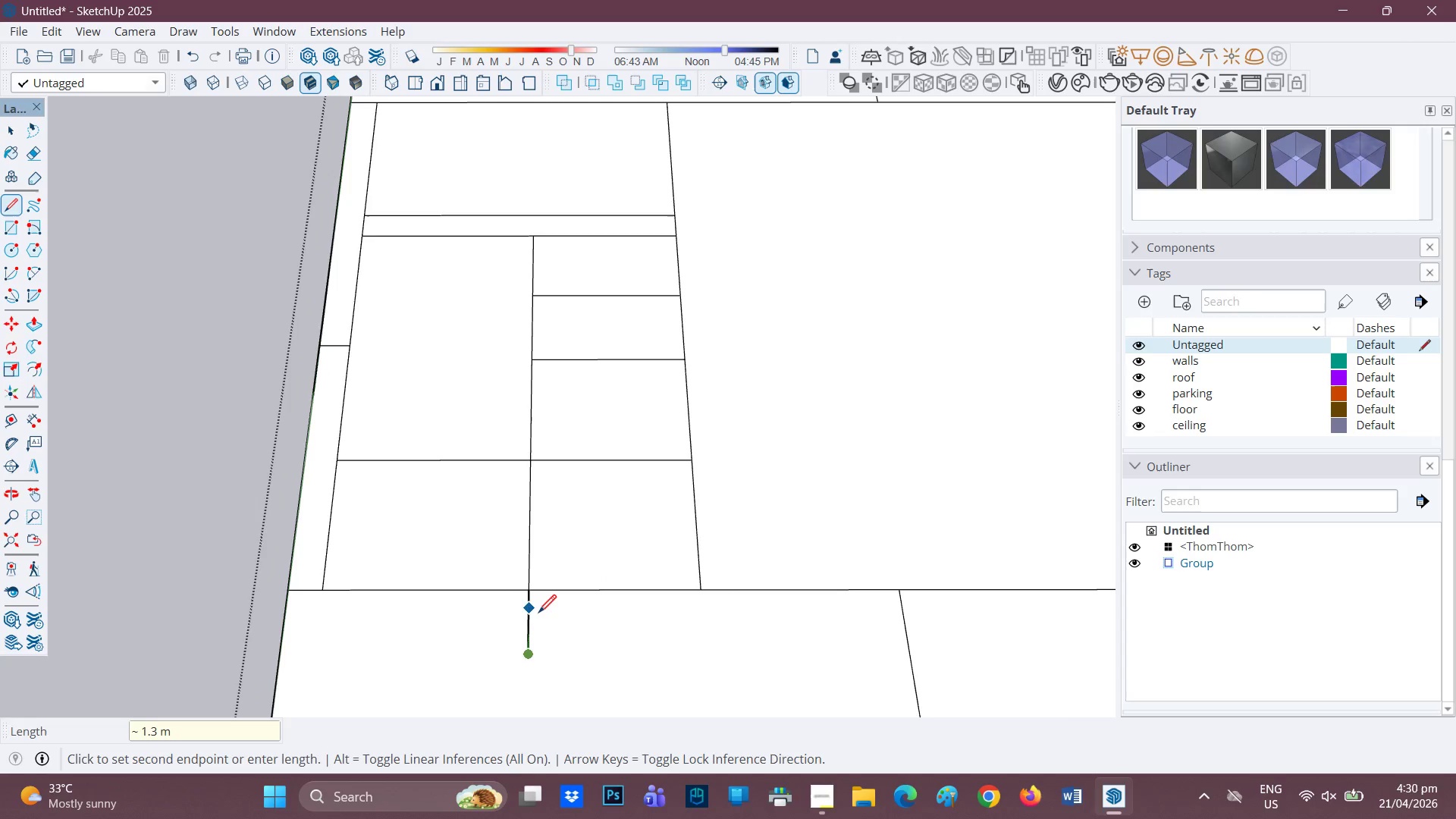 
scroll: coordinate [642, 627], scroll_direction: down, amount: 2.0
 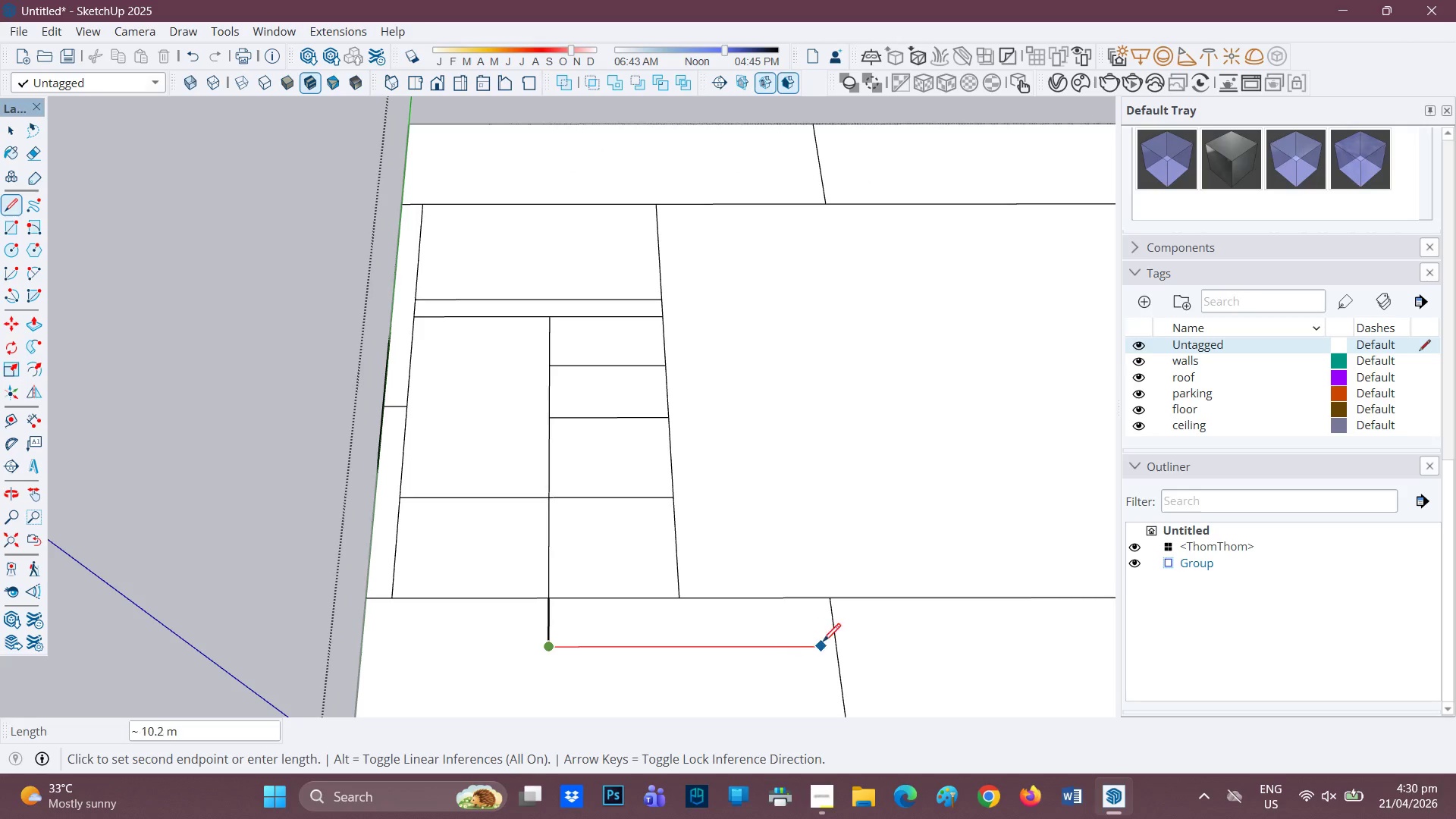 
left_click([835, 643])
 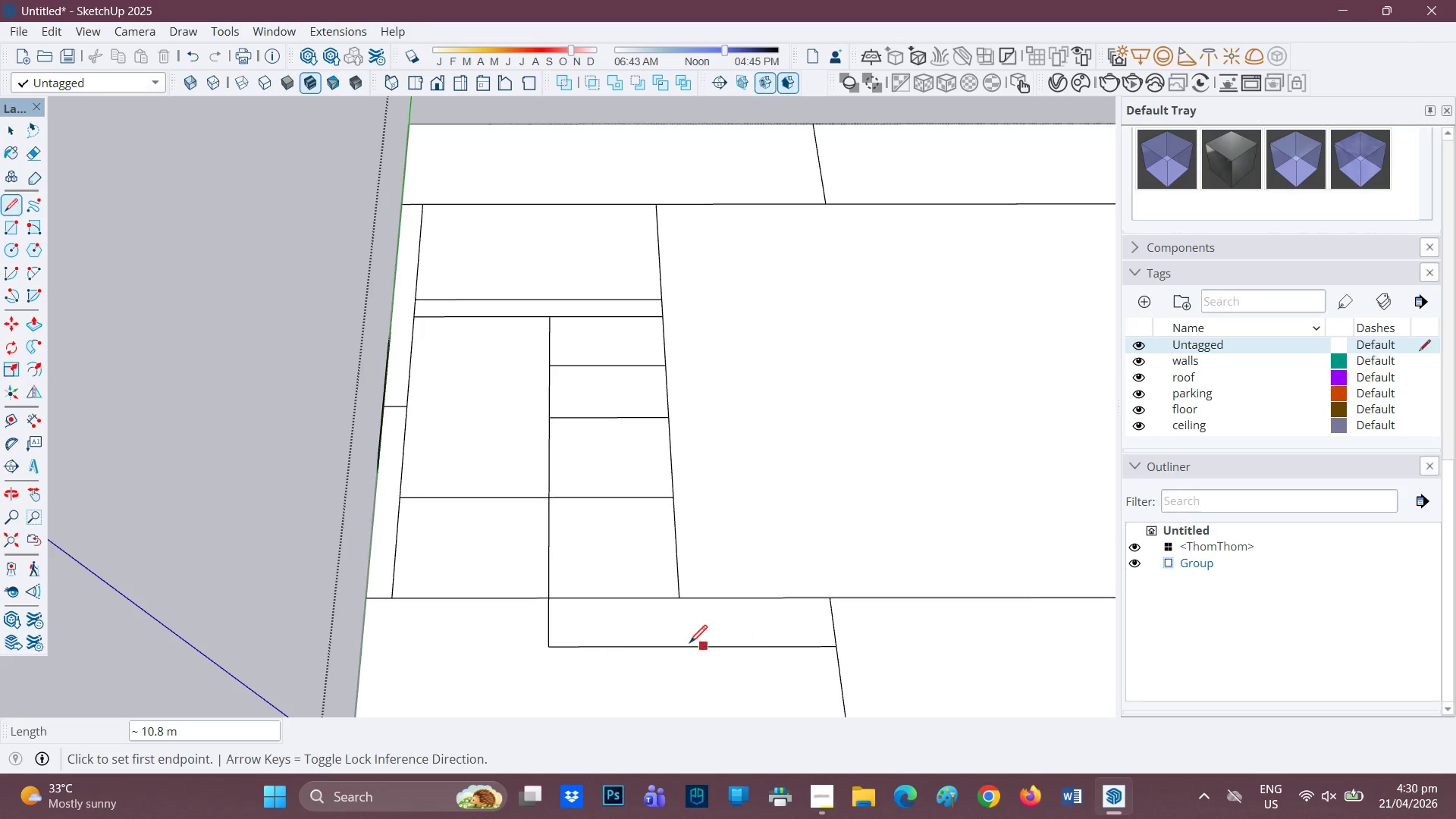 
scroll: coordinate [592, 601], scroll_direction: none, amount: 0.0
 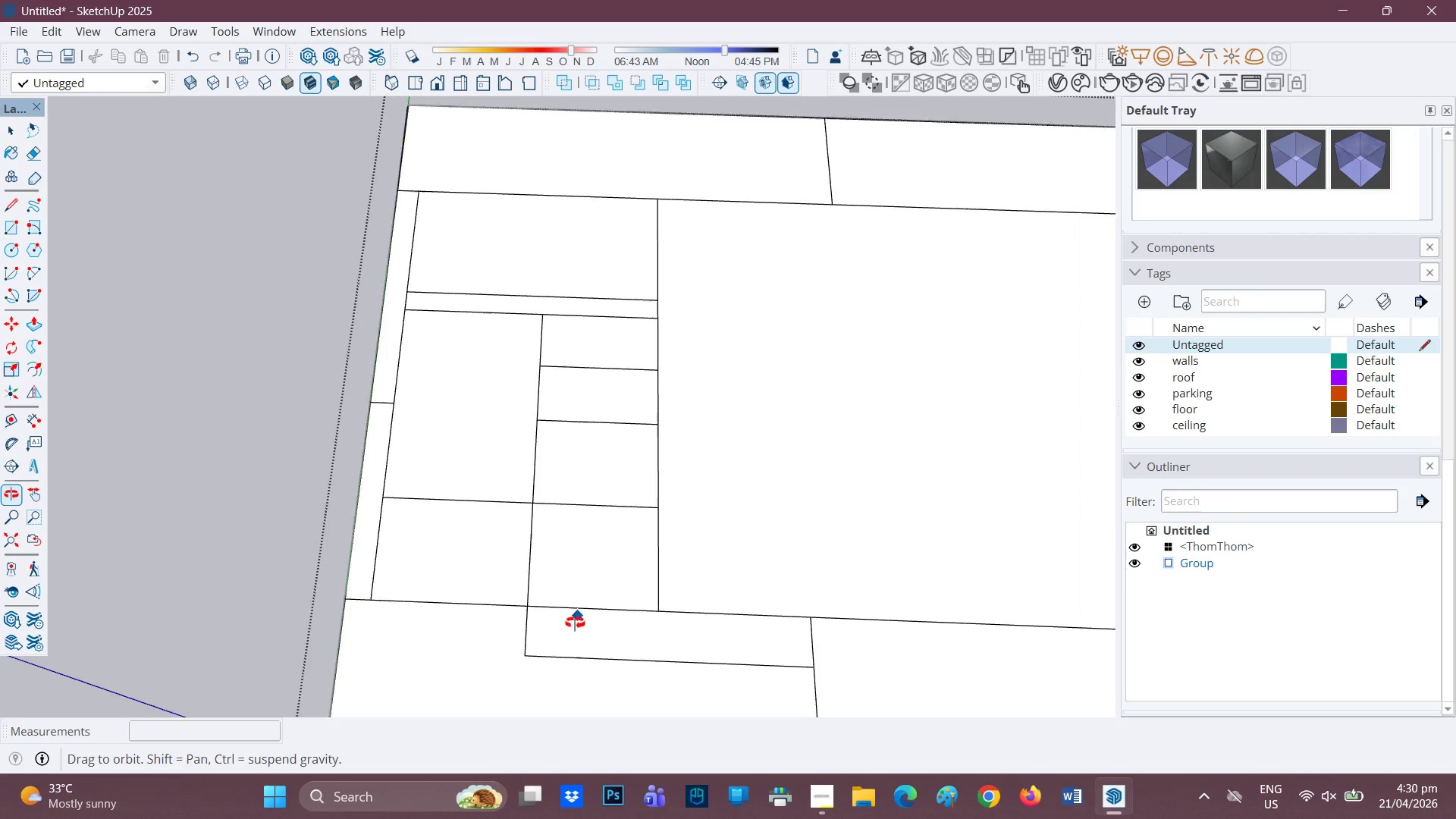 
scroll: coordinate [573, 613], scroll_direction: up, amount: 1.0
 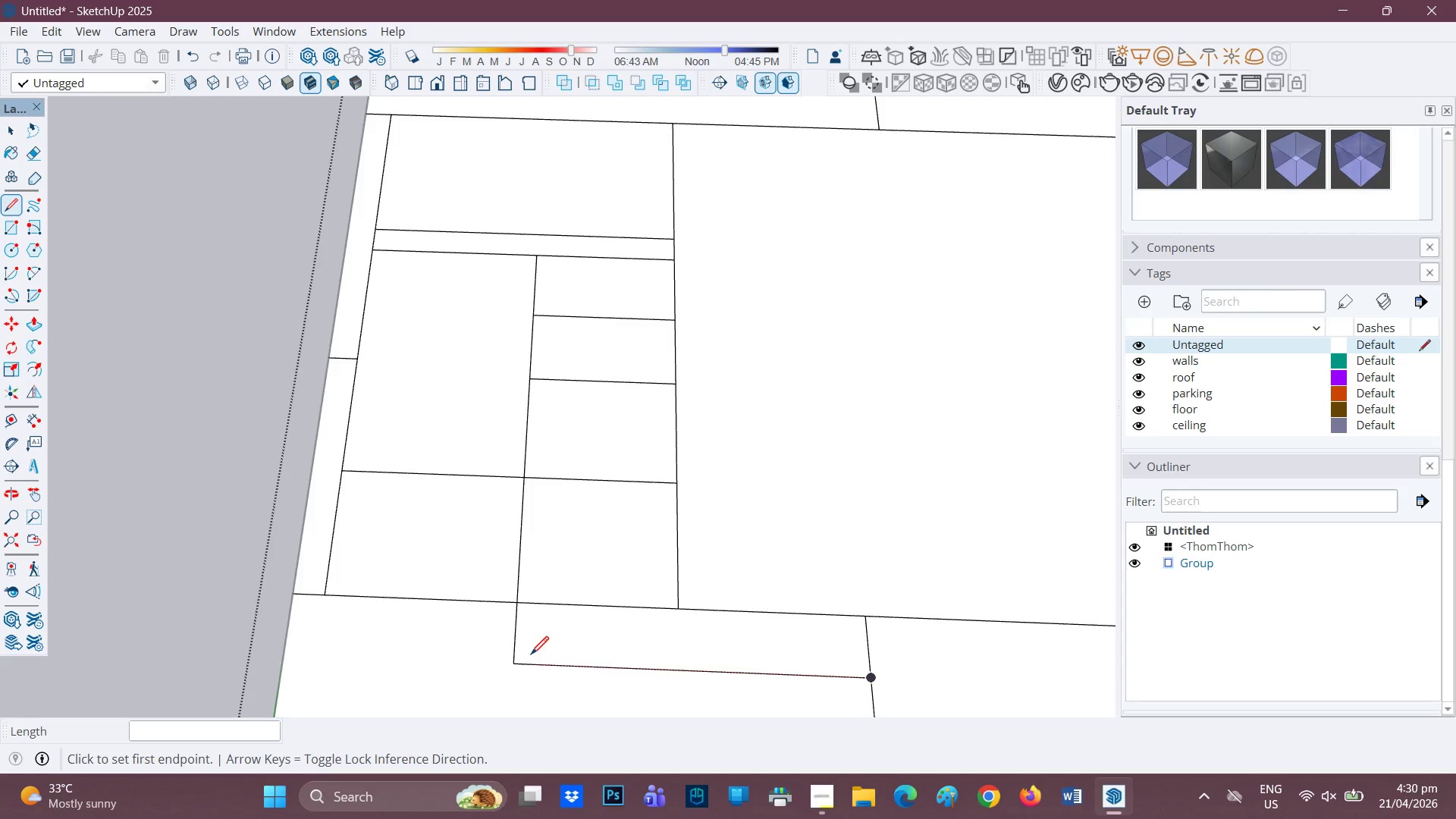 
left_click_drag(start_coordinate=[519, 666], to_coordinate=[502, 666])
 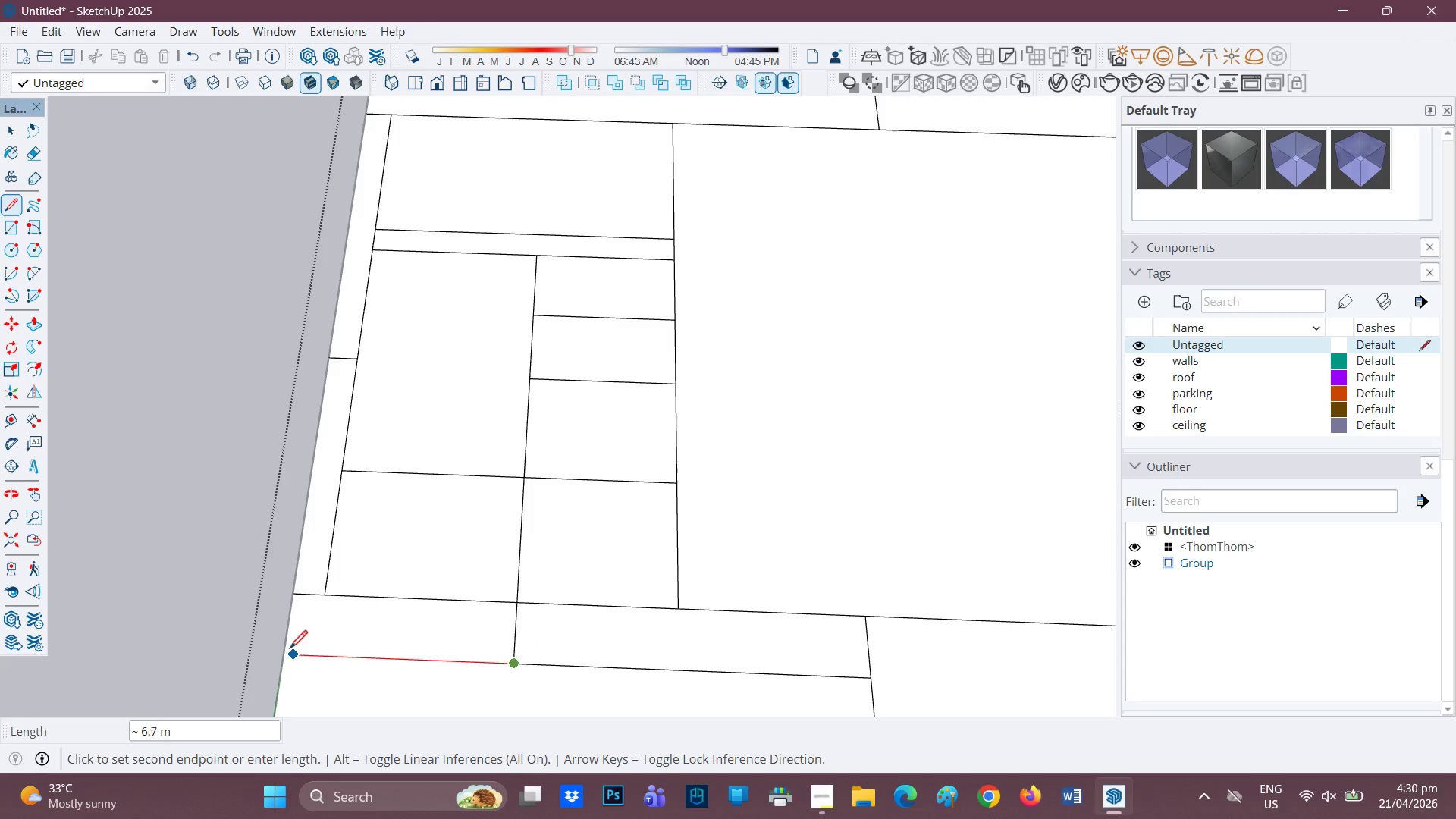 
left_click([271, 648])
 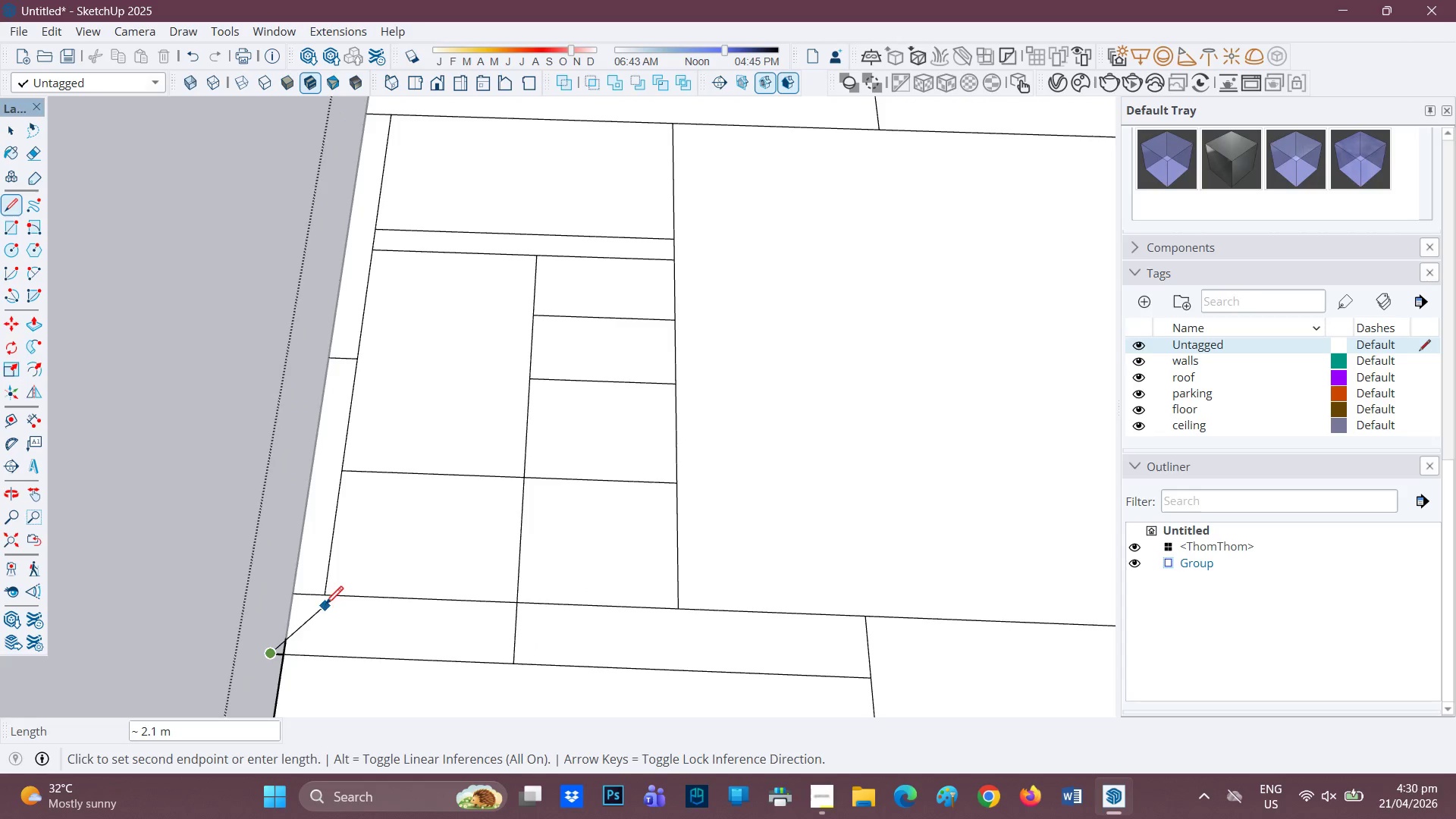 
key(Space)
 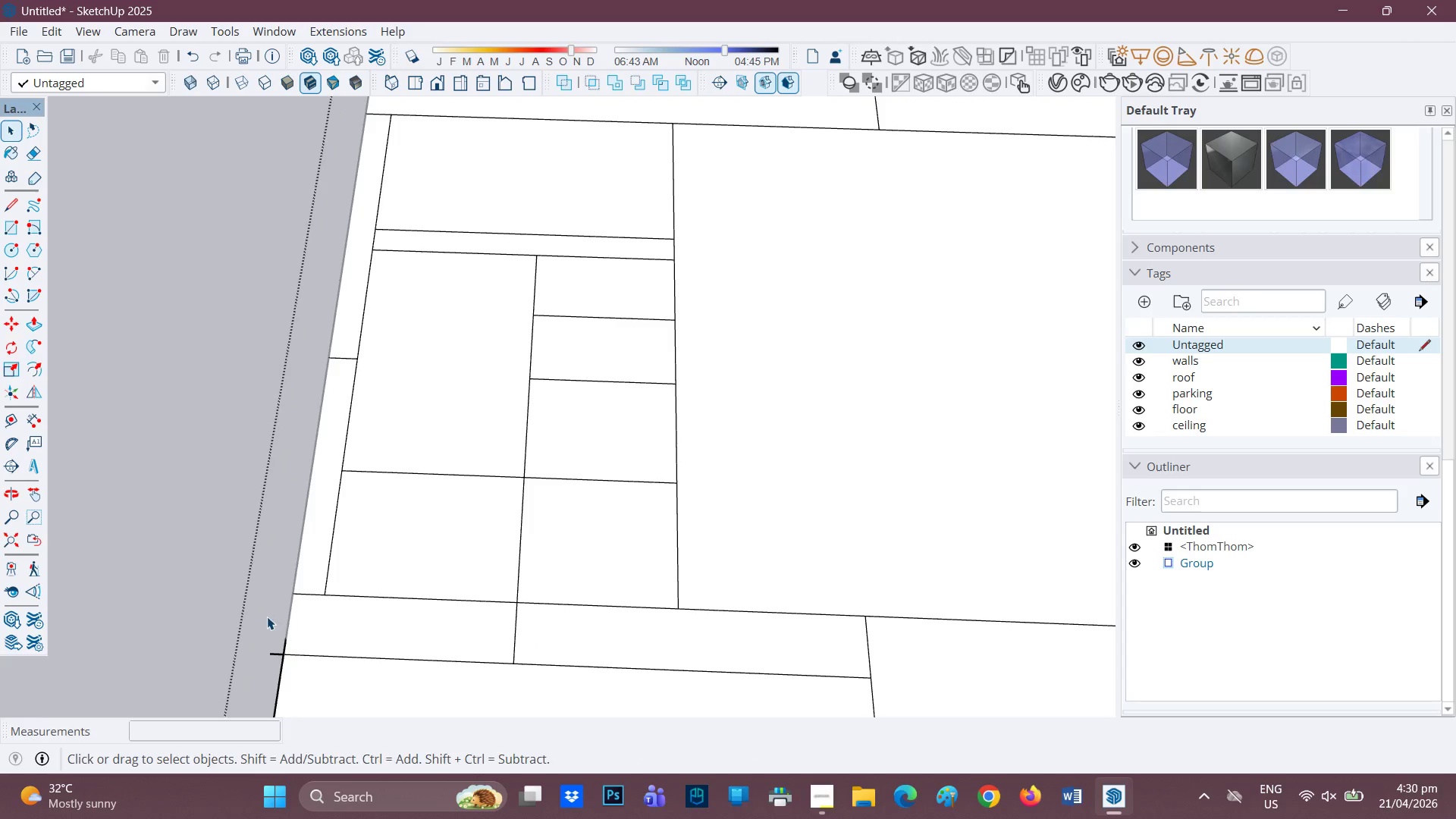 
key(E)
 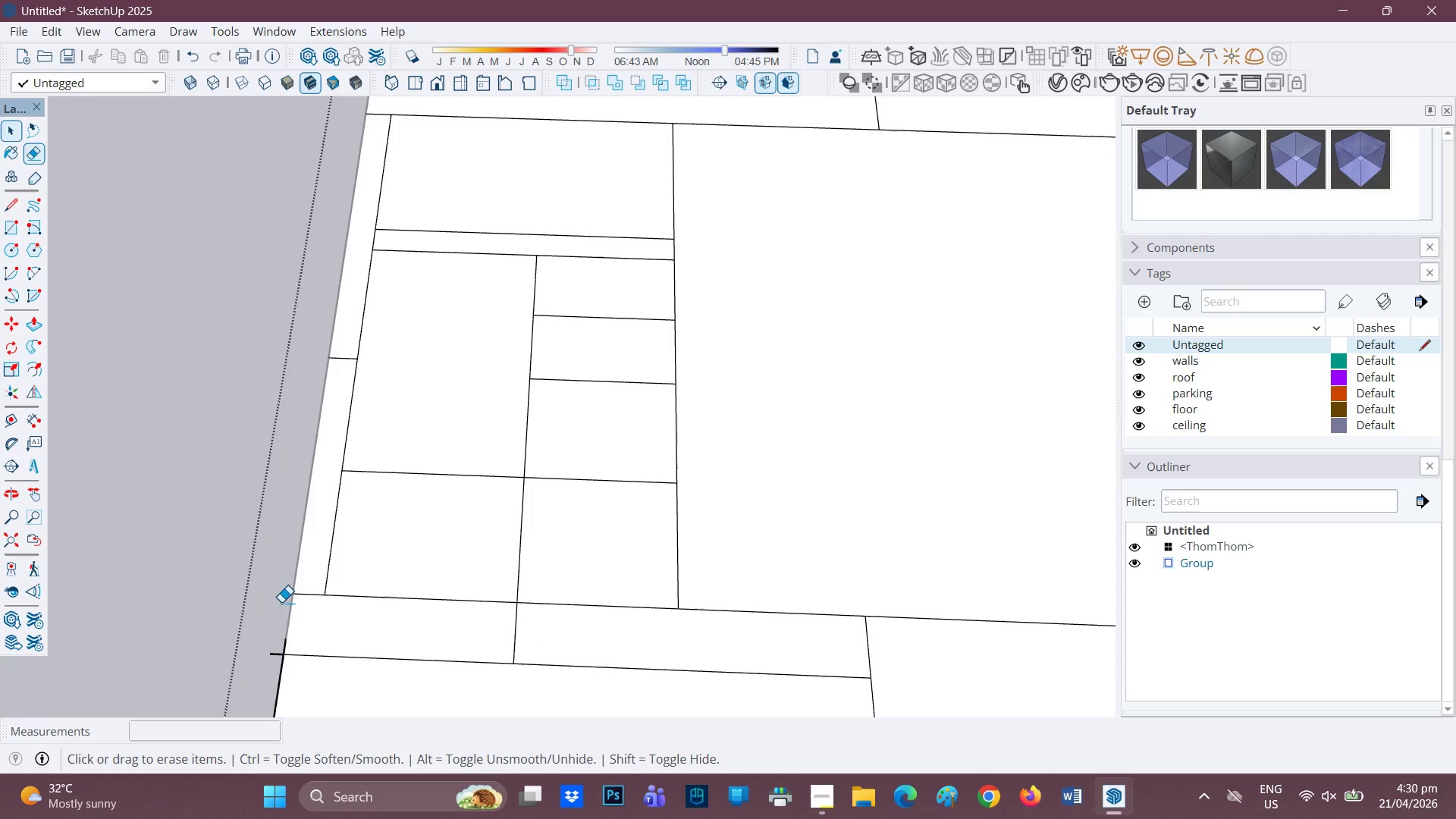 
left_click_drag(start_coordinate=[278, 624], to_coordinate=[276, 662])
 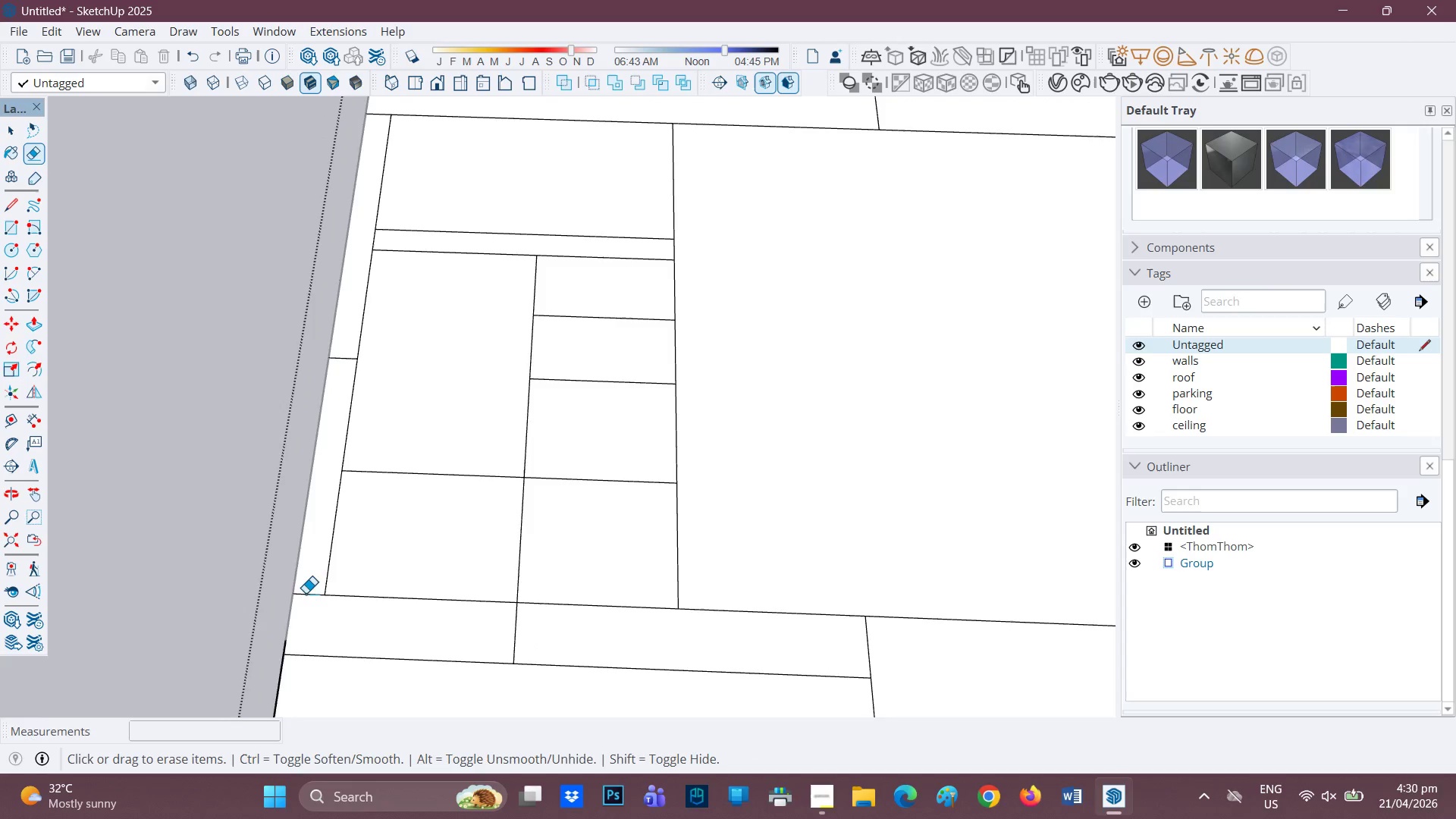 
scroll: coordinate [306, 592], scroll_direction: up, amount: 1.0
 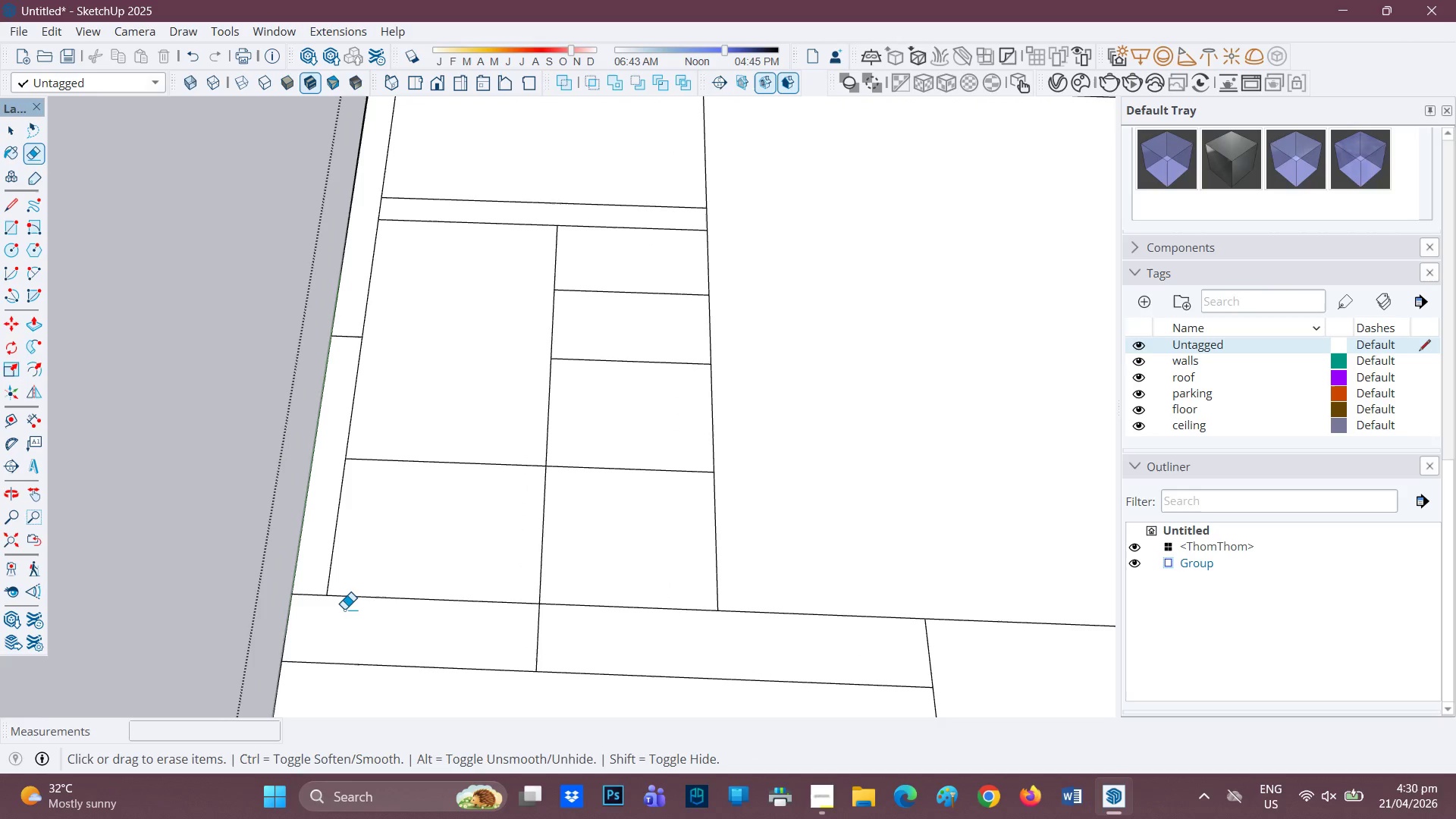 
key(L)
 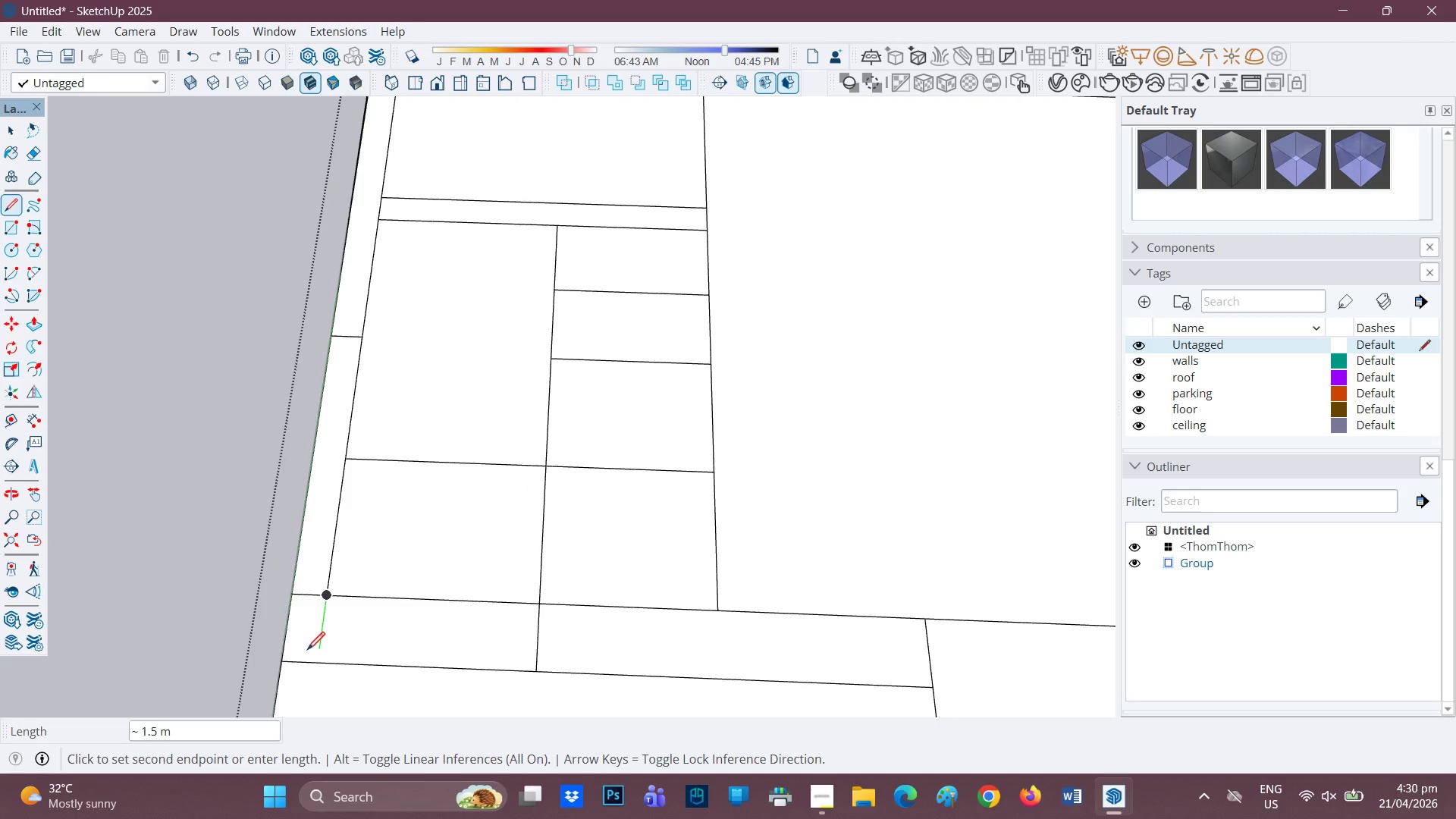 
left_click([309, 663])
 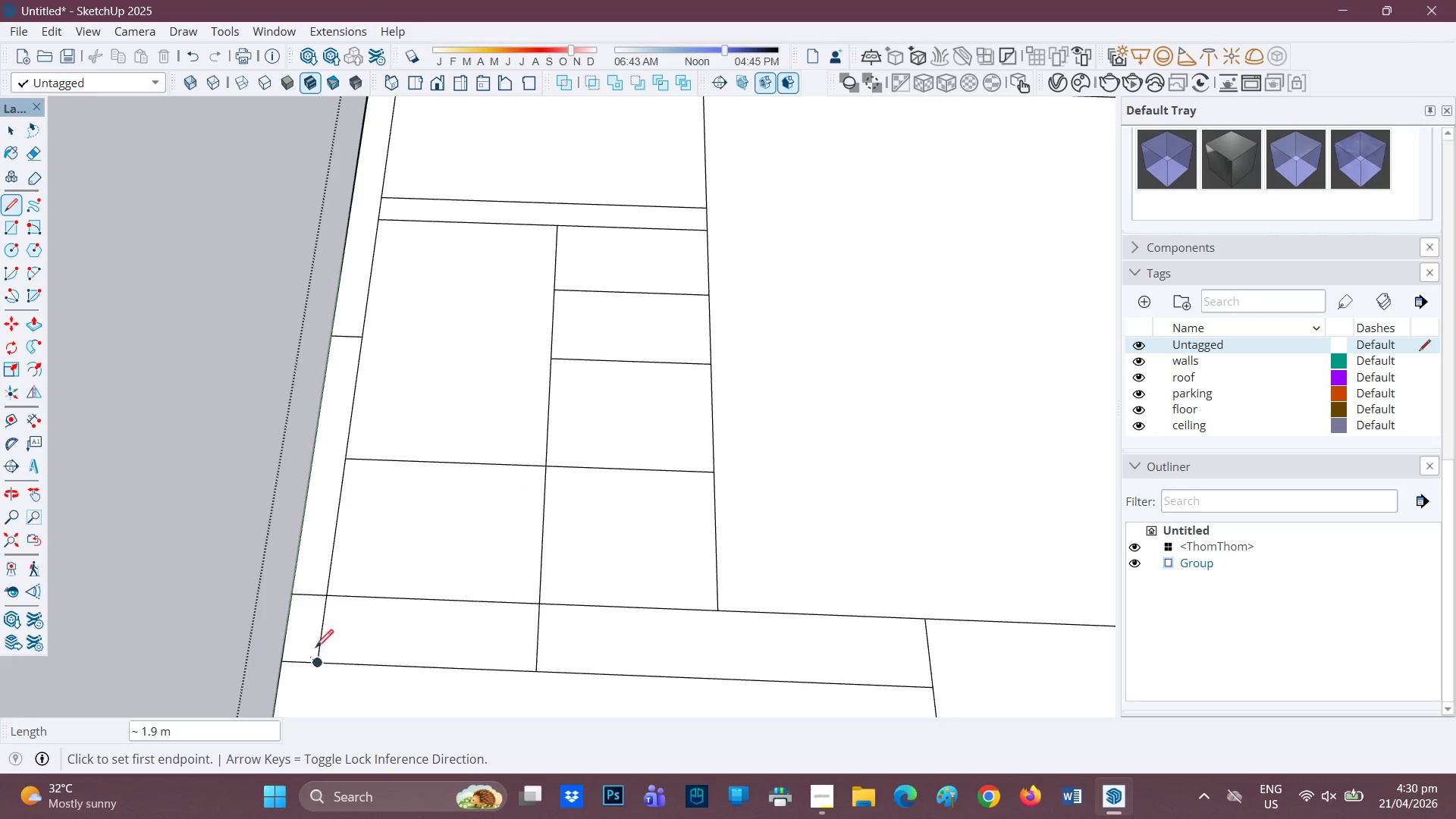 
scroll: coordinate [346, 610], scroll_direction: down, amount: 2.0
 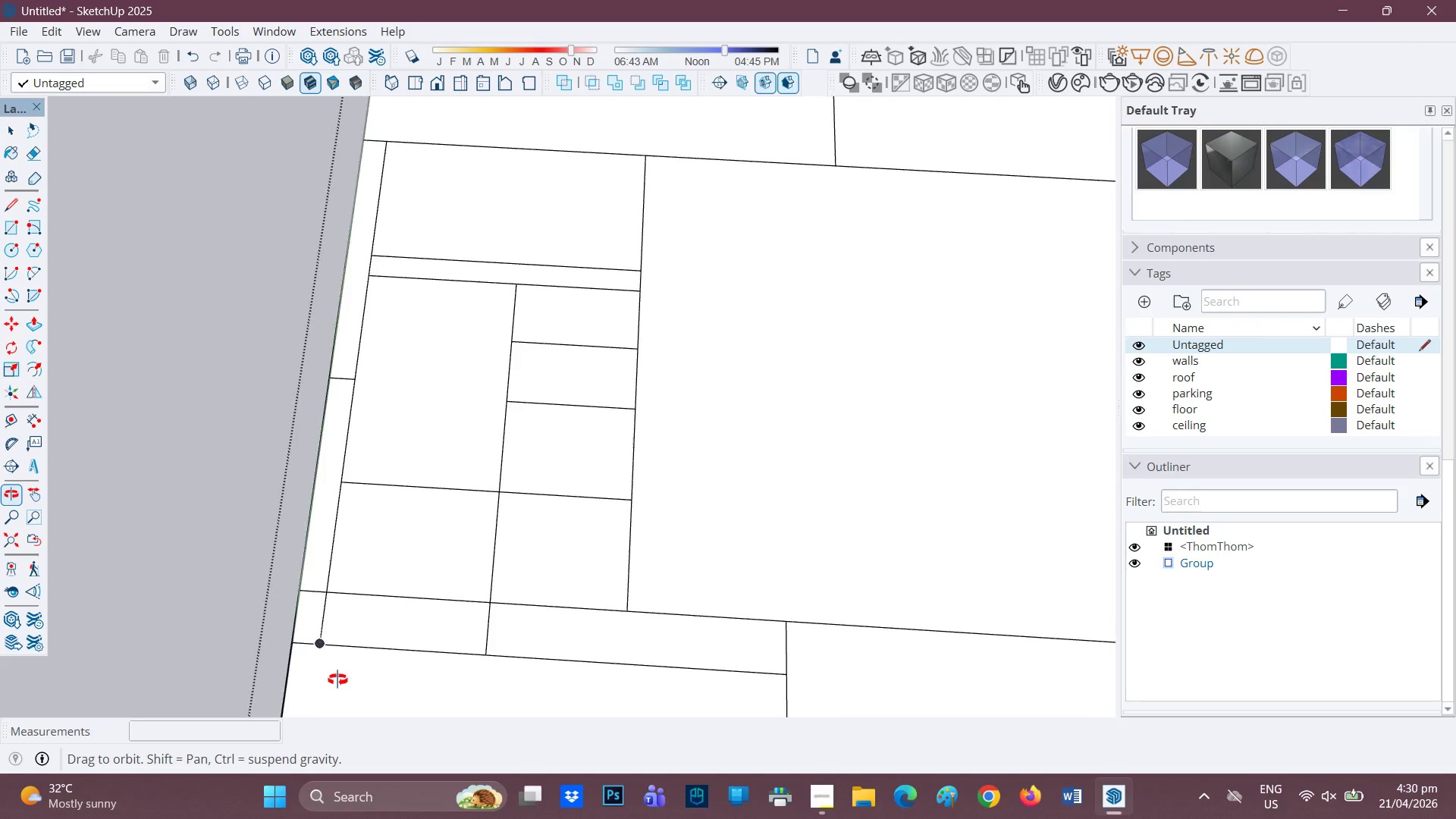 
scroll: coordinate [392, 629], scroll_direction: none, amount: 0.0
 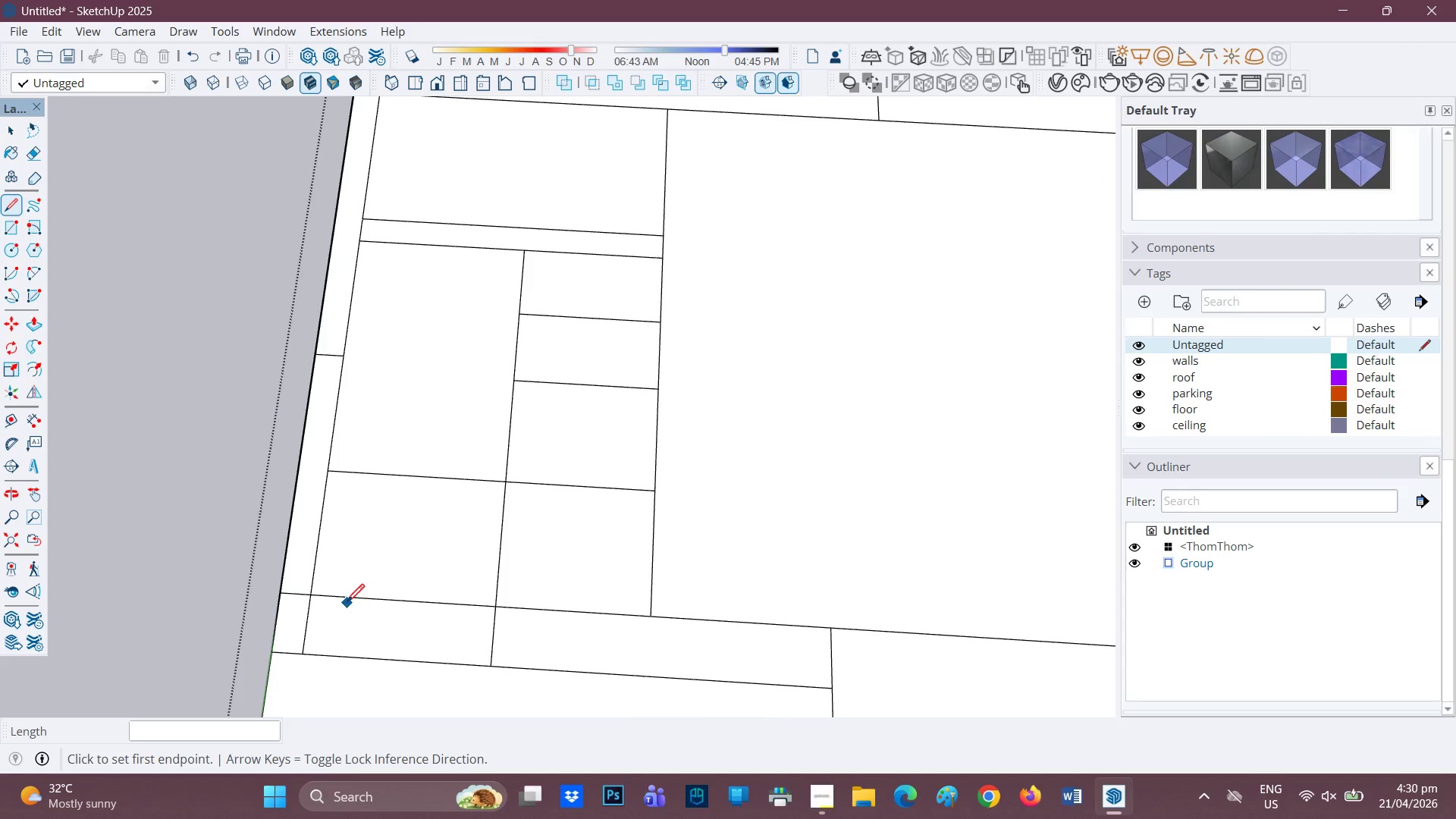 
key(E)
 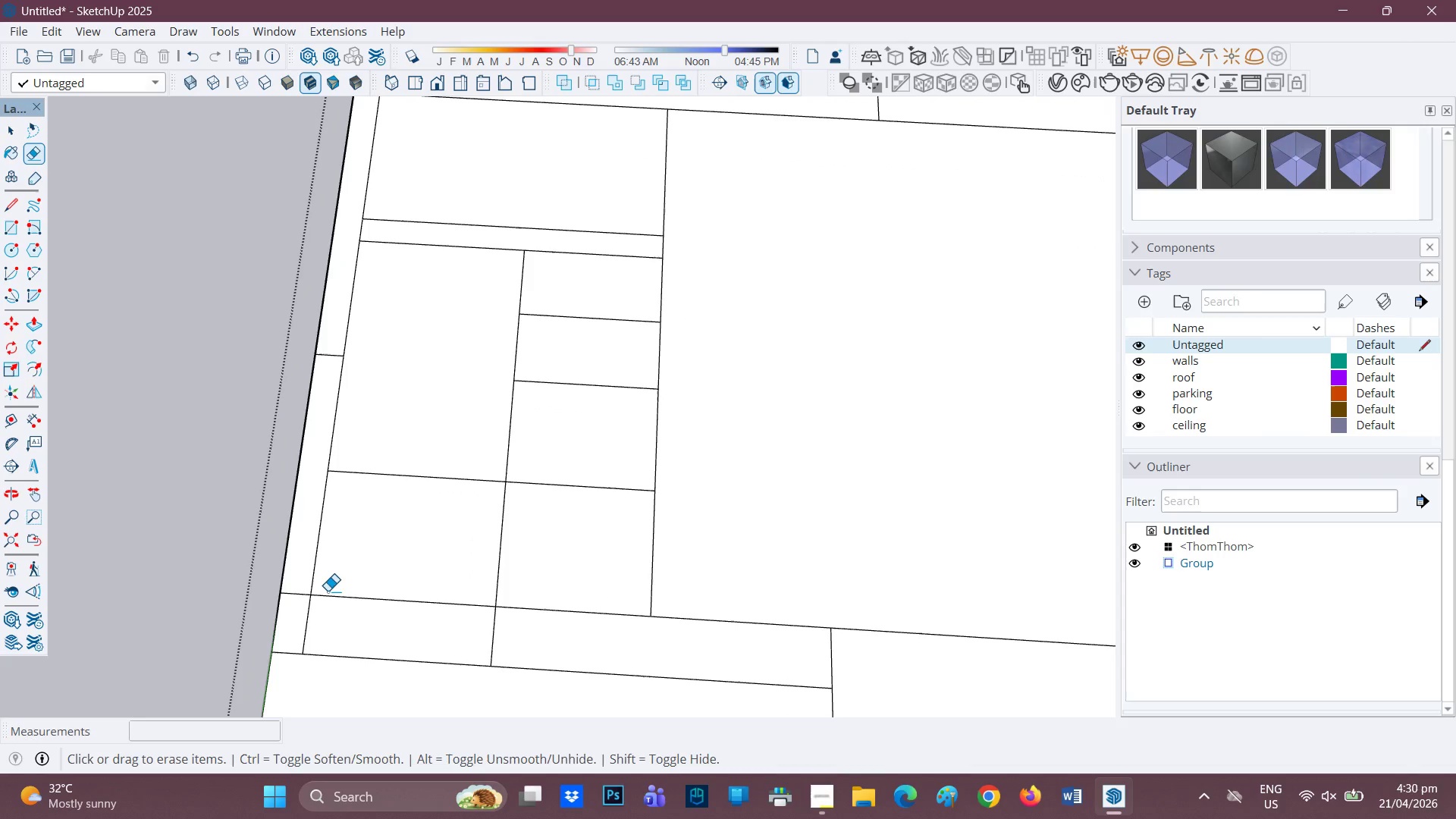 
left_click_drag(start_coordinate=[339, 588], to_coordinate=[335, 608])
 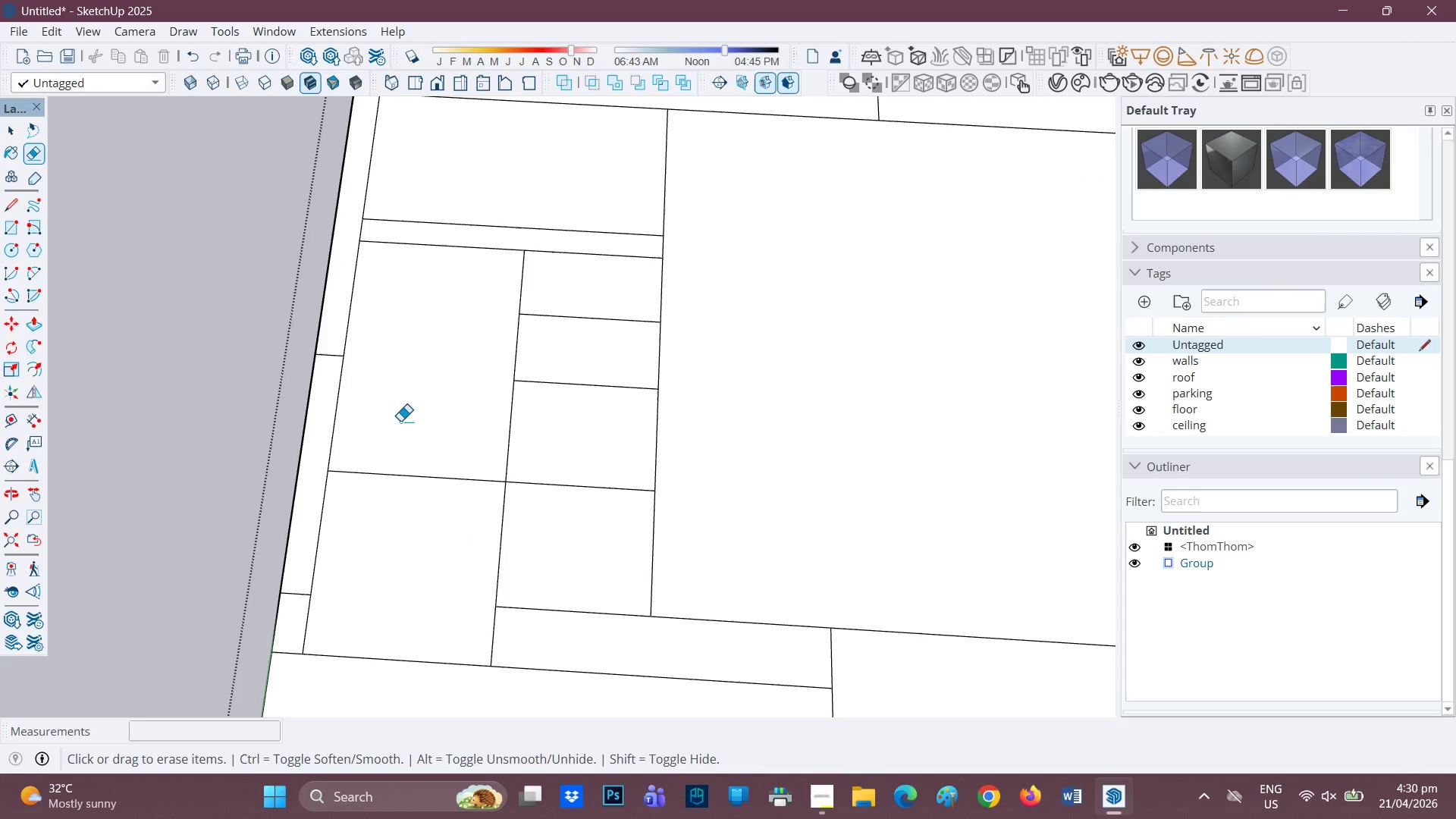 
left_click_drag(start_coordinate=[401, 426], to_coordinate=[378, 563])
 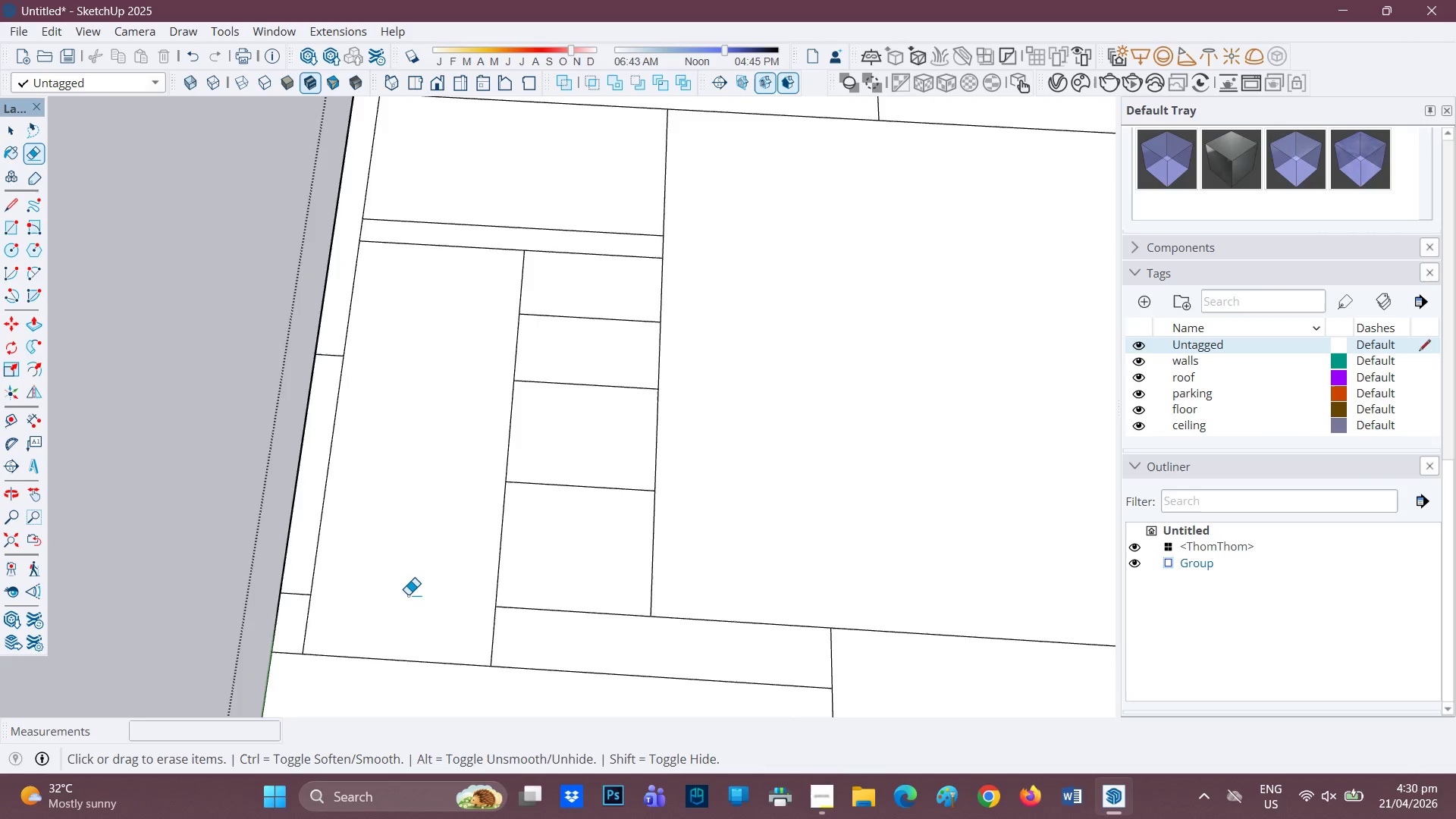 
scroll: coordinate [510, 646], scroll_direction: down, amount: 3.0
 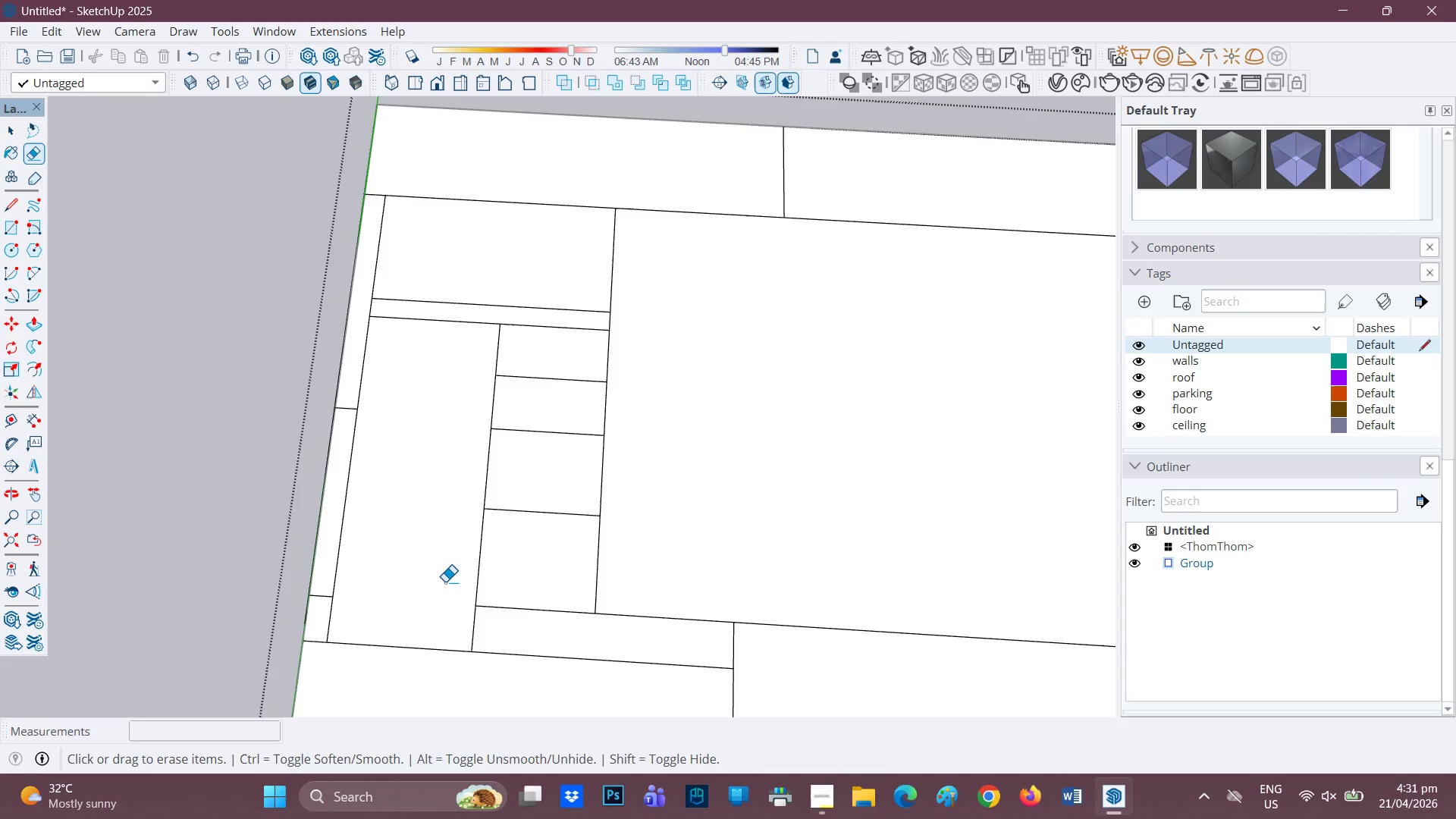 
left_click_drag(start_coordinate=[454, 582], to_coordinate=[529, 595])
 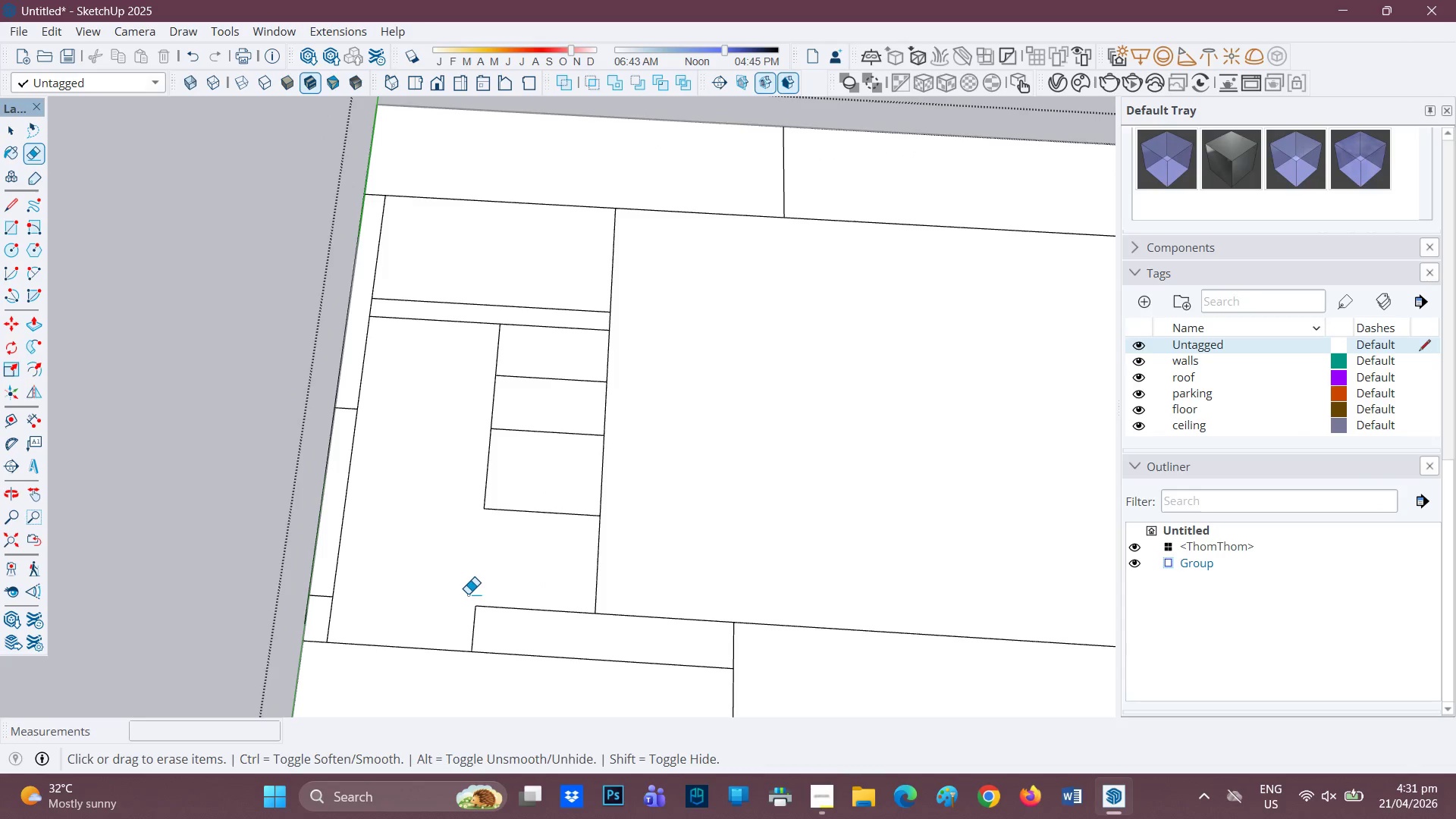 
left_click_drag(start_coordinate=[469, 595], to_coordinate=[541, 613])
 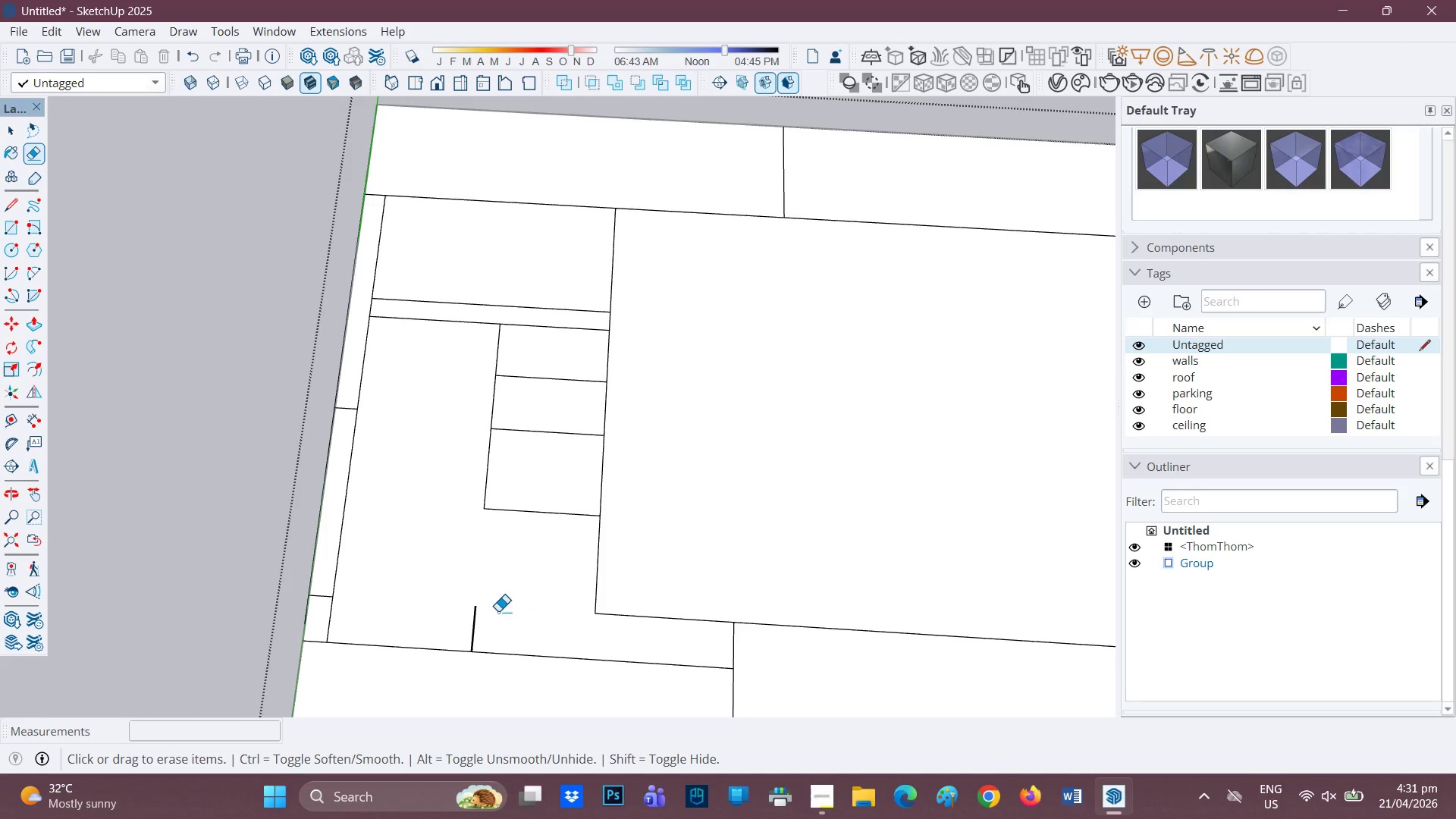 
left_click_drag(start_coordinate=[452, 614], to_coordinate=[501, 620])
 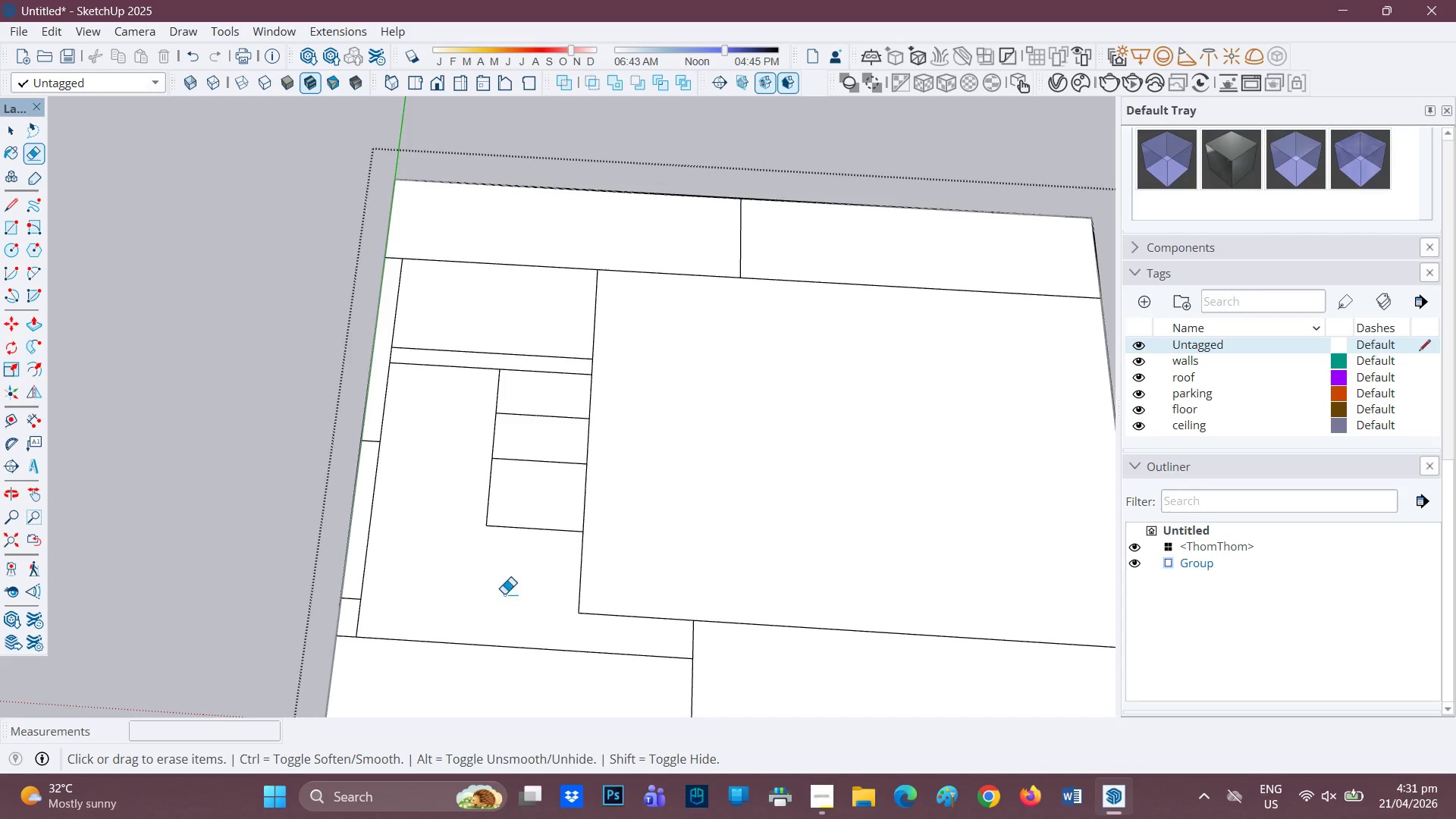 
scroll: coordinate [497, 611], scroll_direction: down, amount: 1.0
 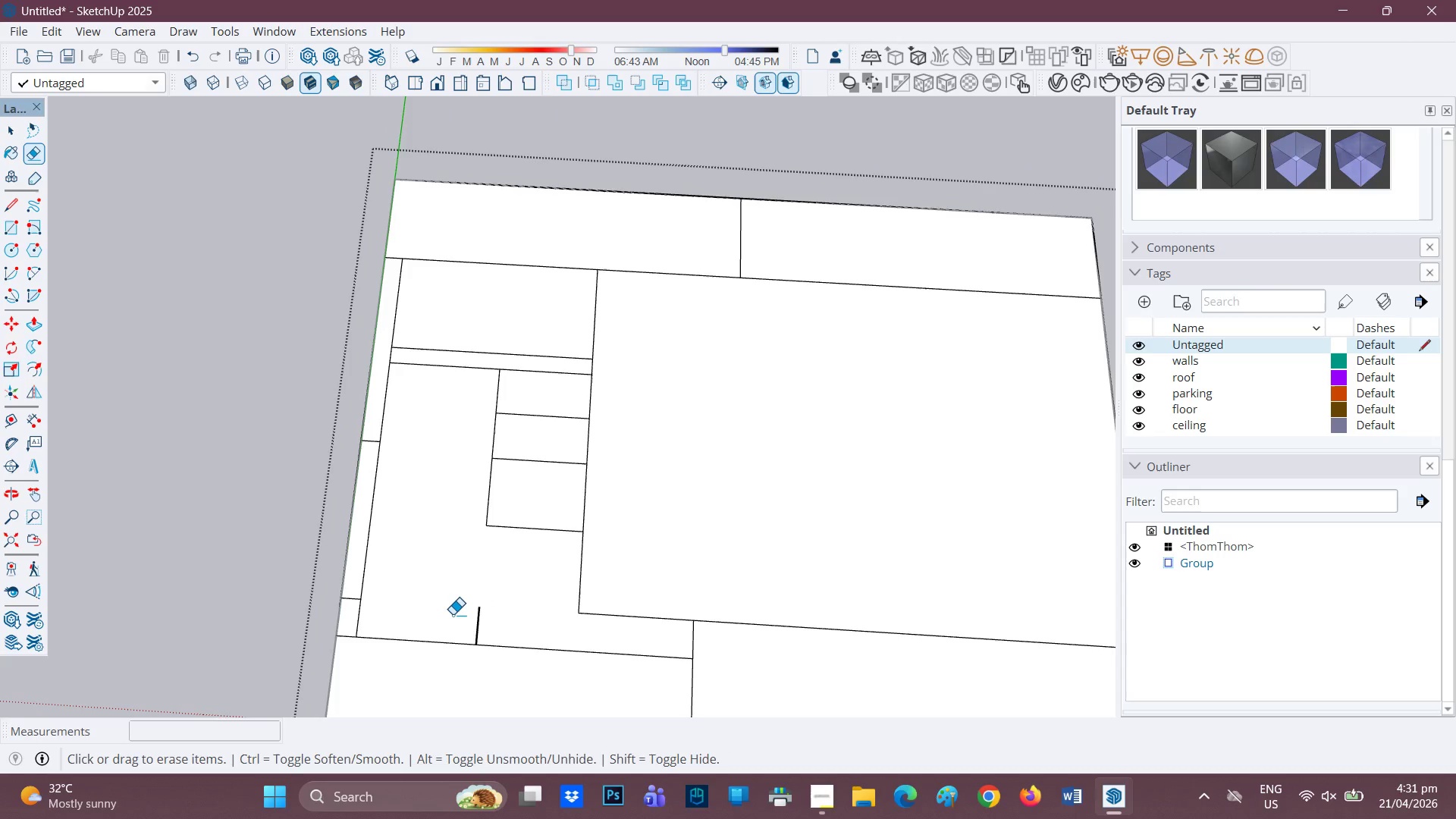 
key(H)
 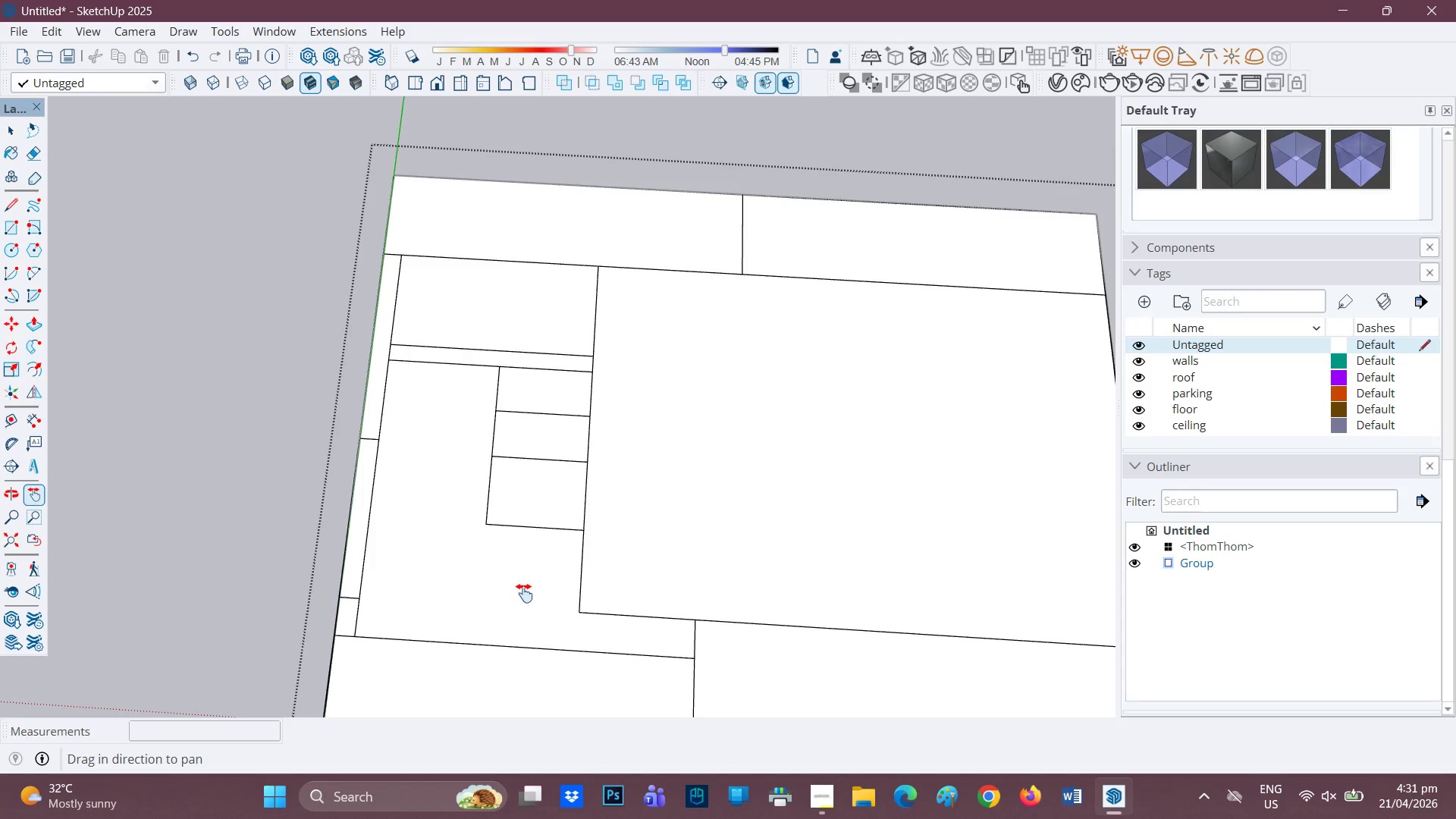 
left_click_drag(start_coordinate=[522, 590], to_coordinate=[419, 433])
 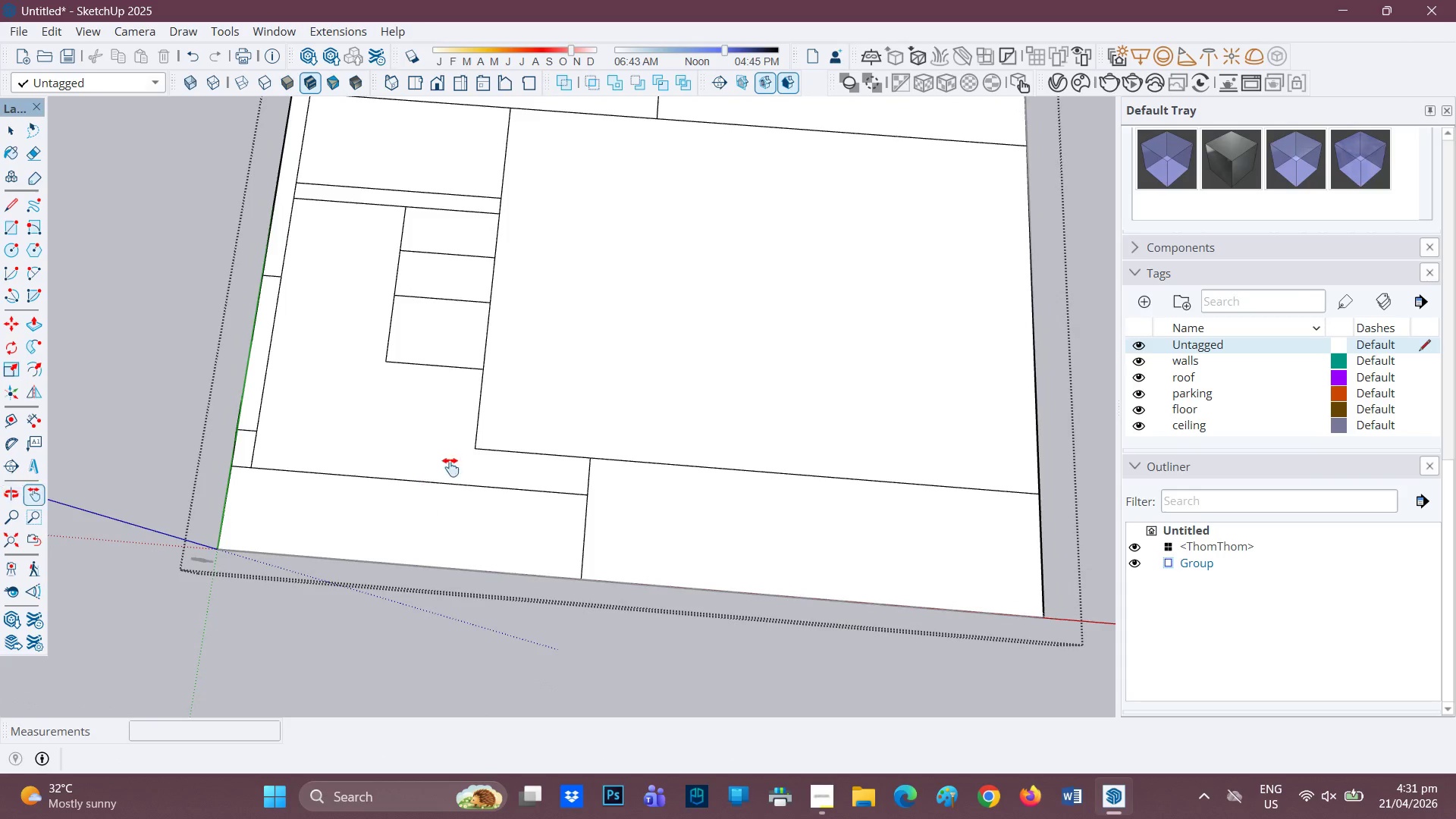 
scroll: coordinate [494, 404], scroll_direction: down, amount: 3.0
 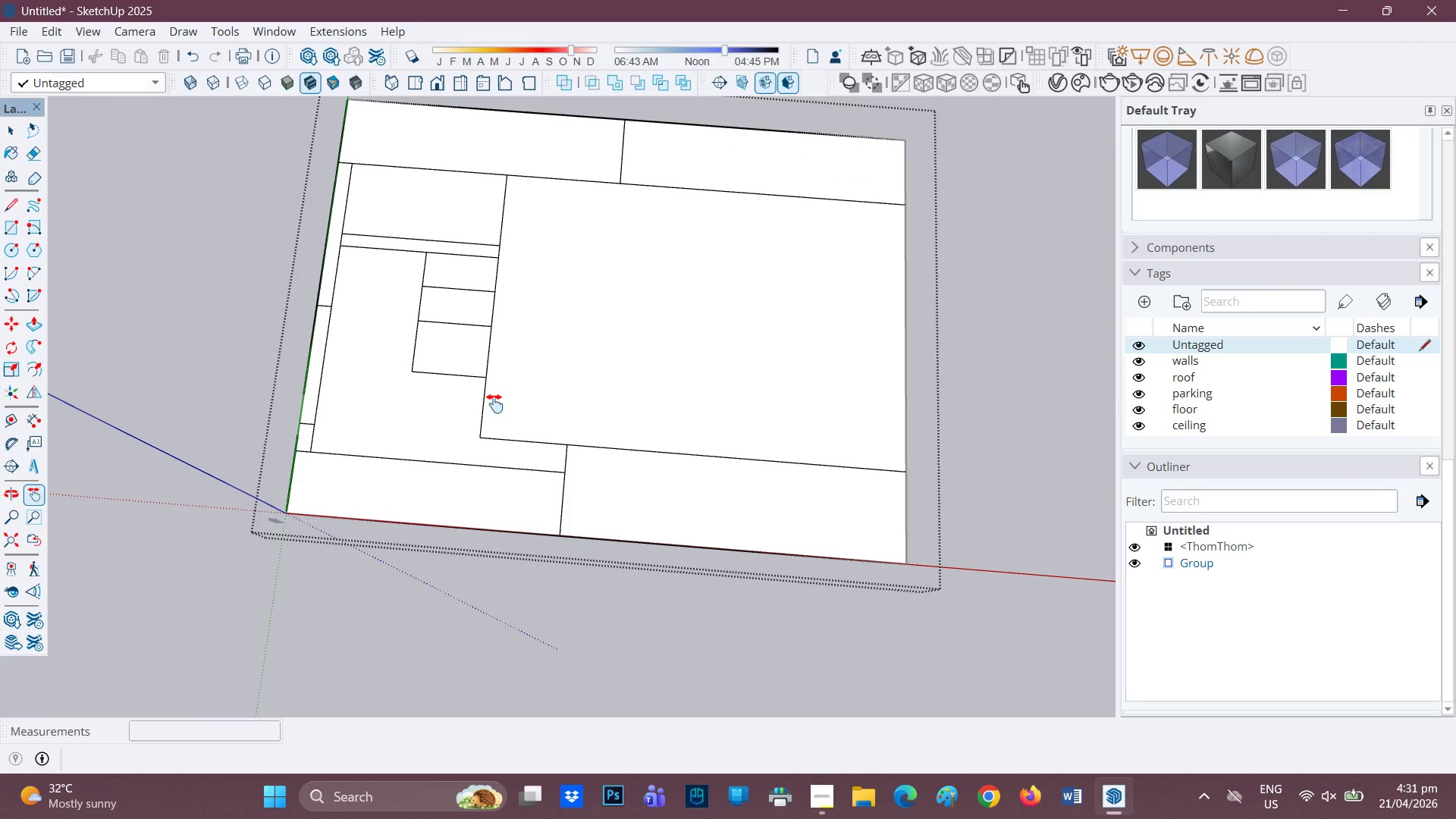 
key(L)
 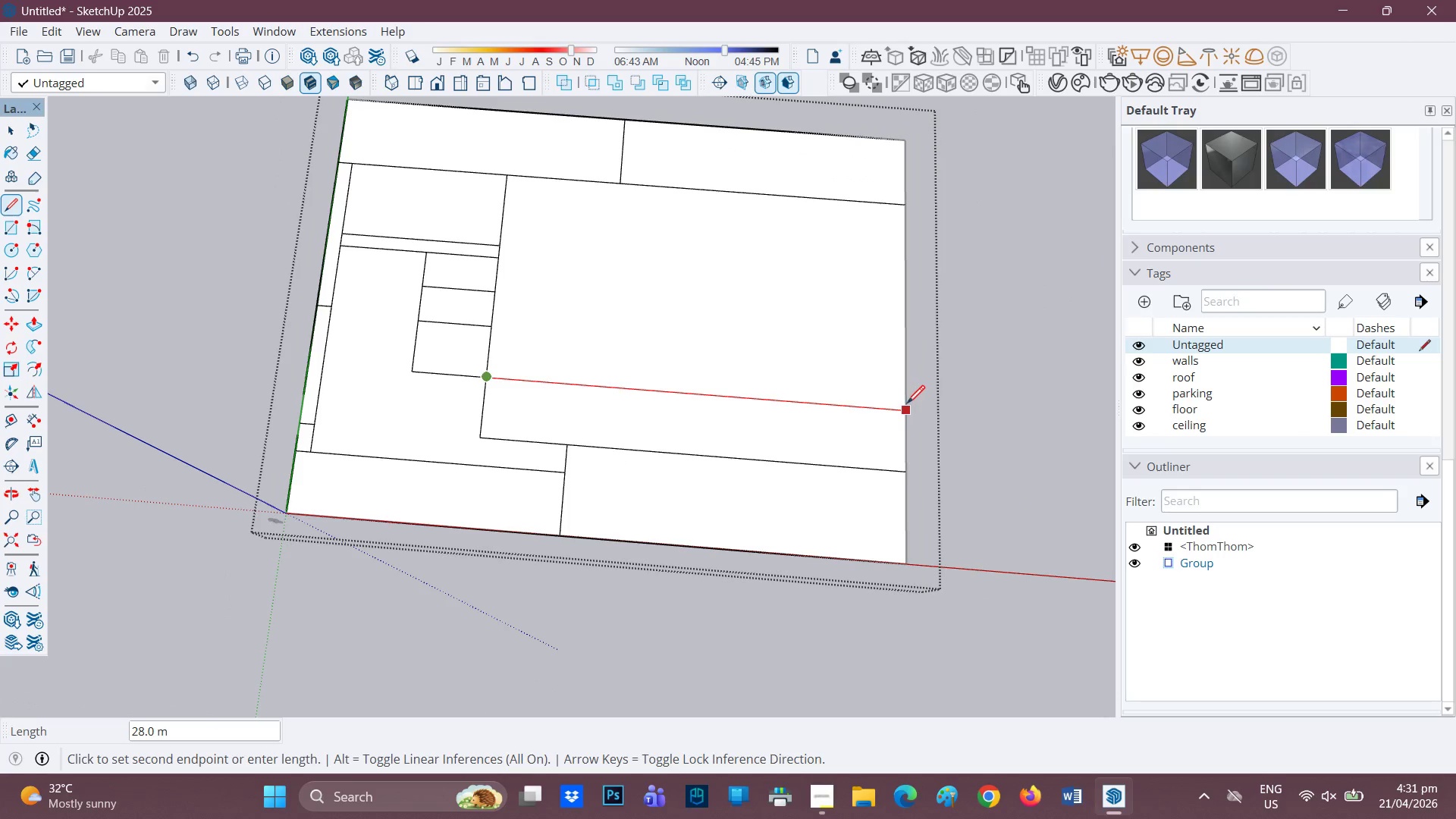 
key(Space)
 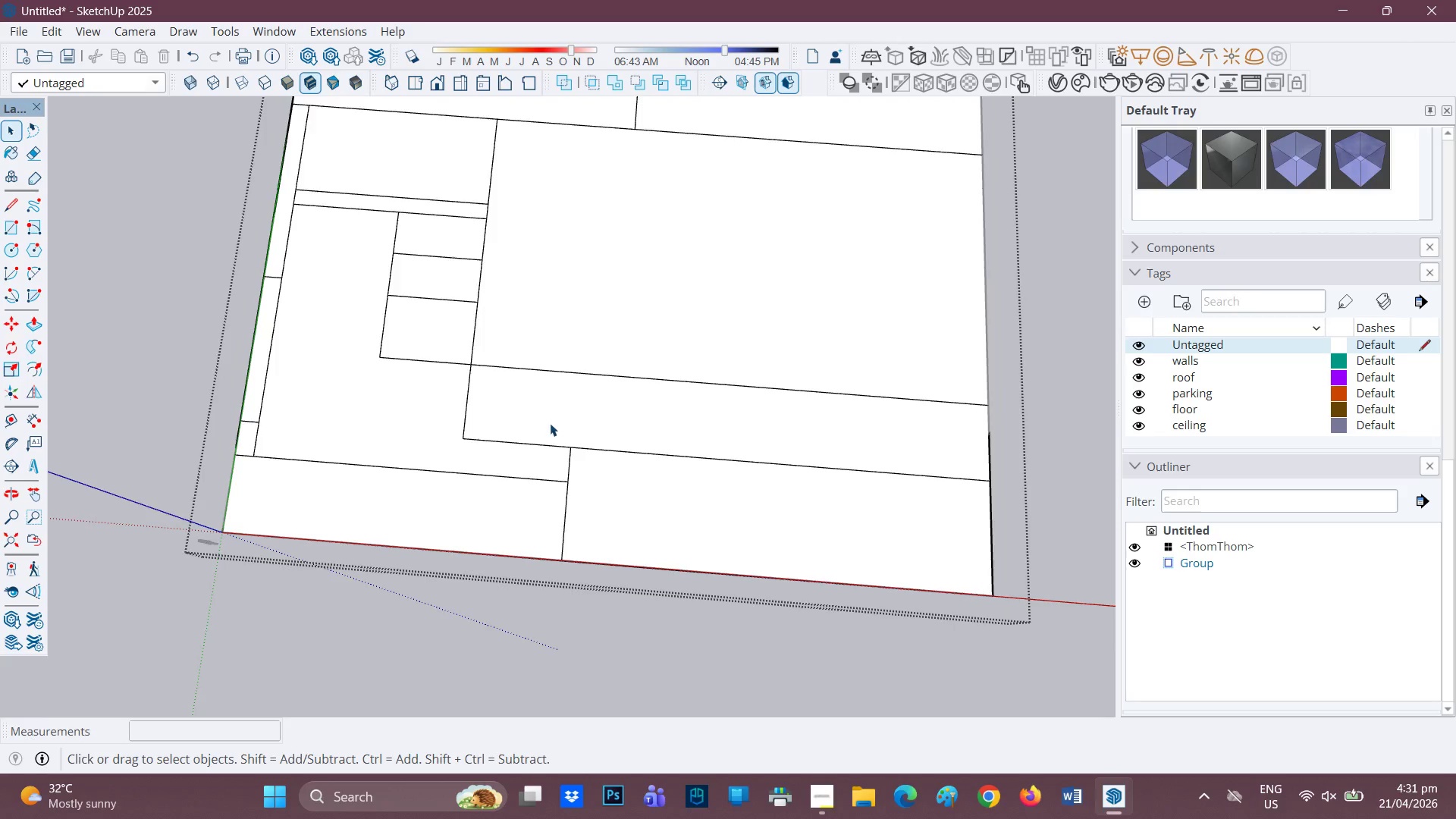 
scroll: coordinate [551, 432], scroll_direction: up, amount: 1.0
 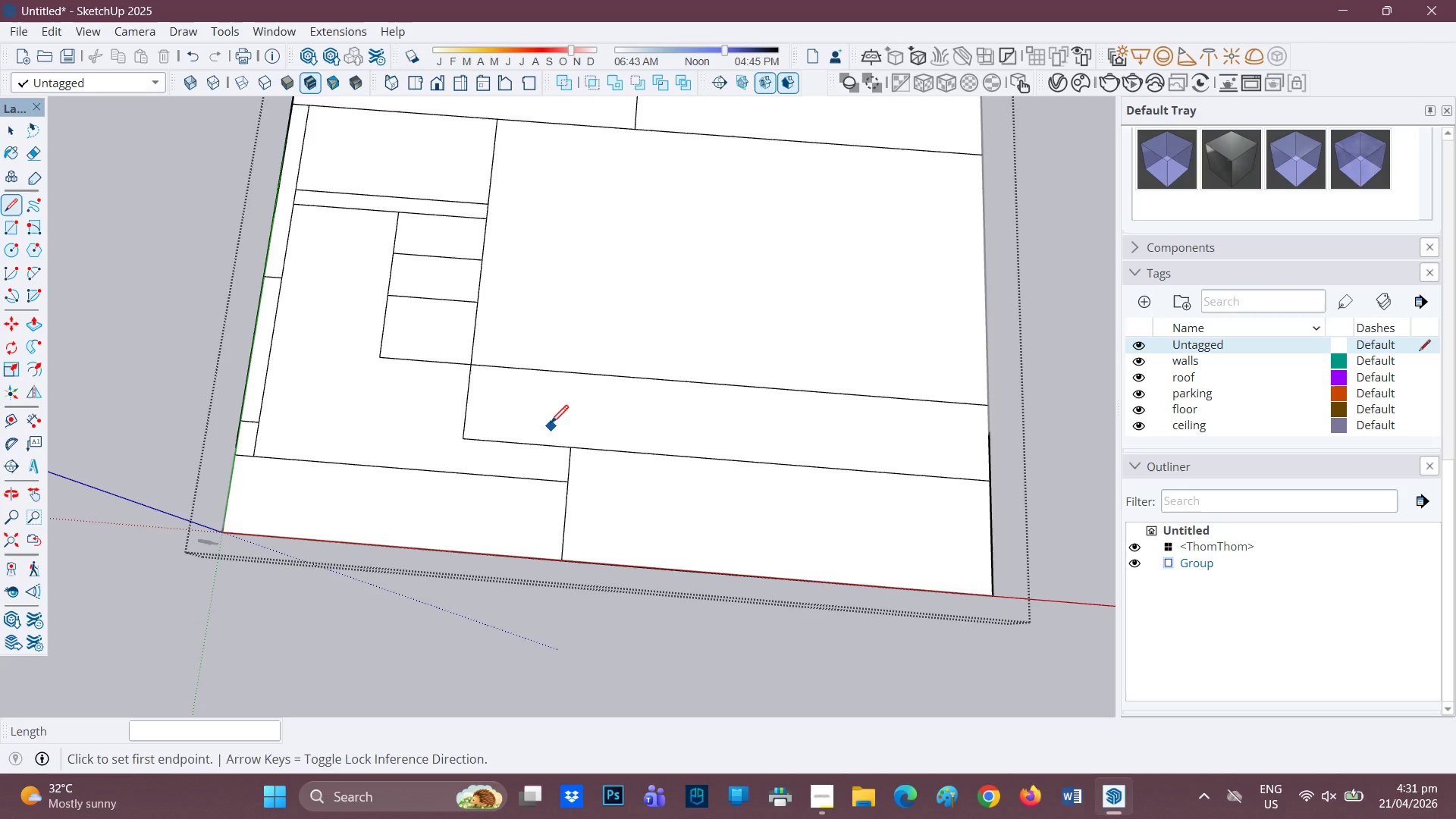 
scroll: coordinate [506, 418], scroll_direction: none, amount: 0.0
 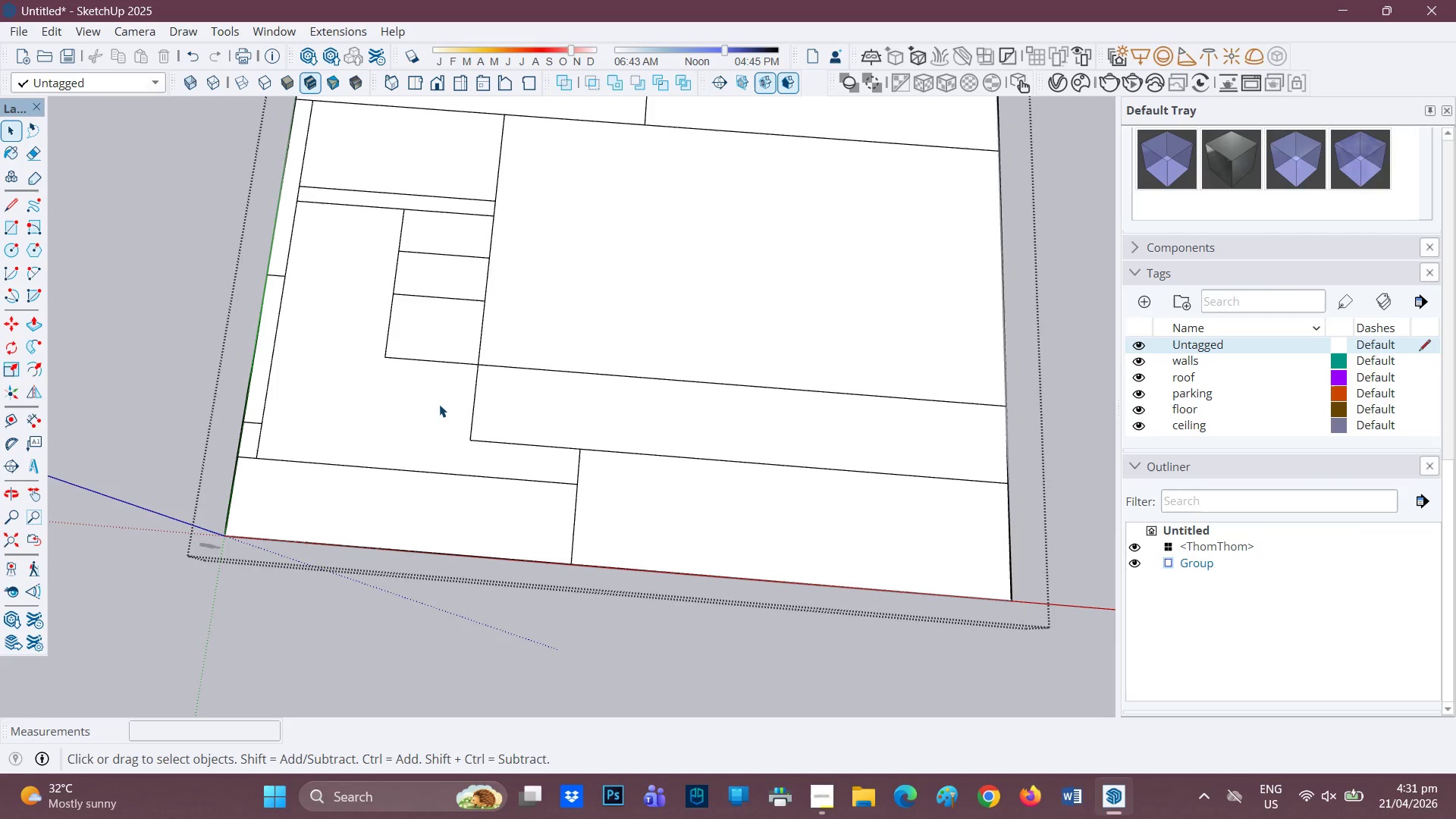 
scroll: coordinate [438, 404], scroll_direction: up, amount: 1.0
 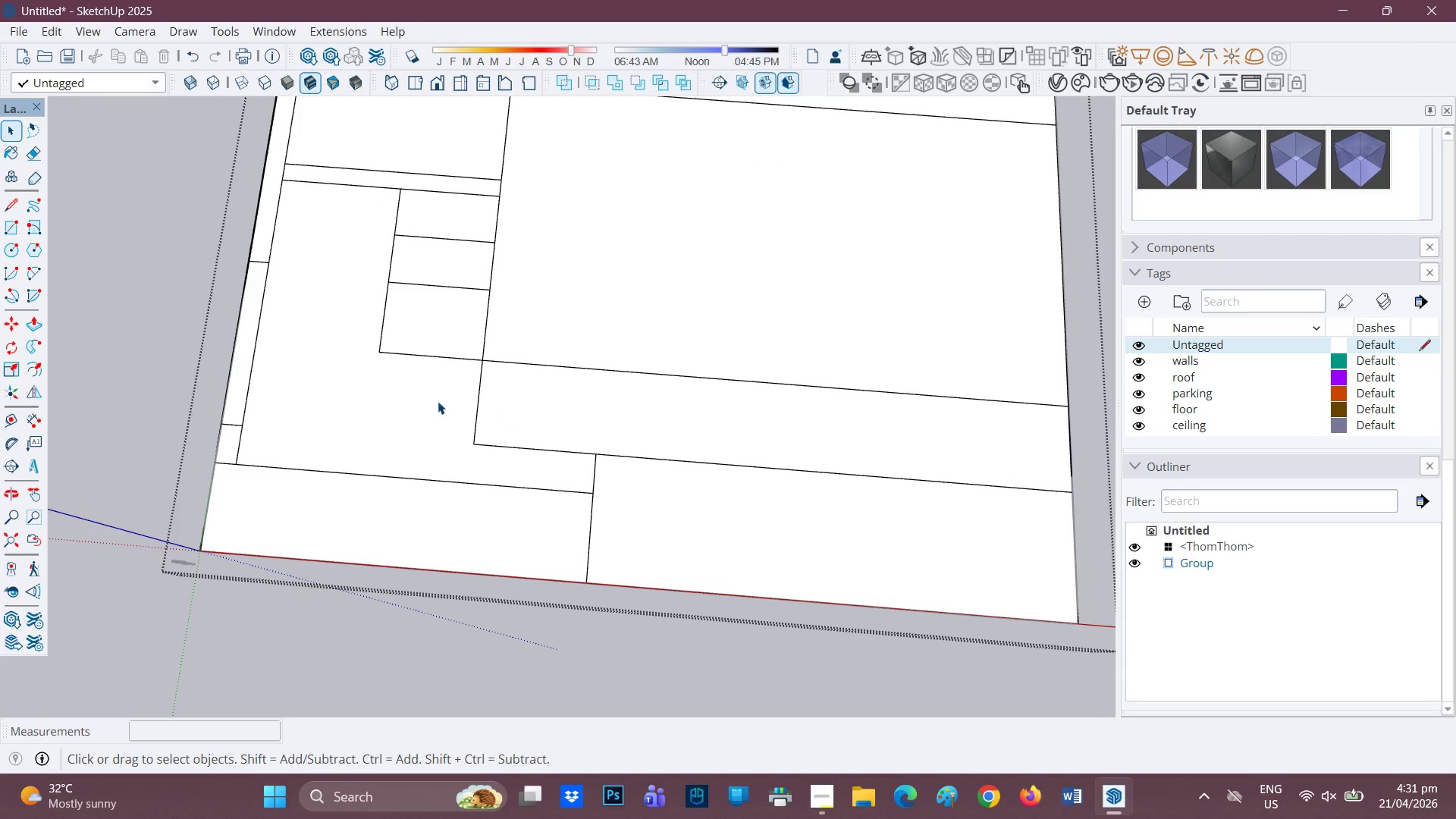 
scroll: coordinate [438, 401], scroll_direction: none, amount: 0.0
 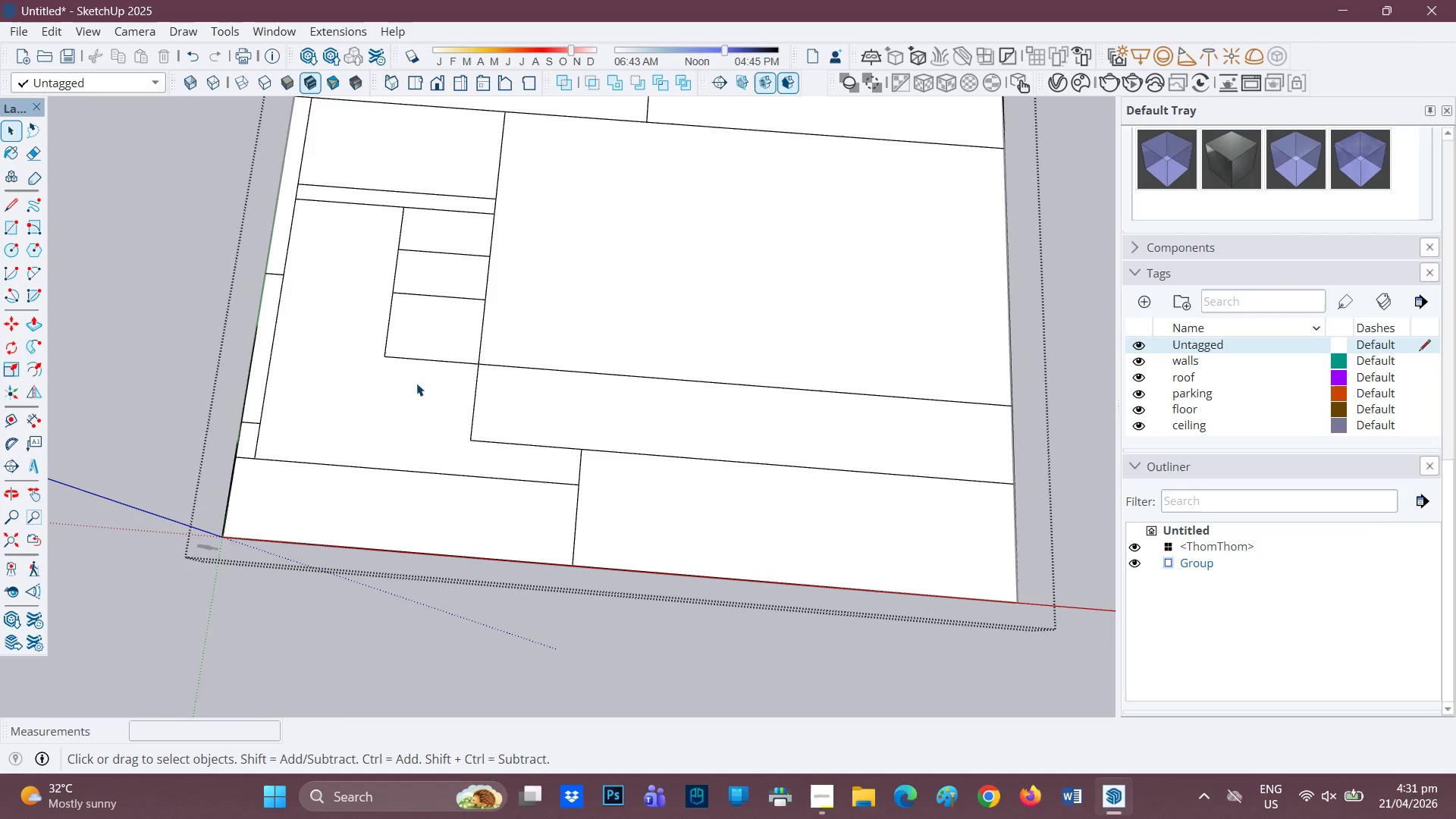 
wait(10.6)
 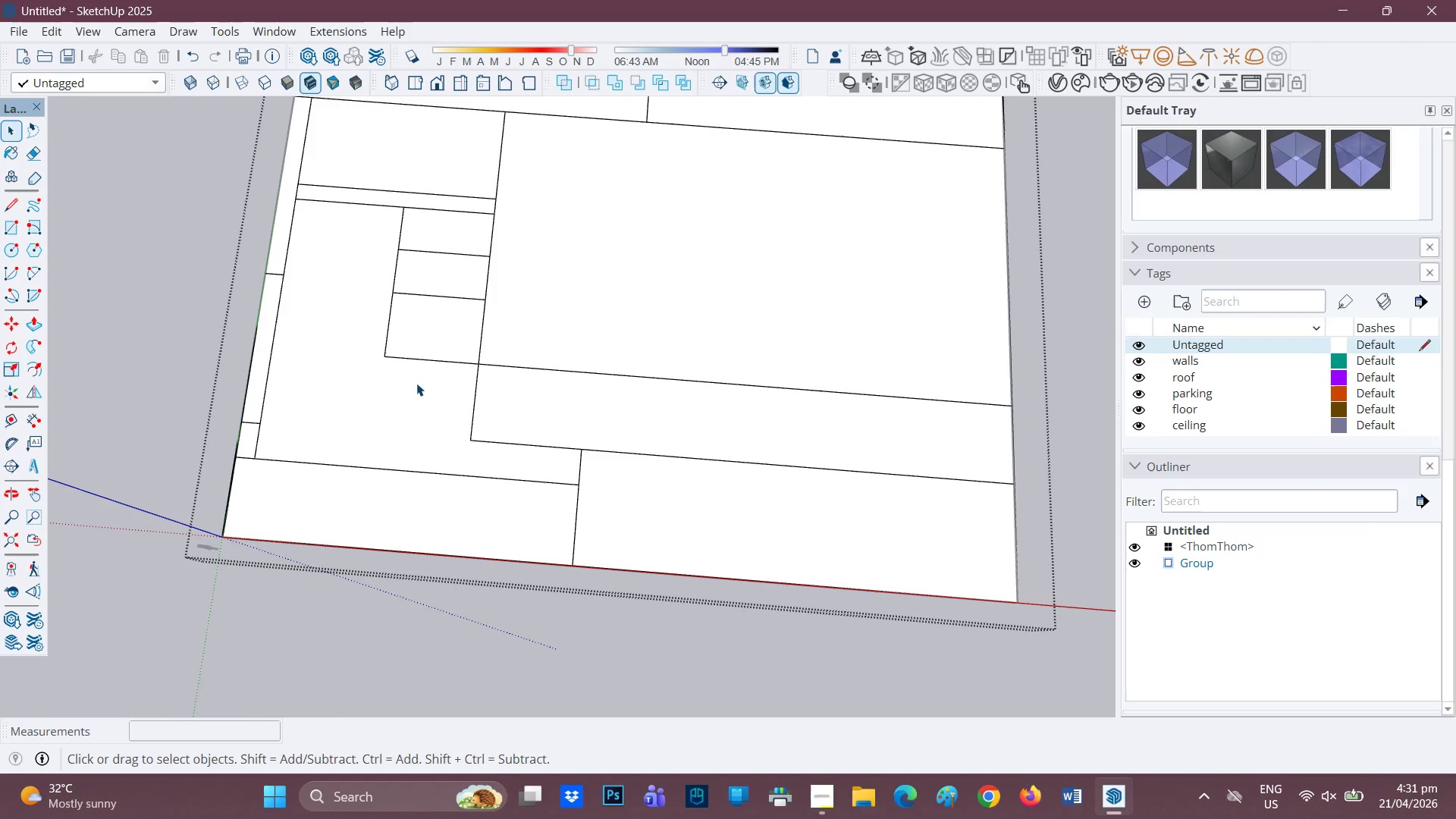 
scroll: coordinate [416, 382], scroll_direction: none, amount: 0.0
 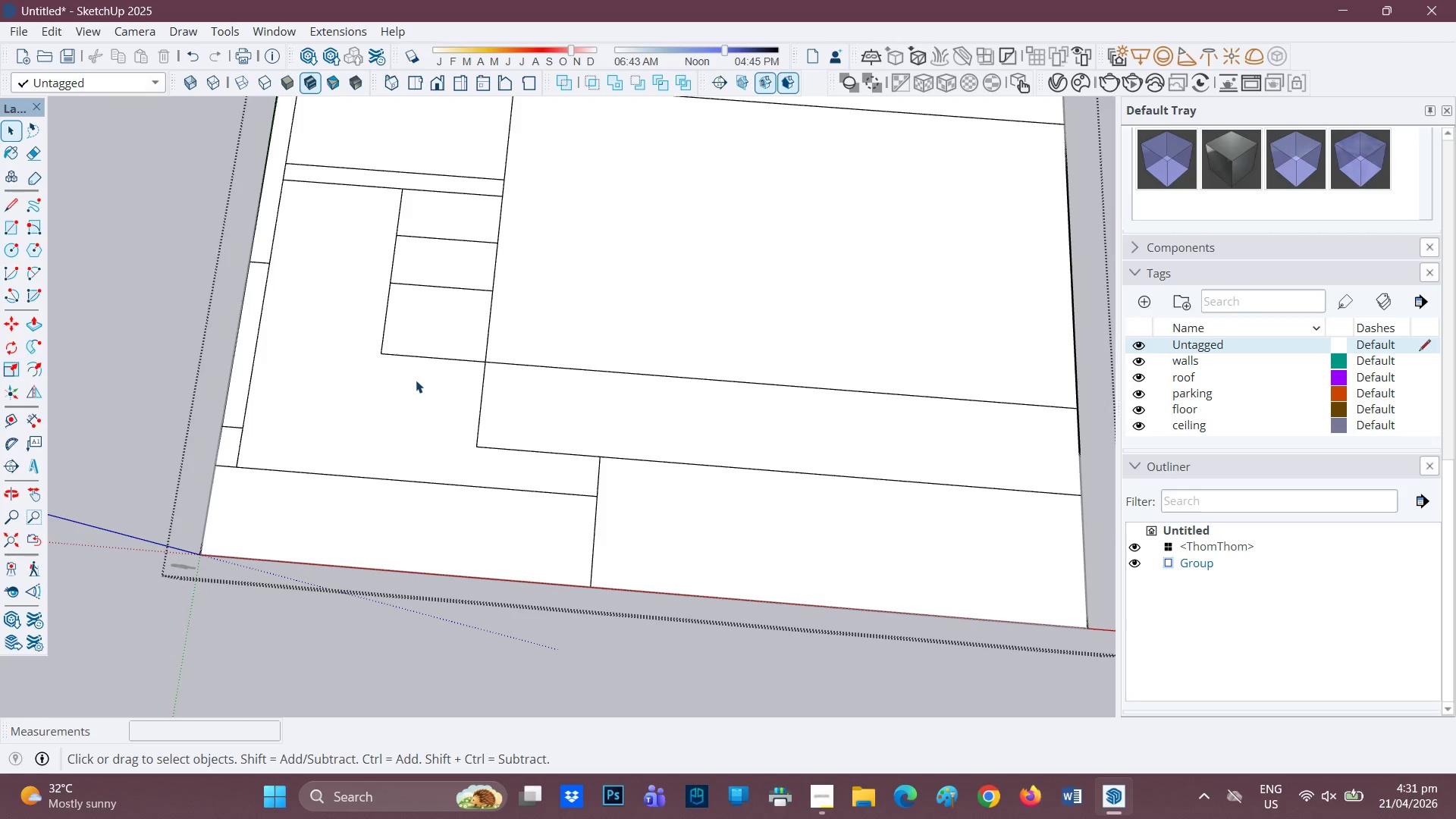 
wait(22.83)
 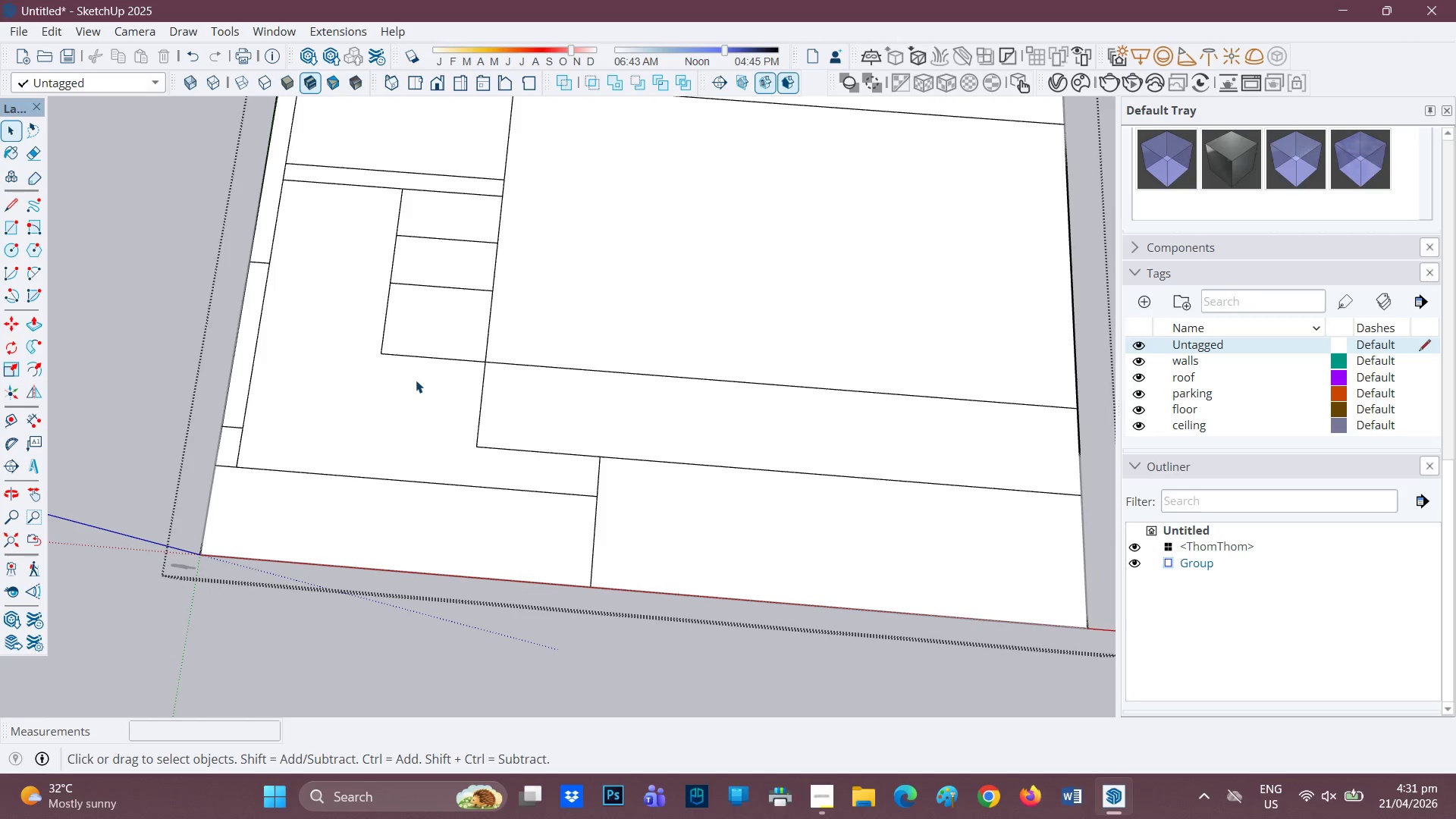 
scroll: coordinate [424, 289], scroll_direction: up, amount: 4.0
 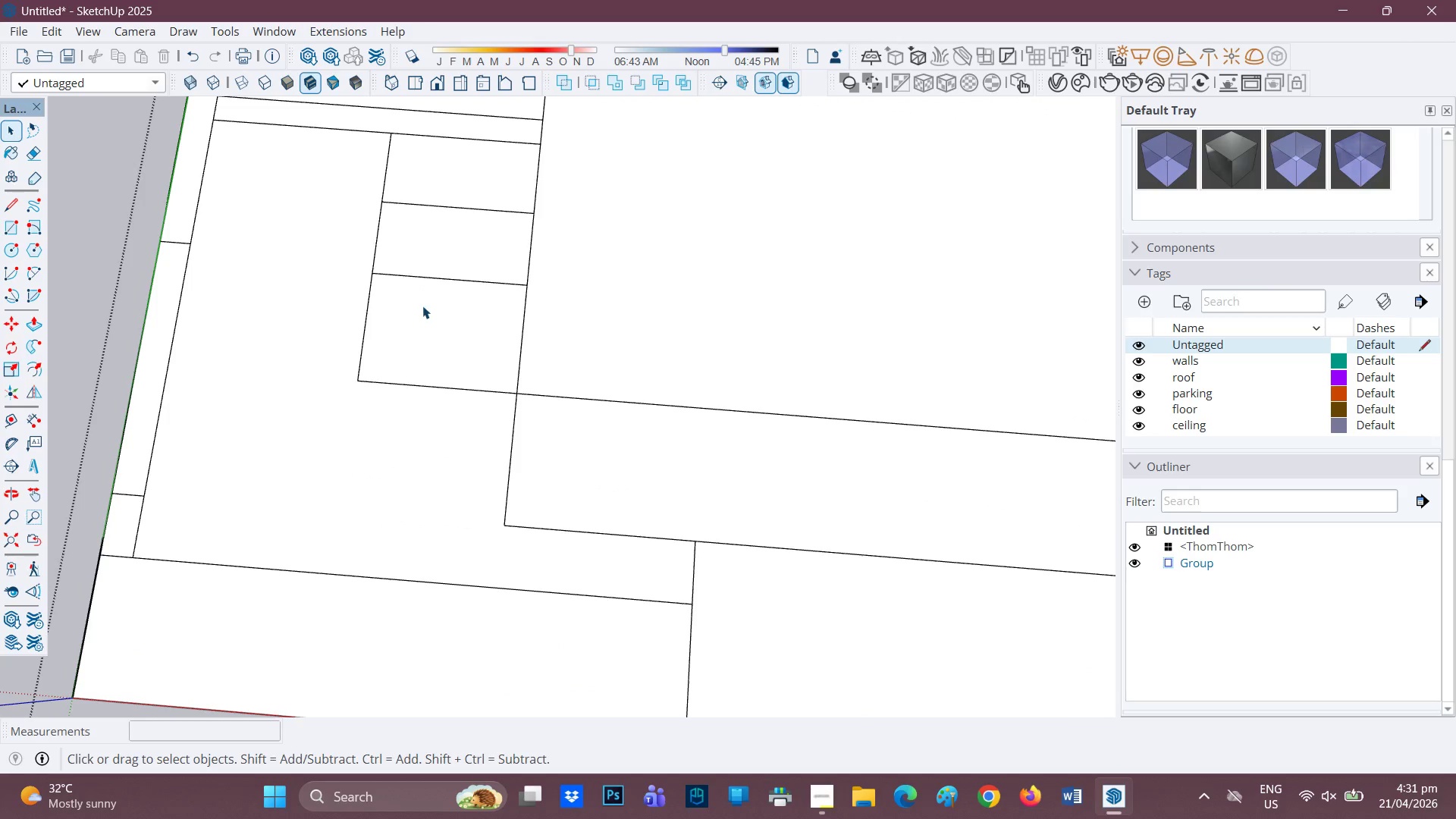 
type(l3.6)
 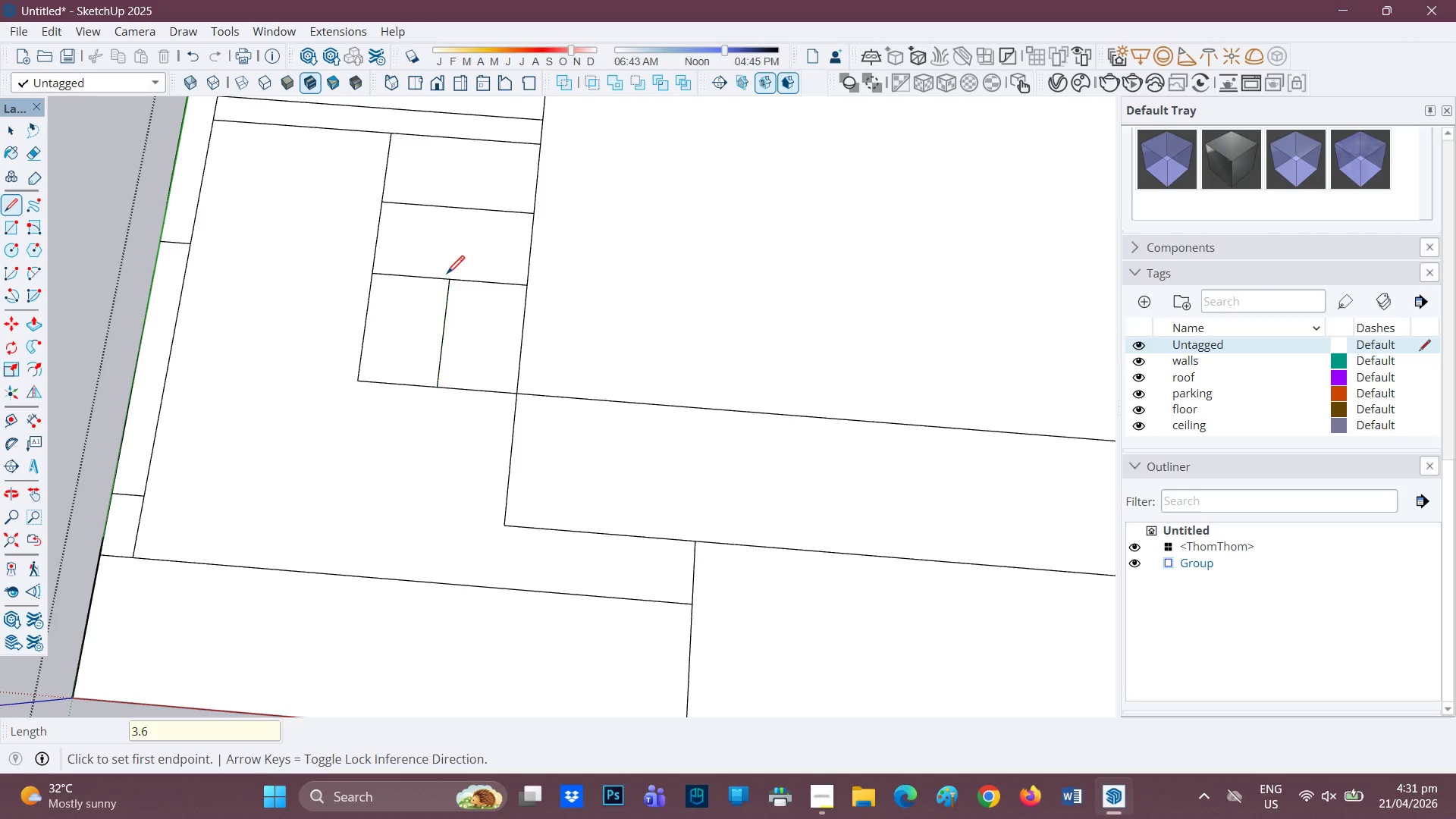 
left_click_drag(start_coordinate=[442, 387], to_coordinate=[441, 382])
 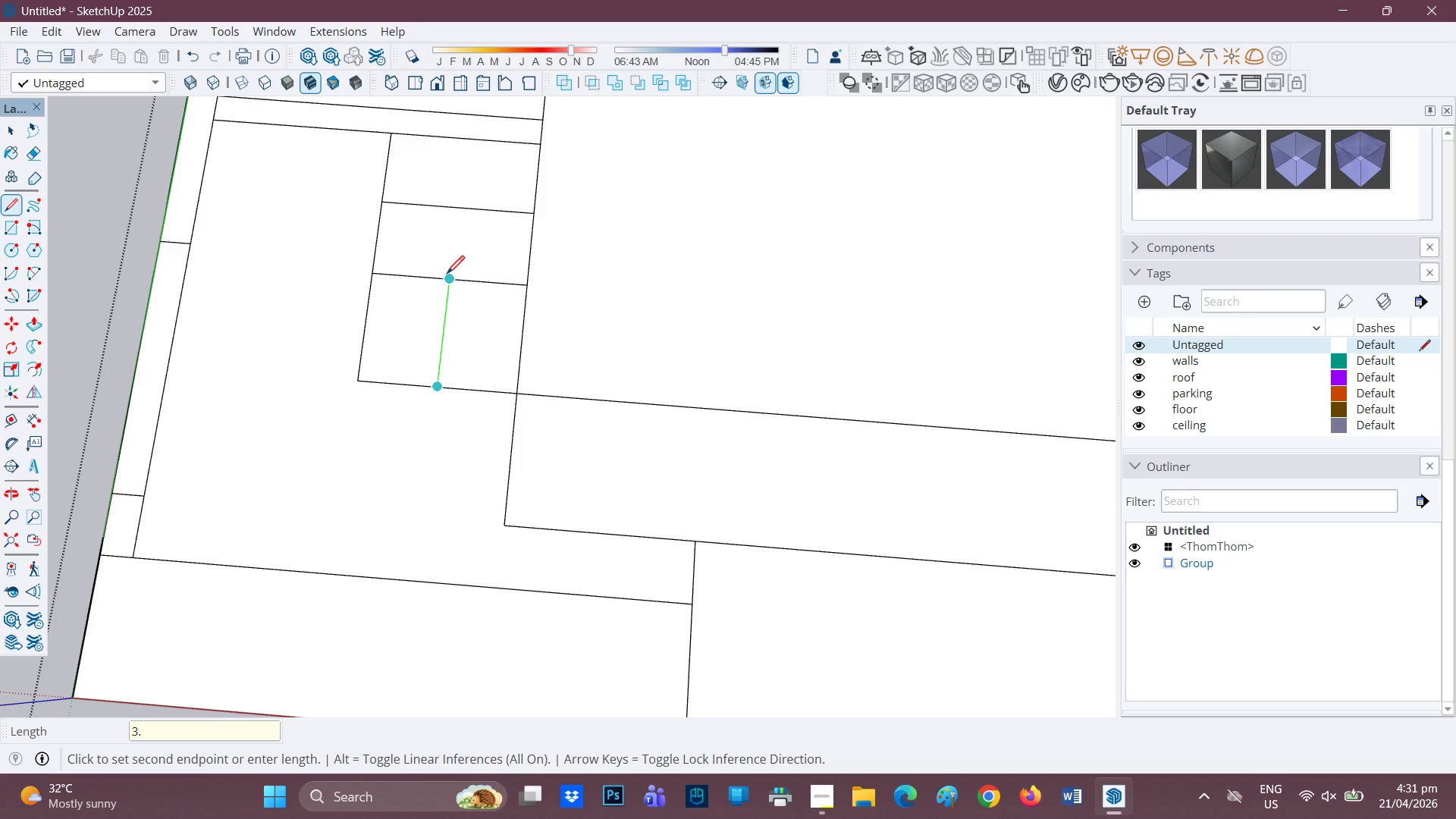 
key(Enter)
 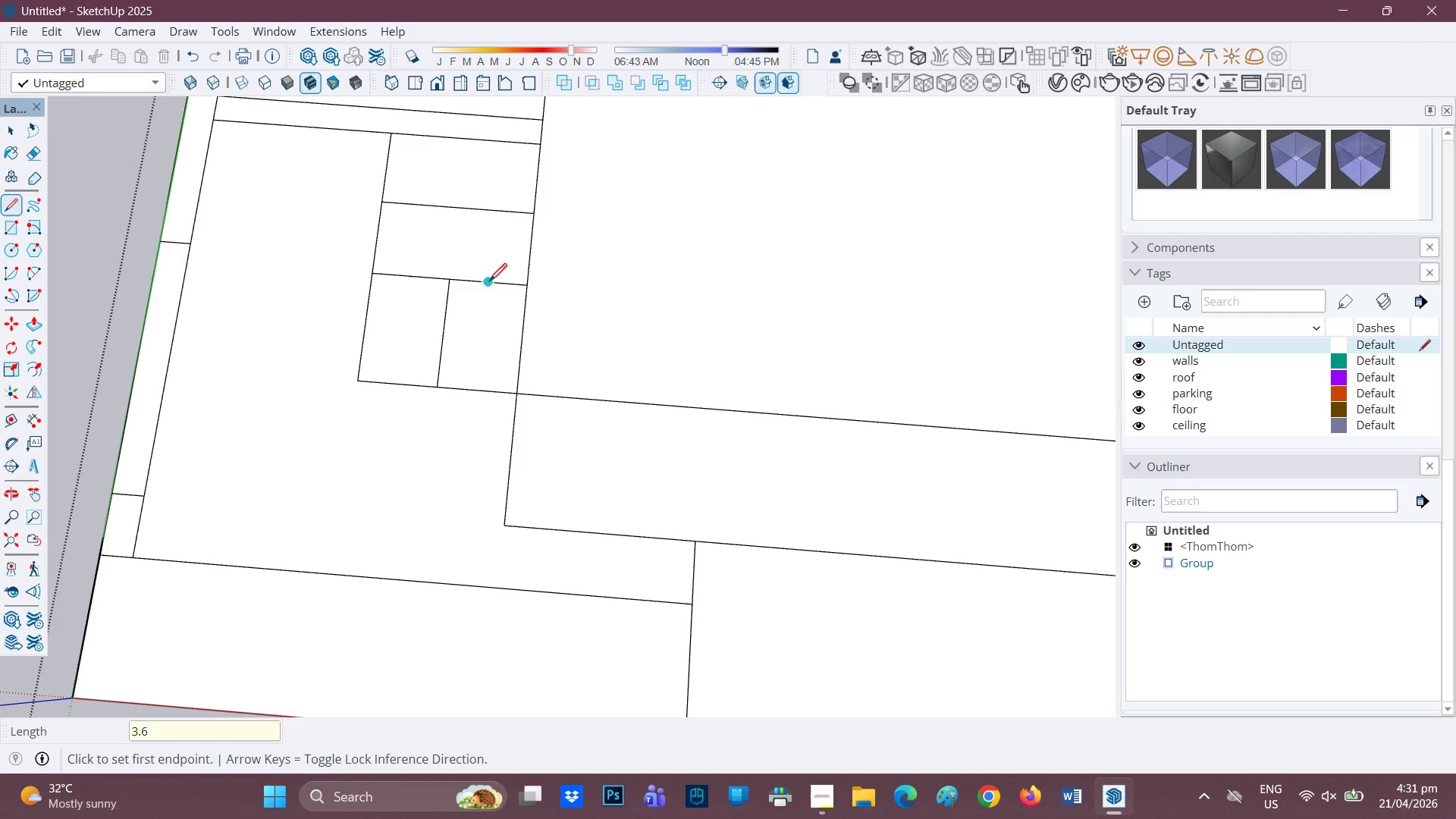 
key(E)
 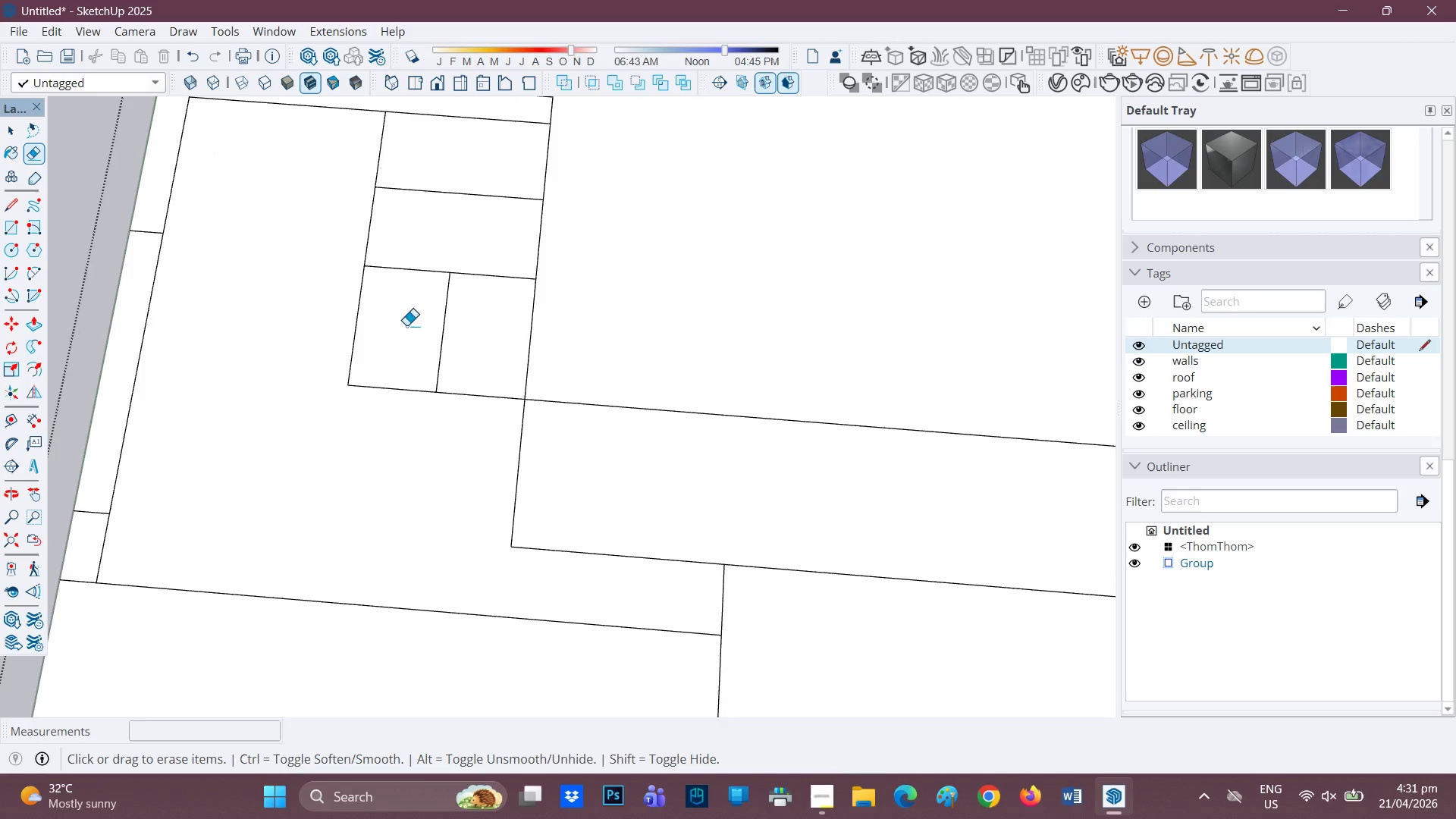 
scroll: coordinate [445, 342], scroll_direction: up, amount: 1.0
 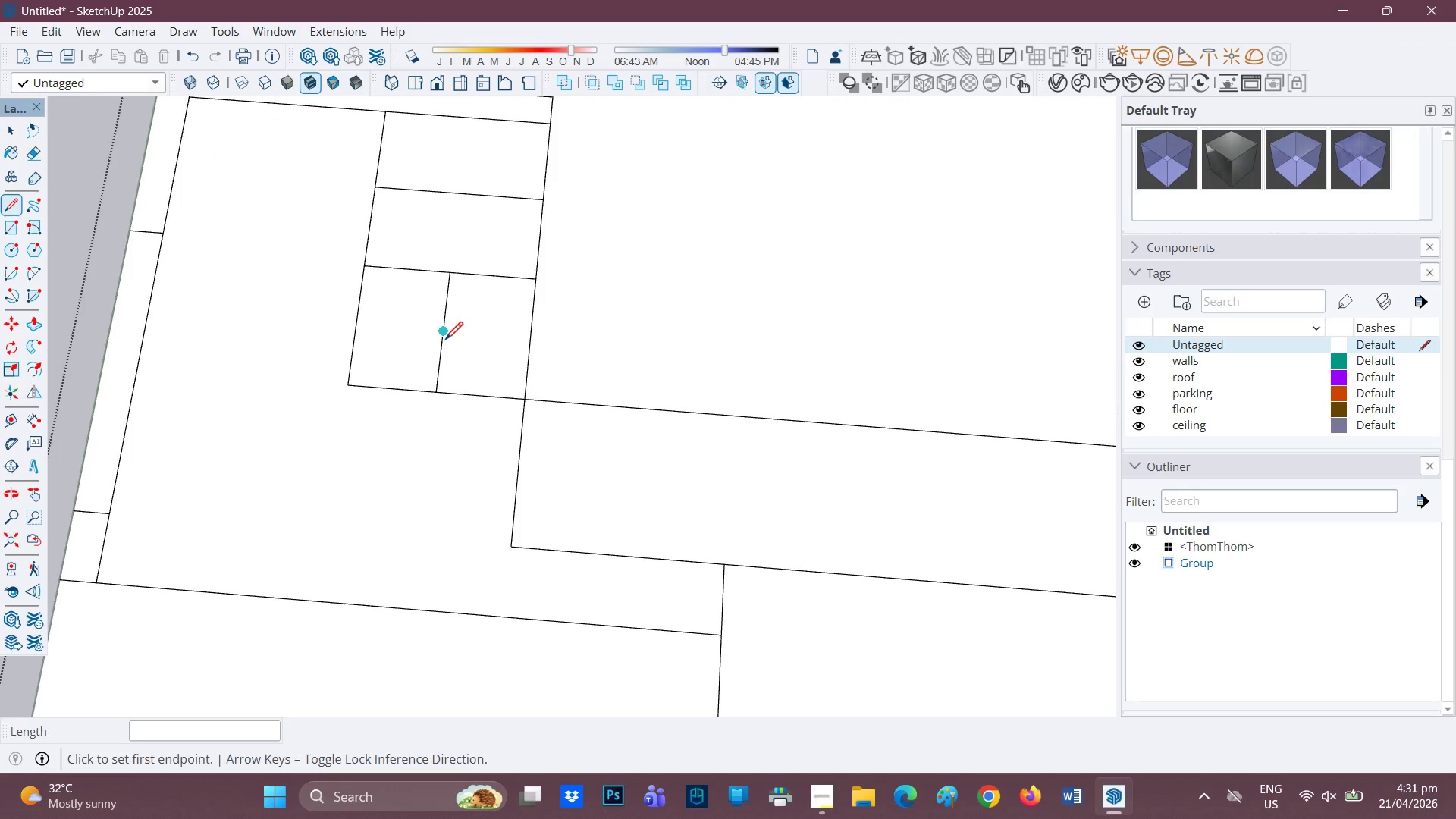 
left_click_drag(start_coordinate=[424, 332], to_coordinate=[460, 341])
 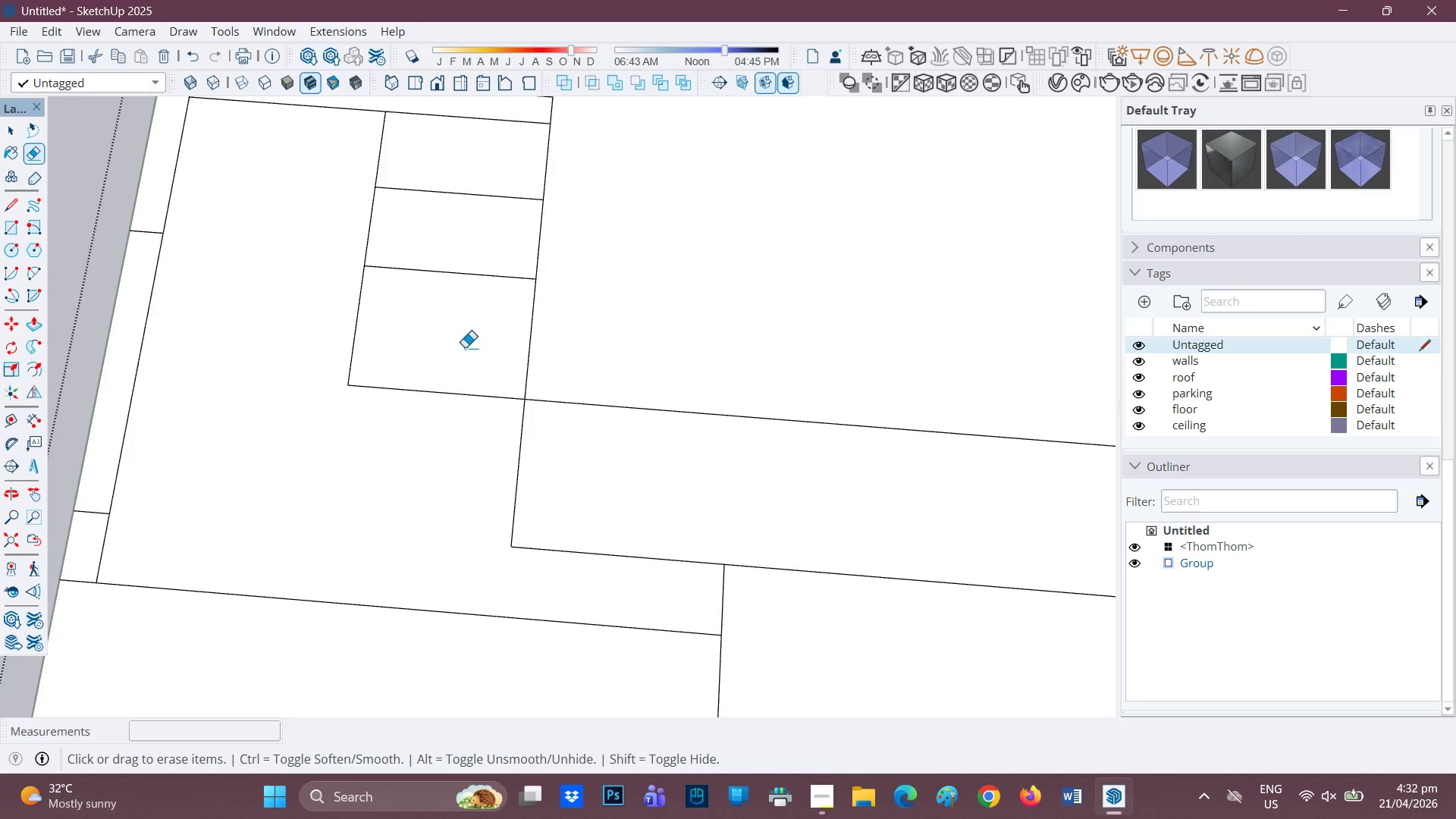 
scroll: coordinate [469, 368], scroll_direction: down, amount: 6.0
 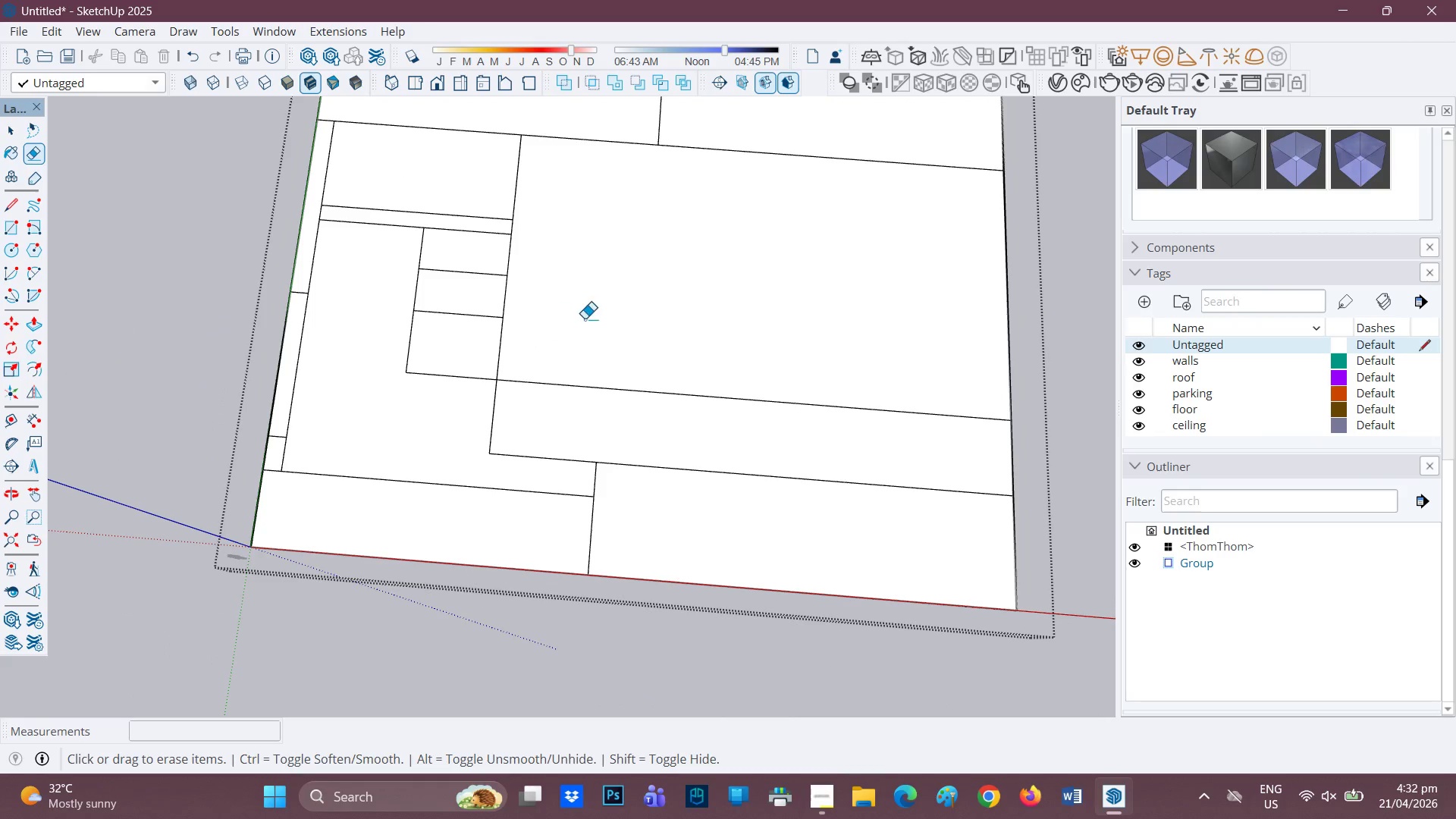 
key(H)
 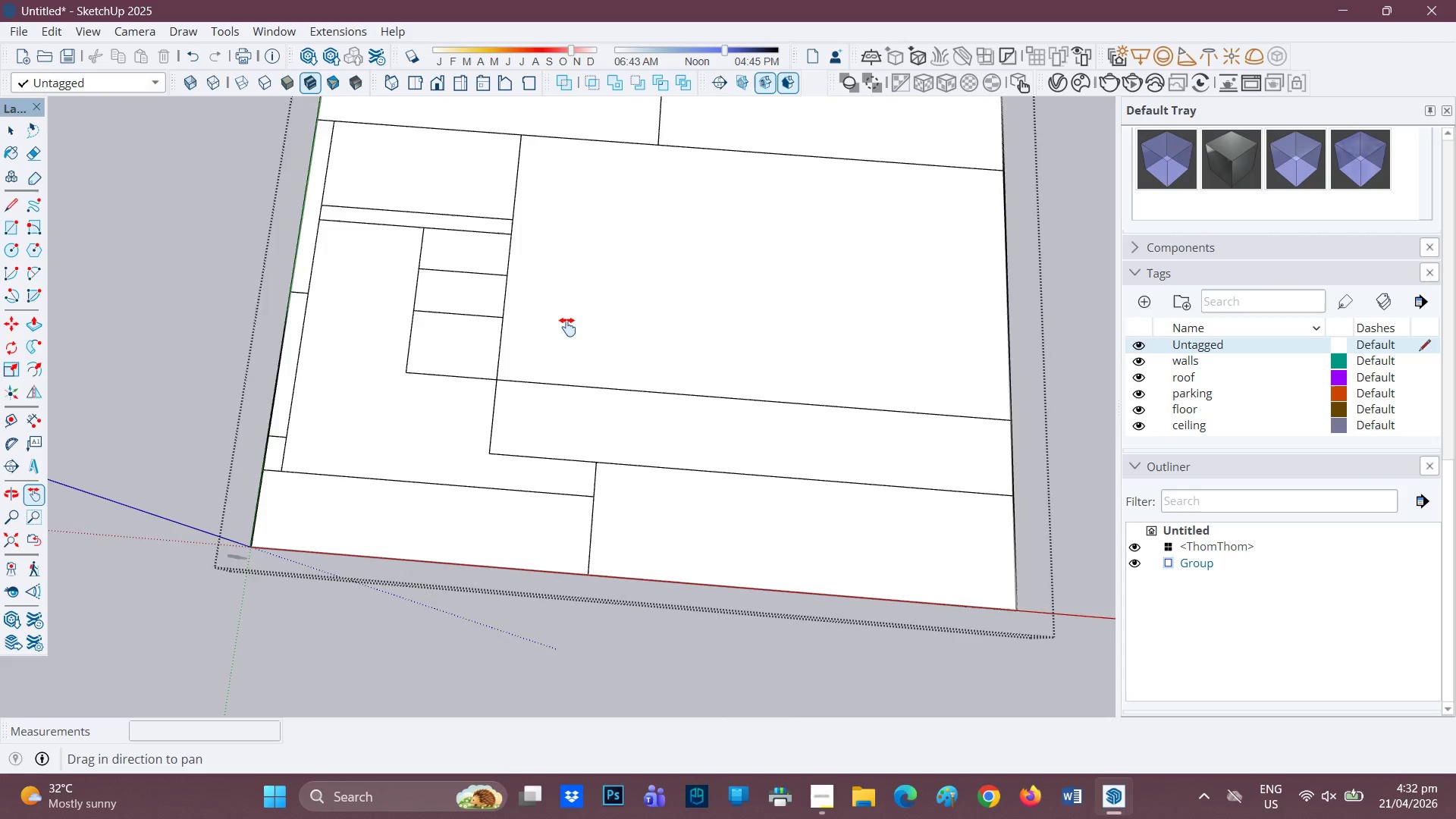 
left_click_drag(start_coordinate=[567, 327], to_coordinate=[377, 356])
 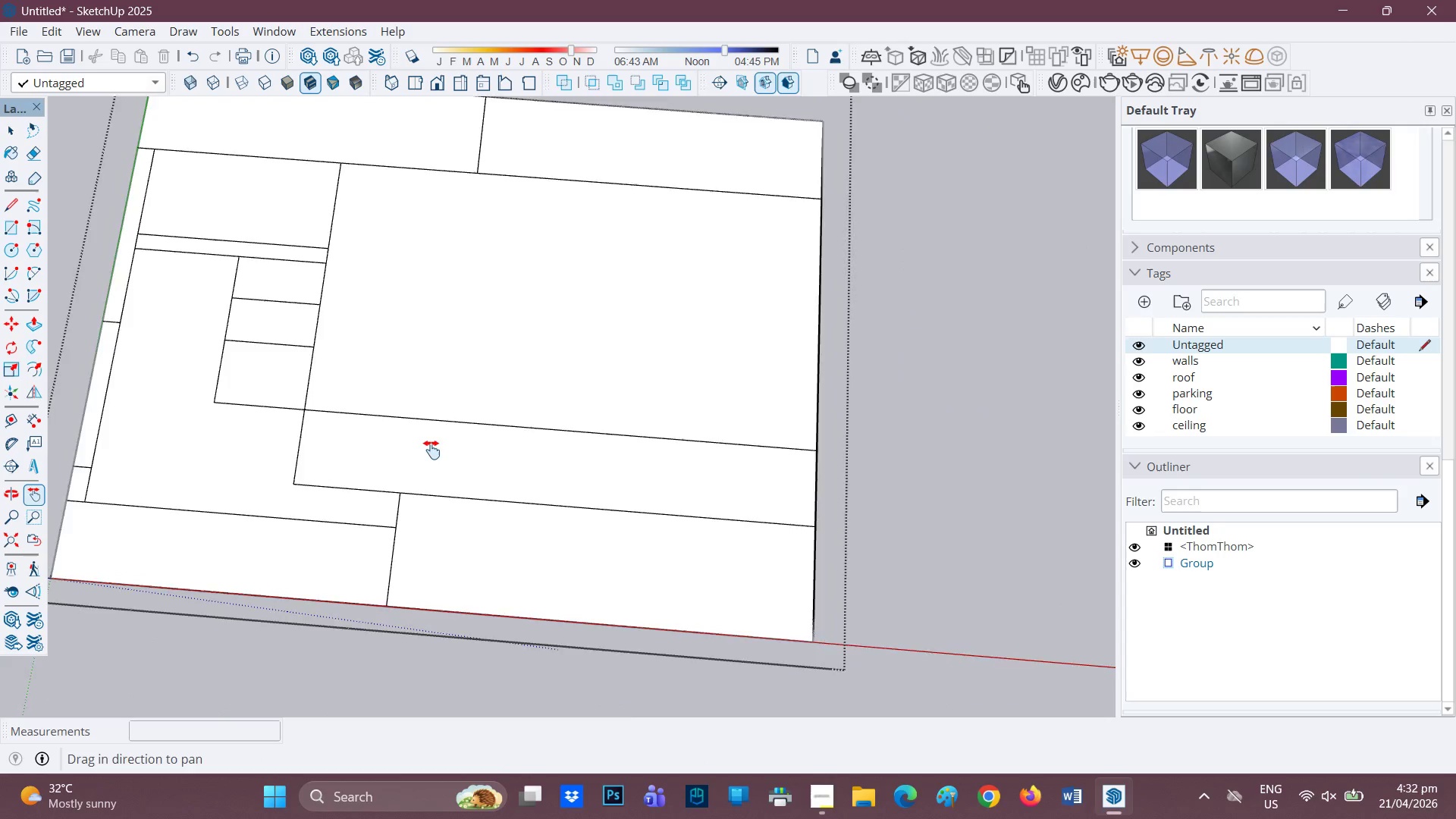 
scroll: coordinate [446, 391], scroll_direction: up, amount: 2.0
 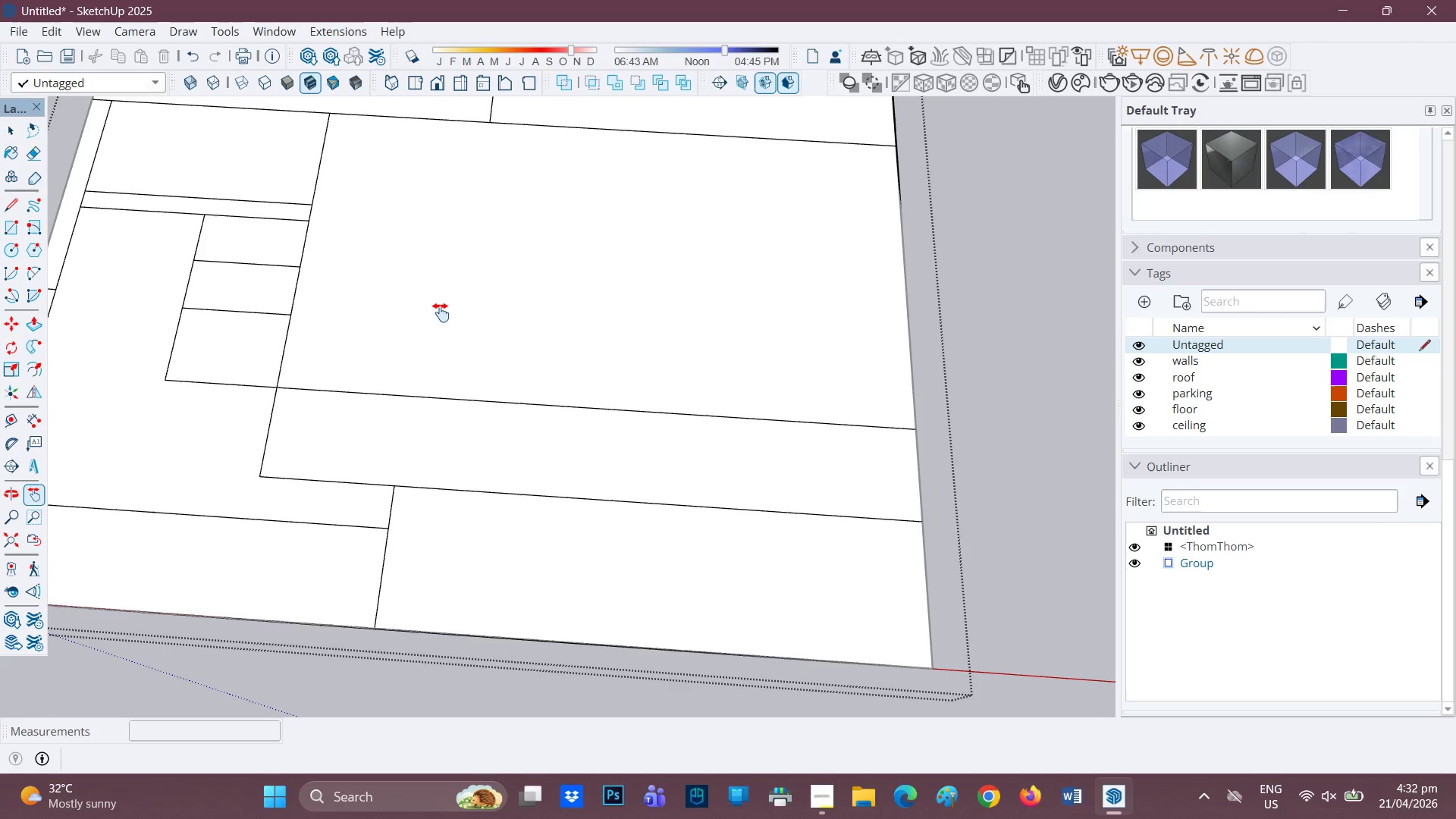 
wait(27.35)
 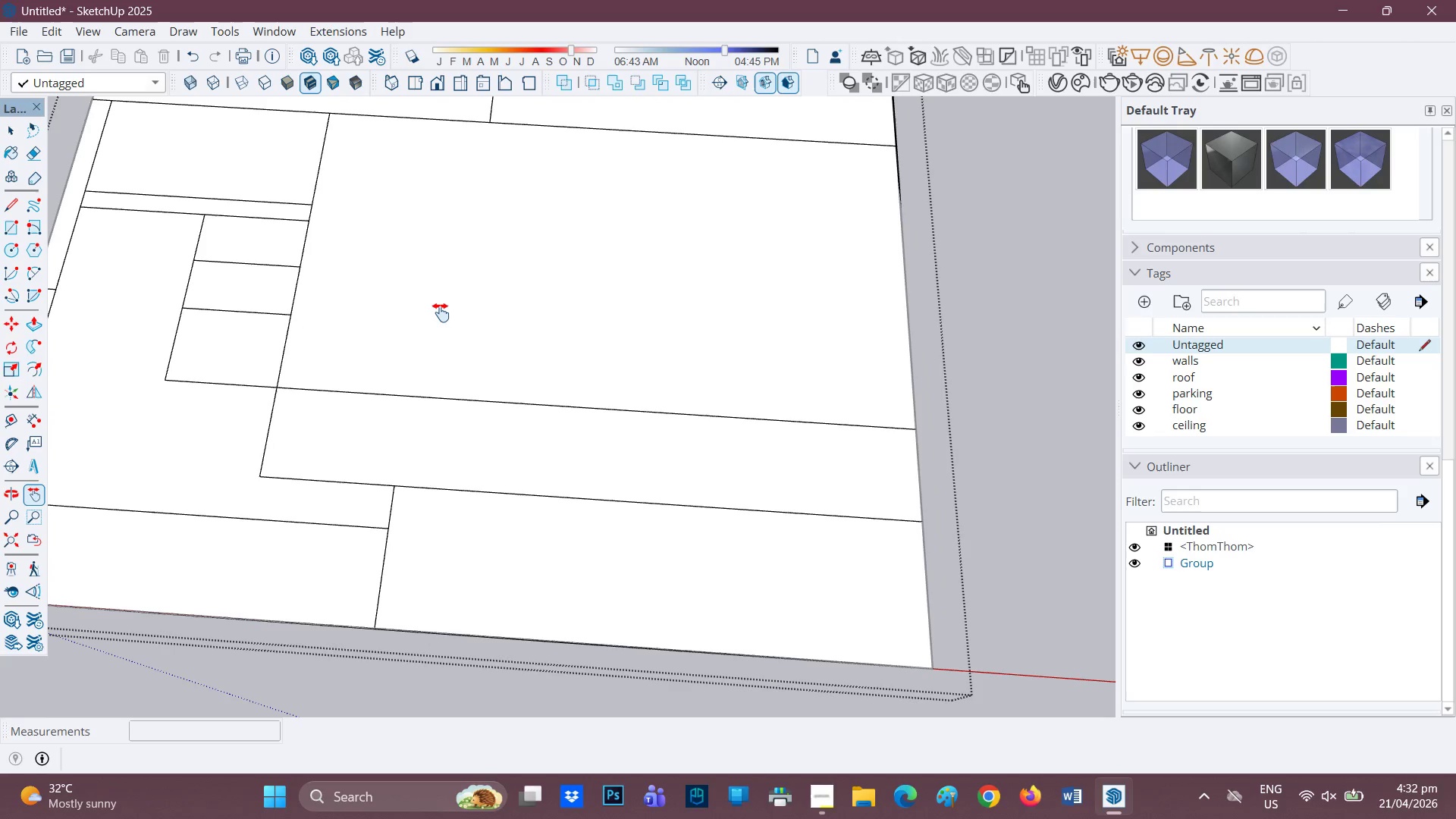 
scroll: coordinate [419, 249], scroll_direction: down, amount: 1.0
 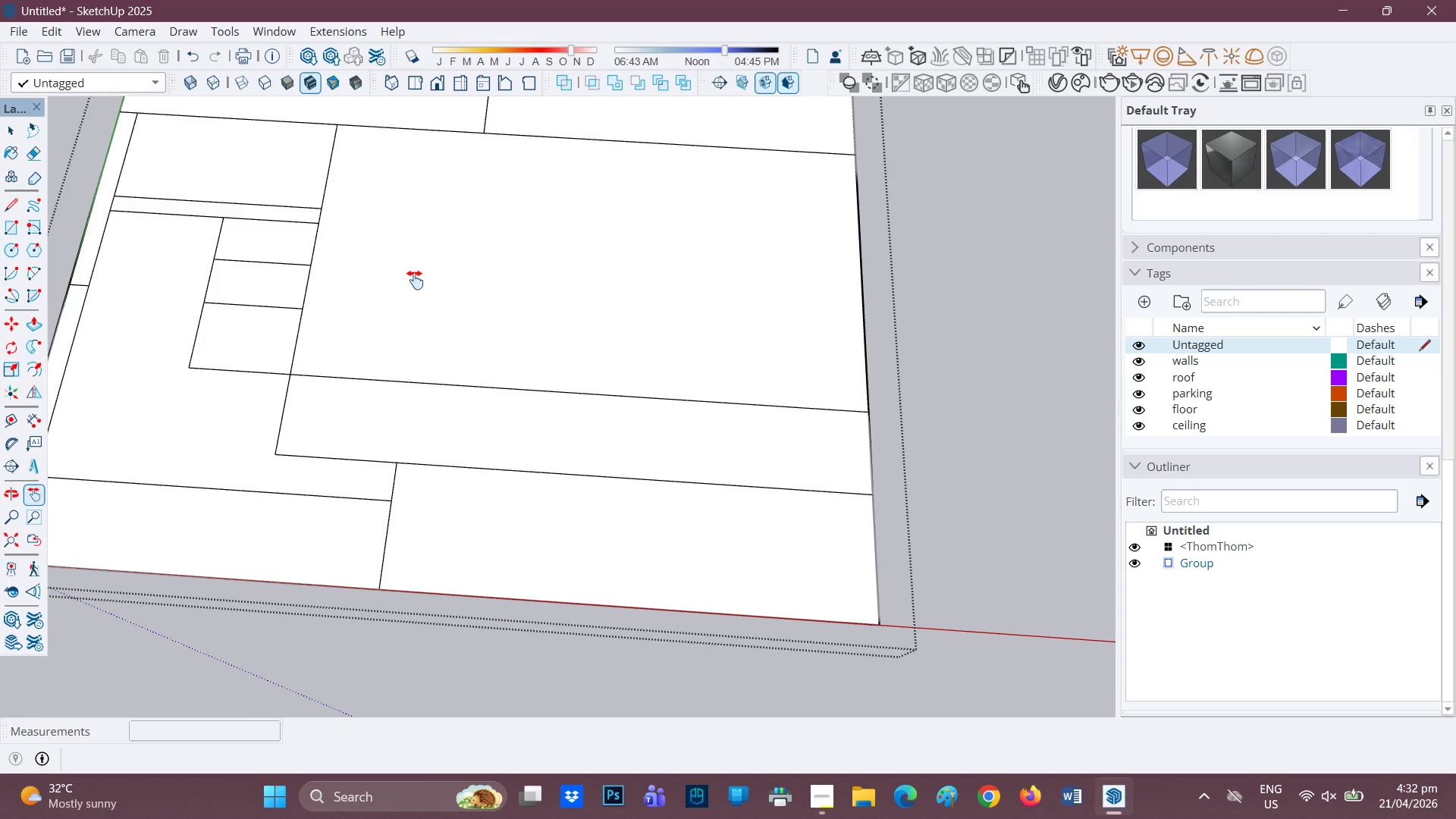 
key(H)
 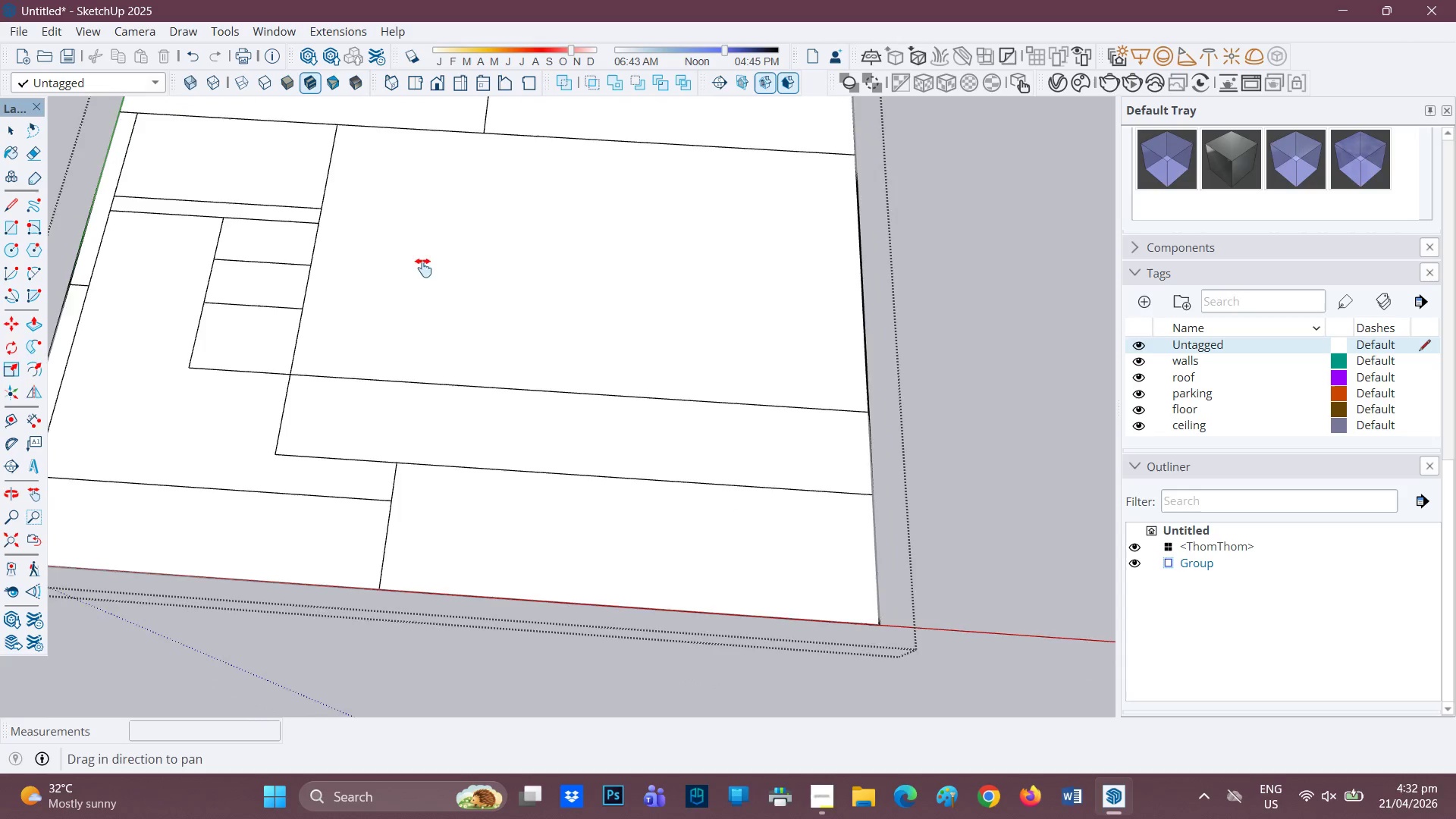 
left_click_drag(start_coordinate=[425, 270], to_coordinate=[489, 320])
 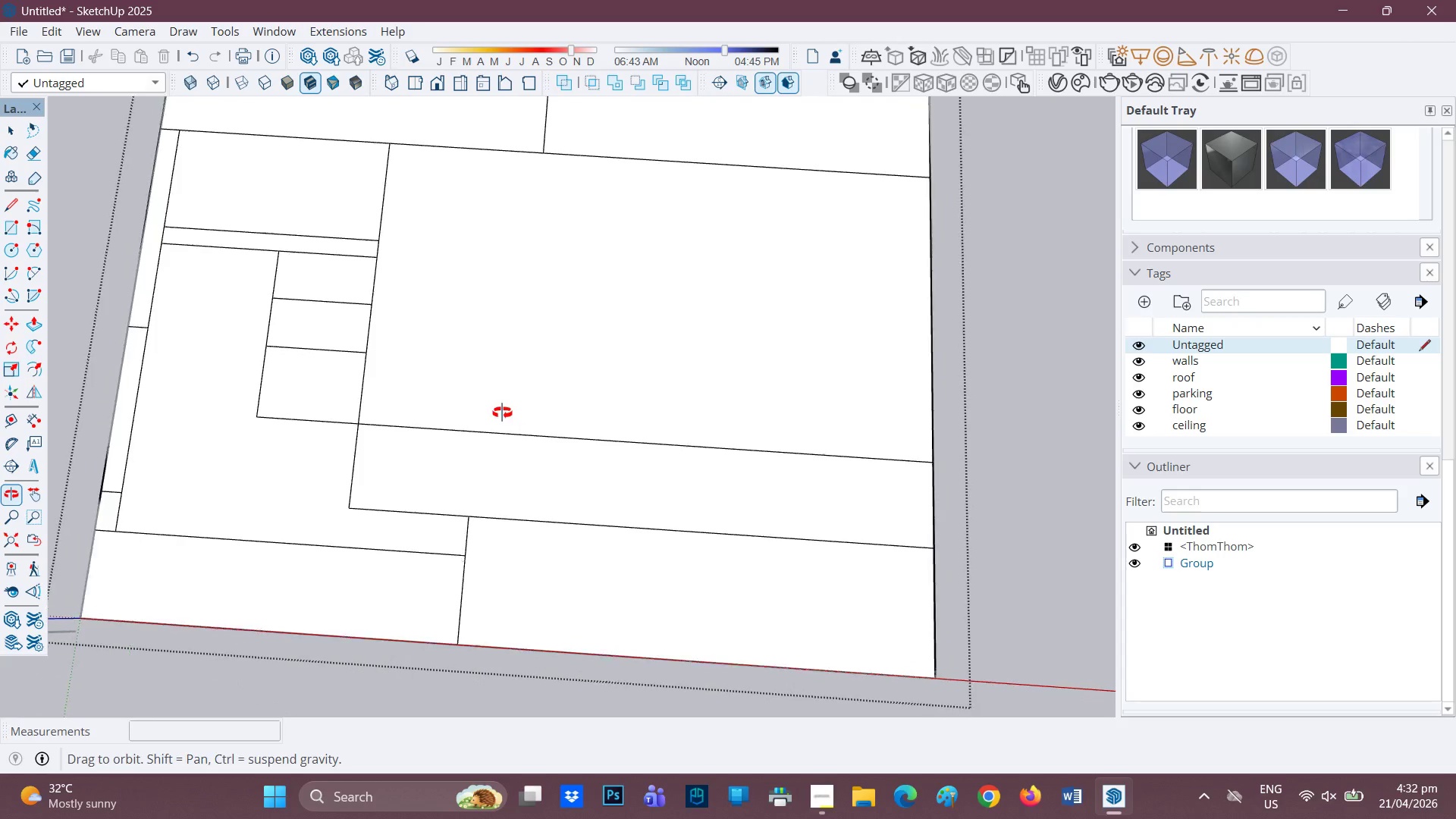 
scroll: coordinate [491, 350], scroll_direction: down, amount: 2.0
 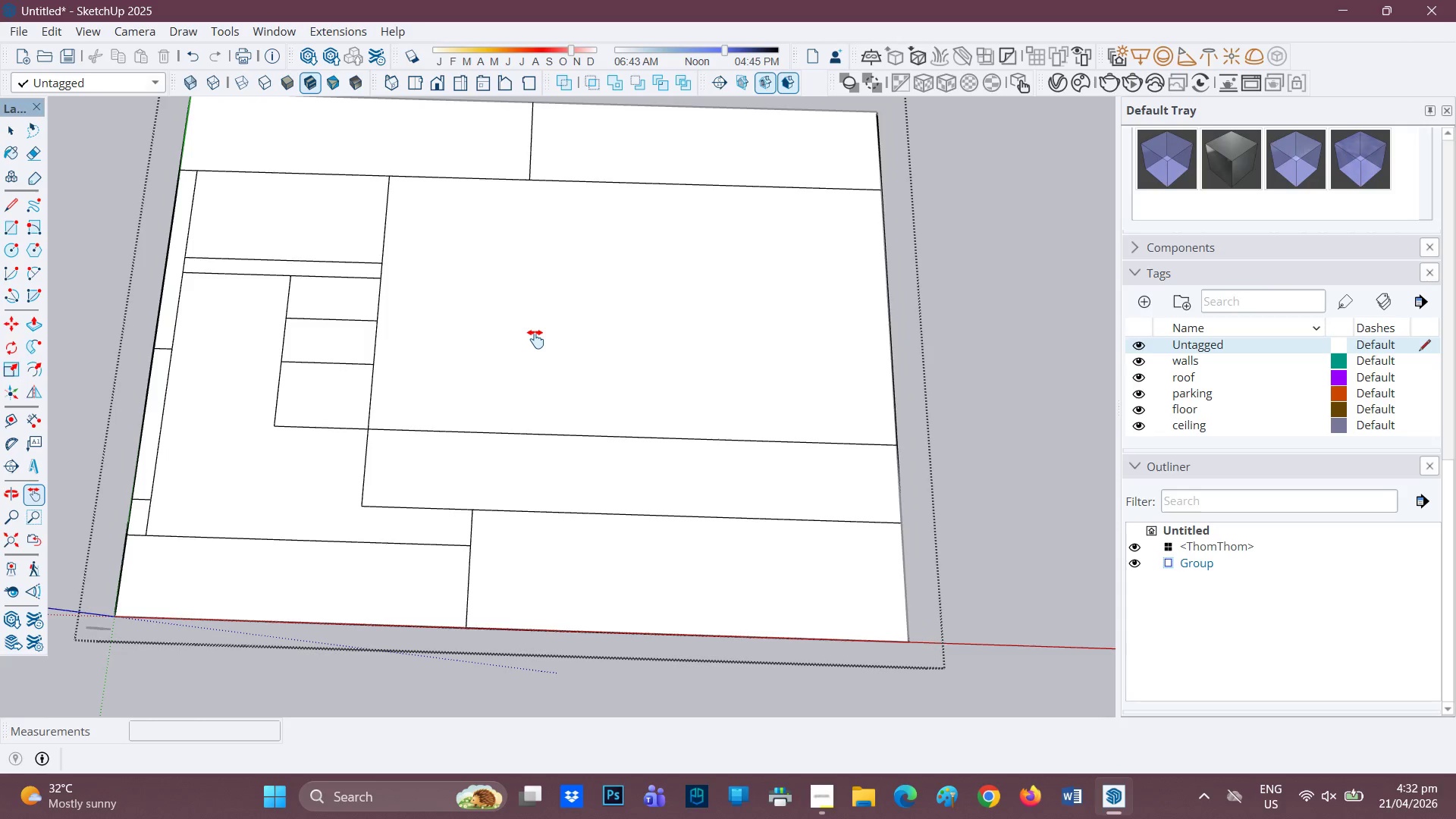 
wait(15.32)
 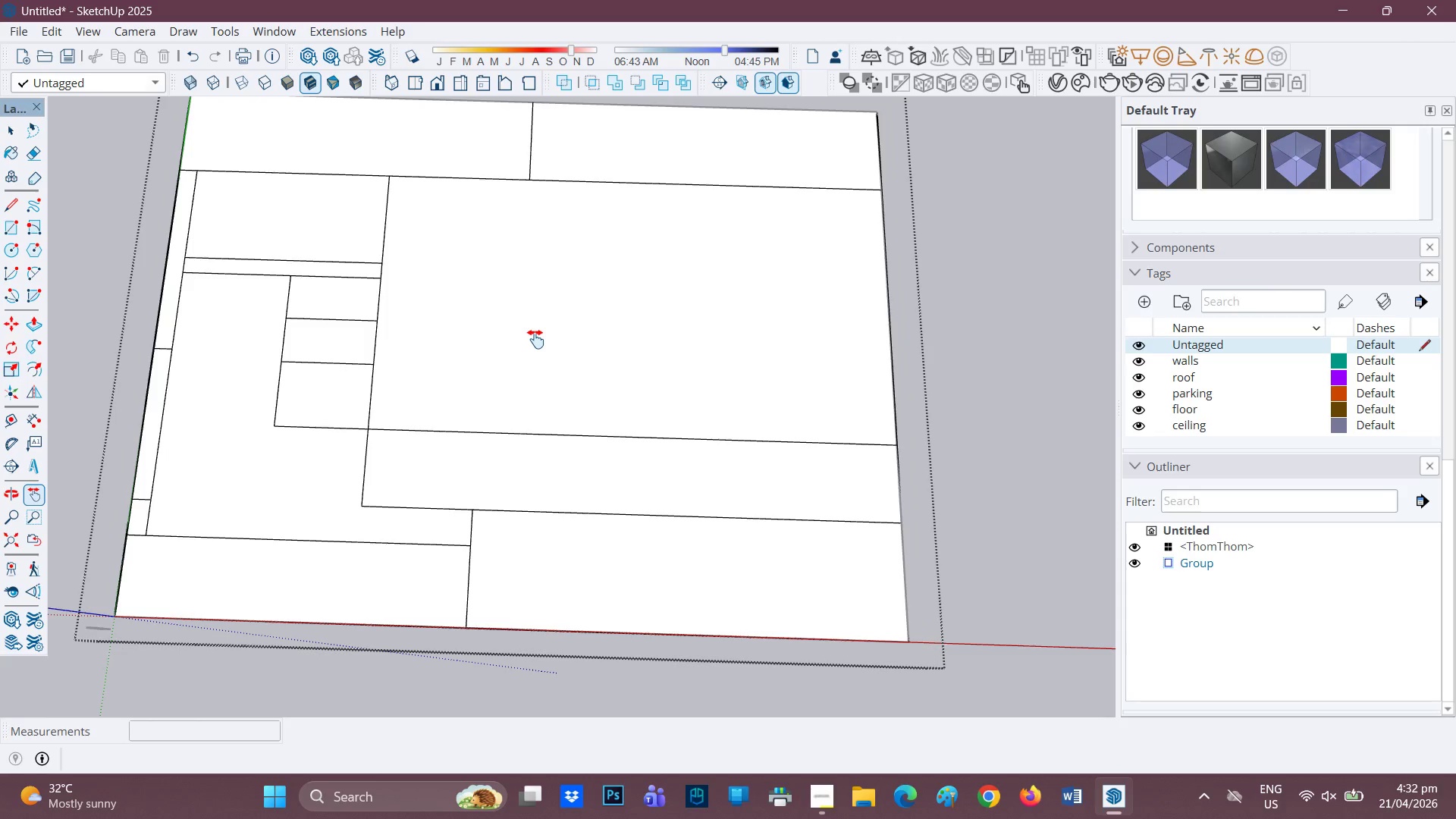 
scroll: coordinate [532, 334], scroll_direction: up, amount: 1.0
 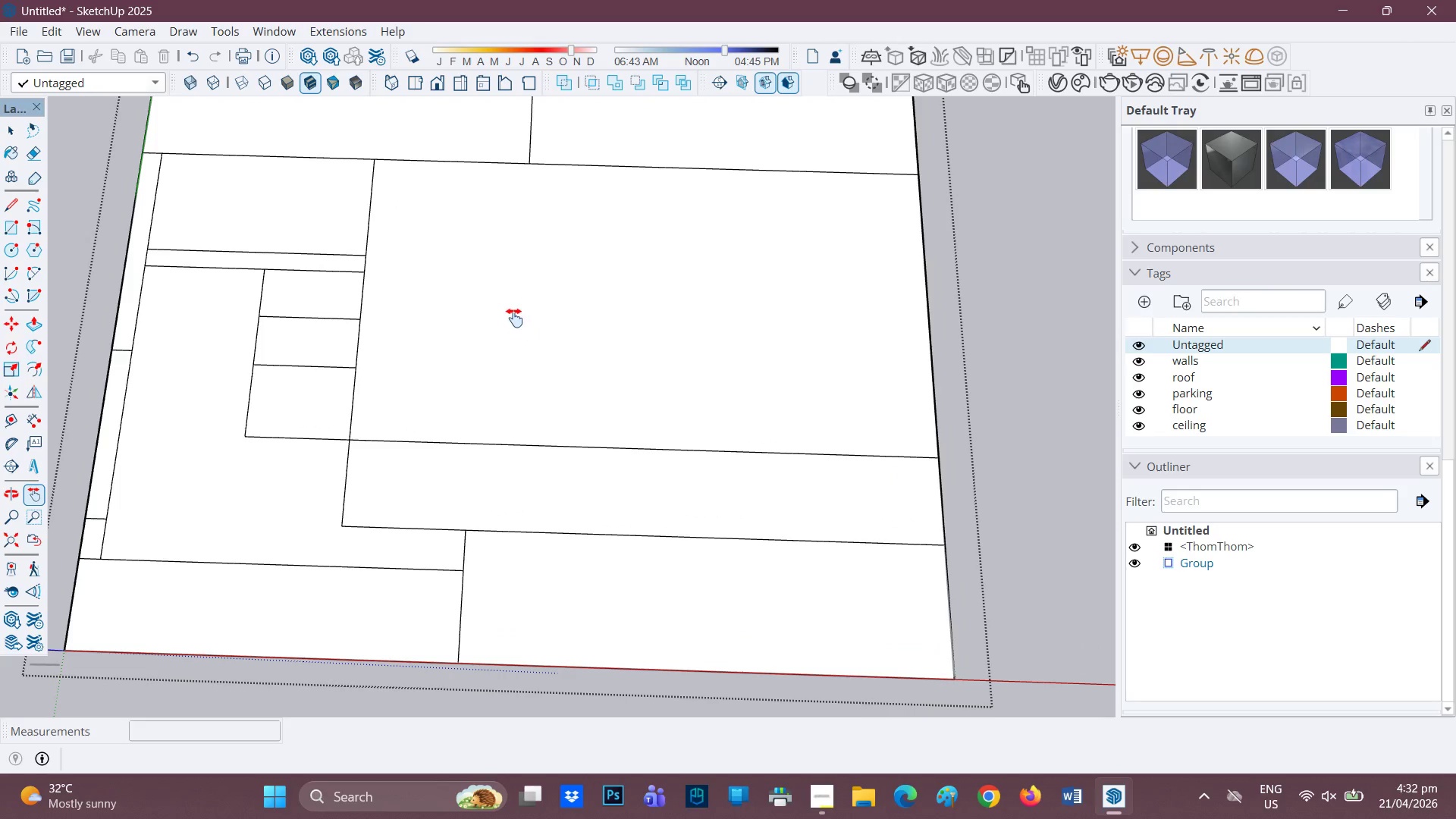 
scroll: coordinate [500, 311], scroll_direction: none, amount: 0.0
 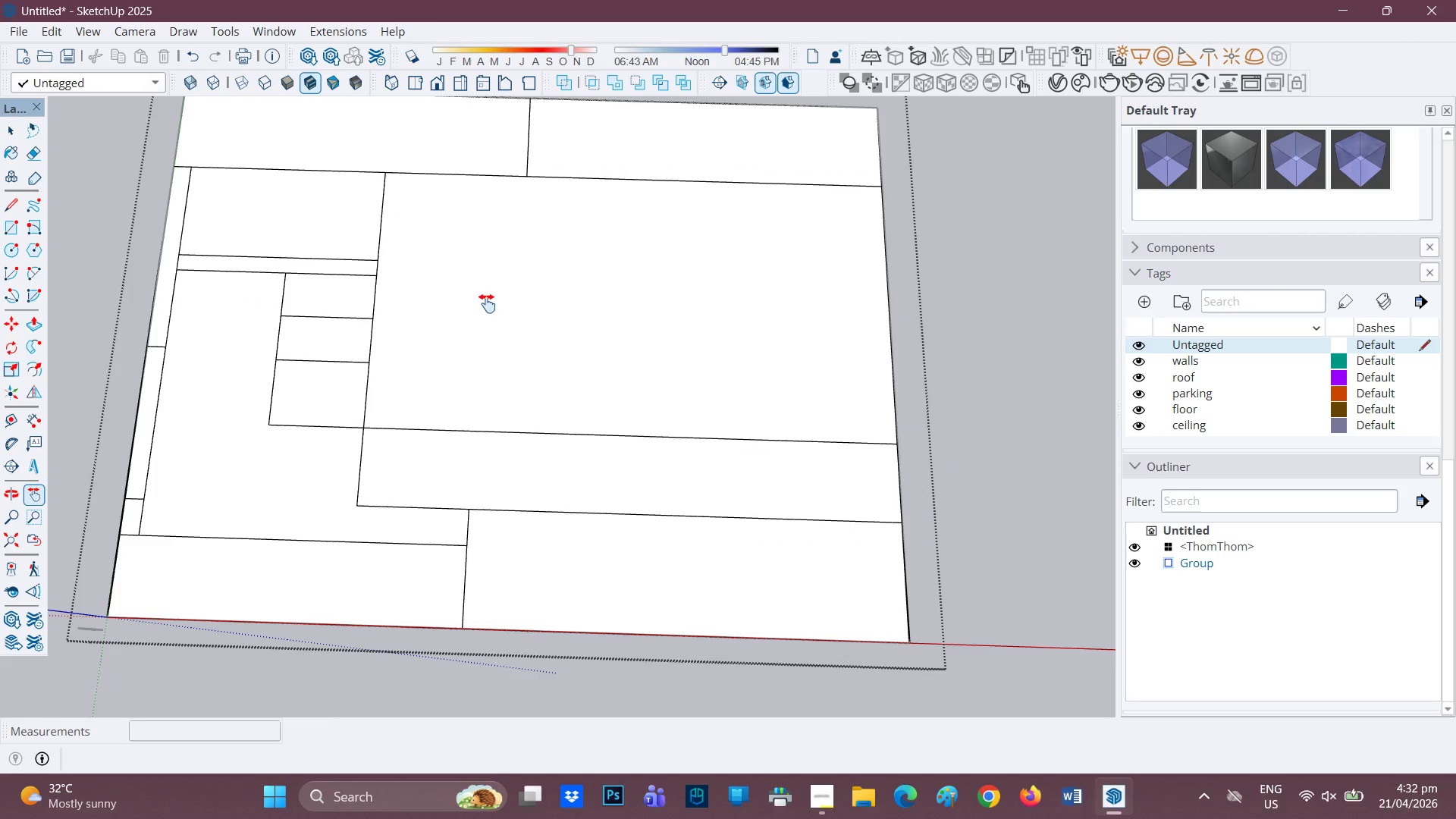 
key(R)
 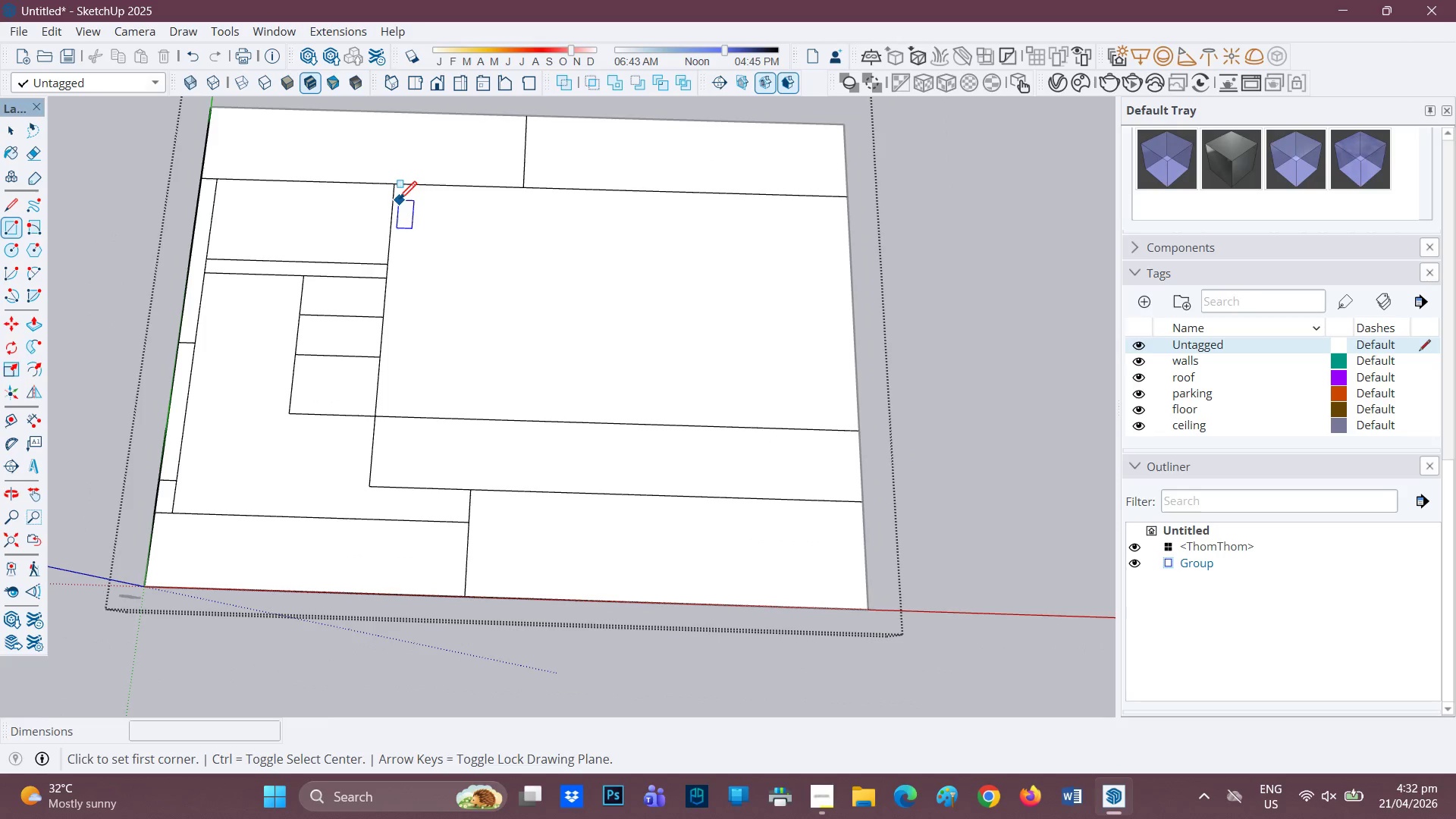 
scroll: coordinate [487, 303], scroll_direction: down, amount: 1.0
 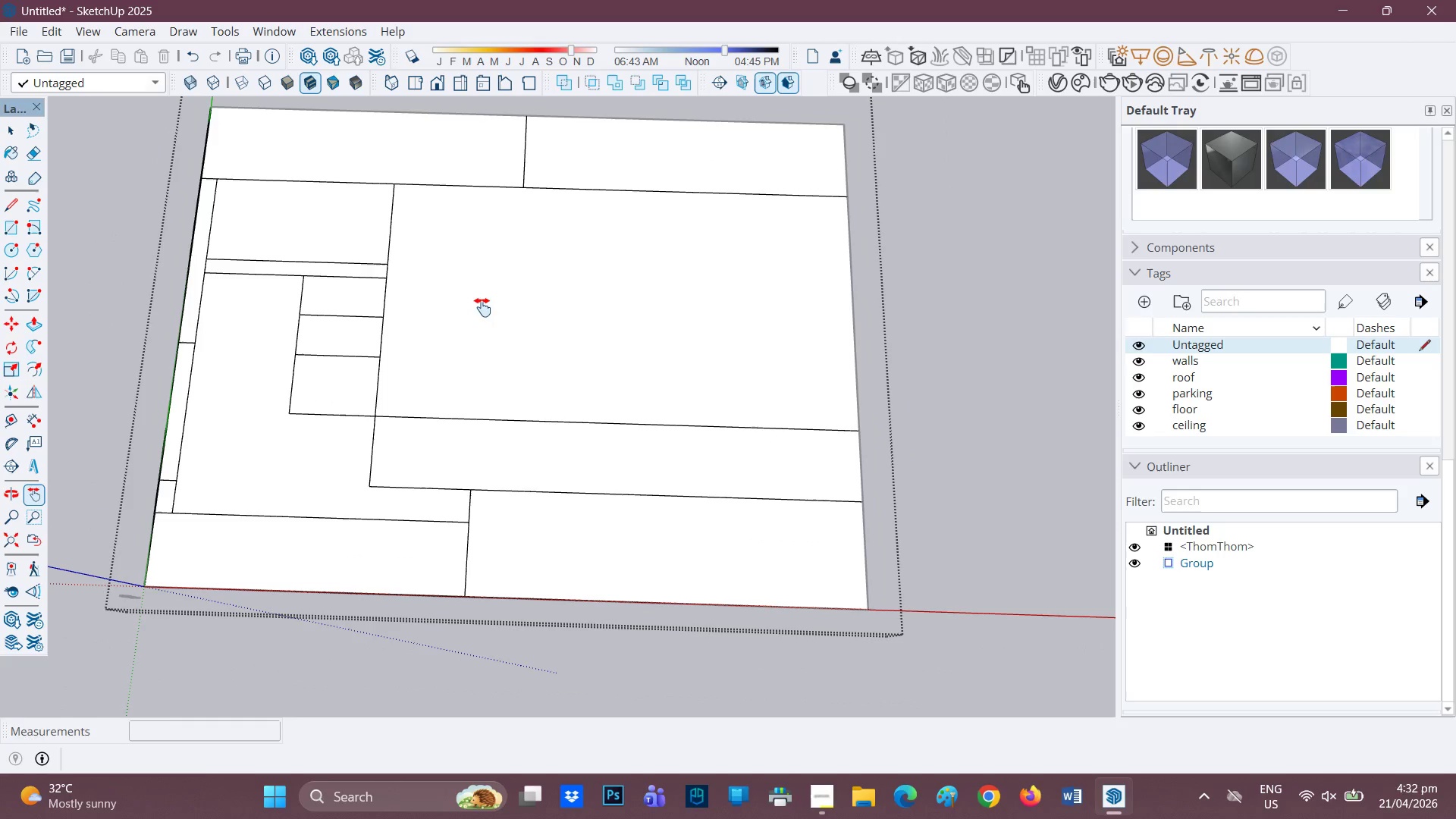 
scroll: coordinate [431, 271], scroll_direction: none, amount: 0.0
 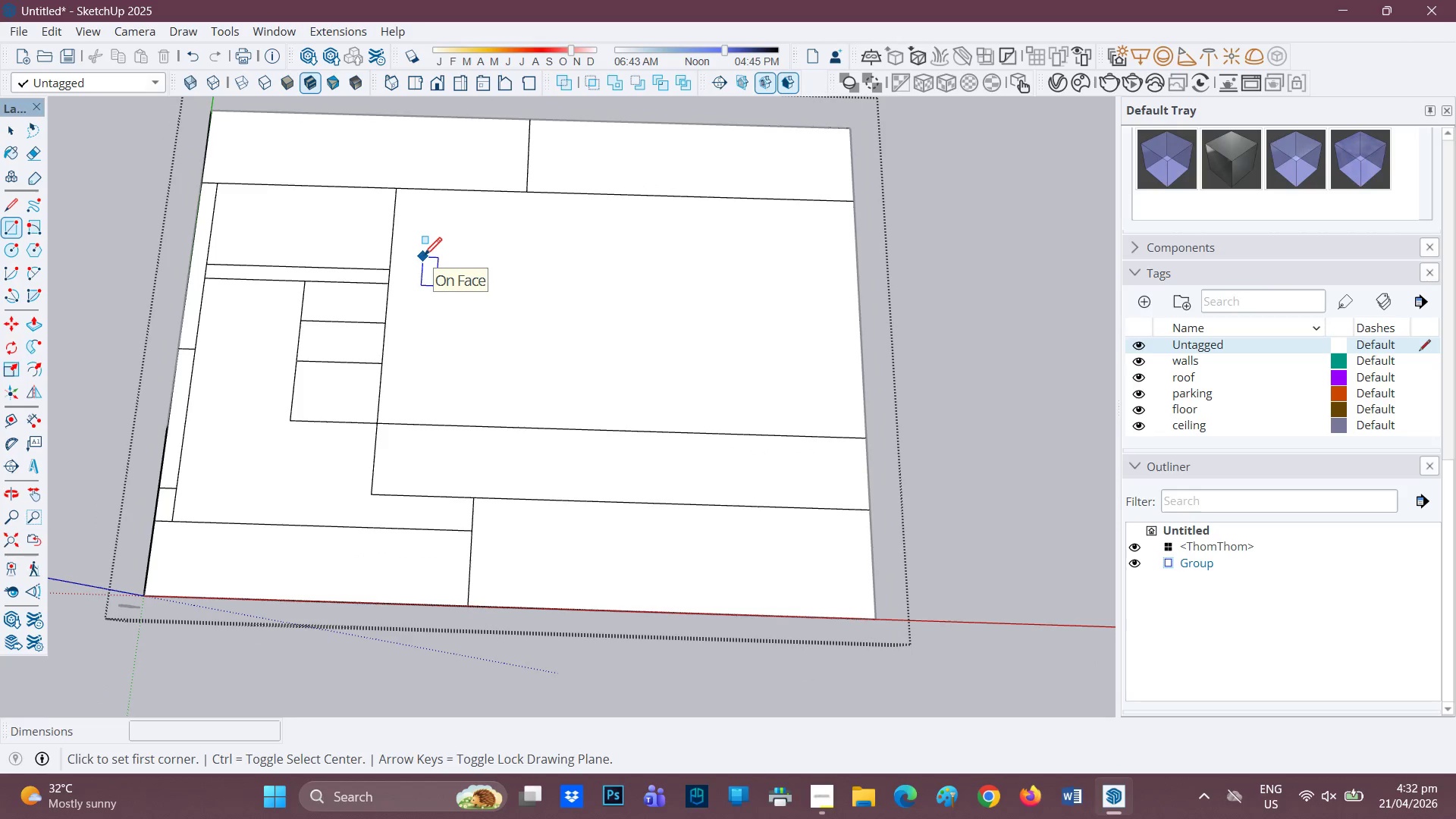 
type(5l)
 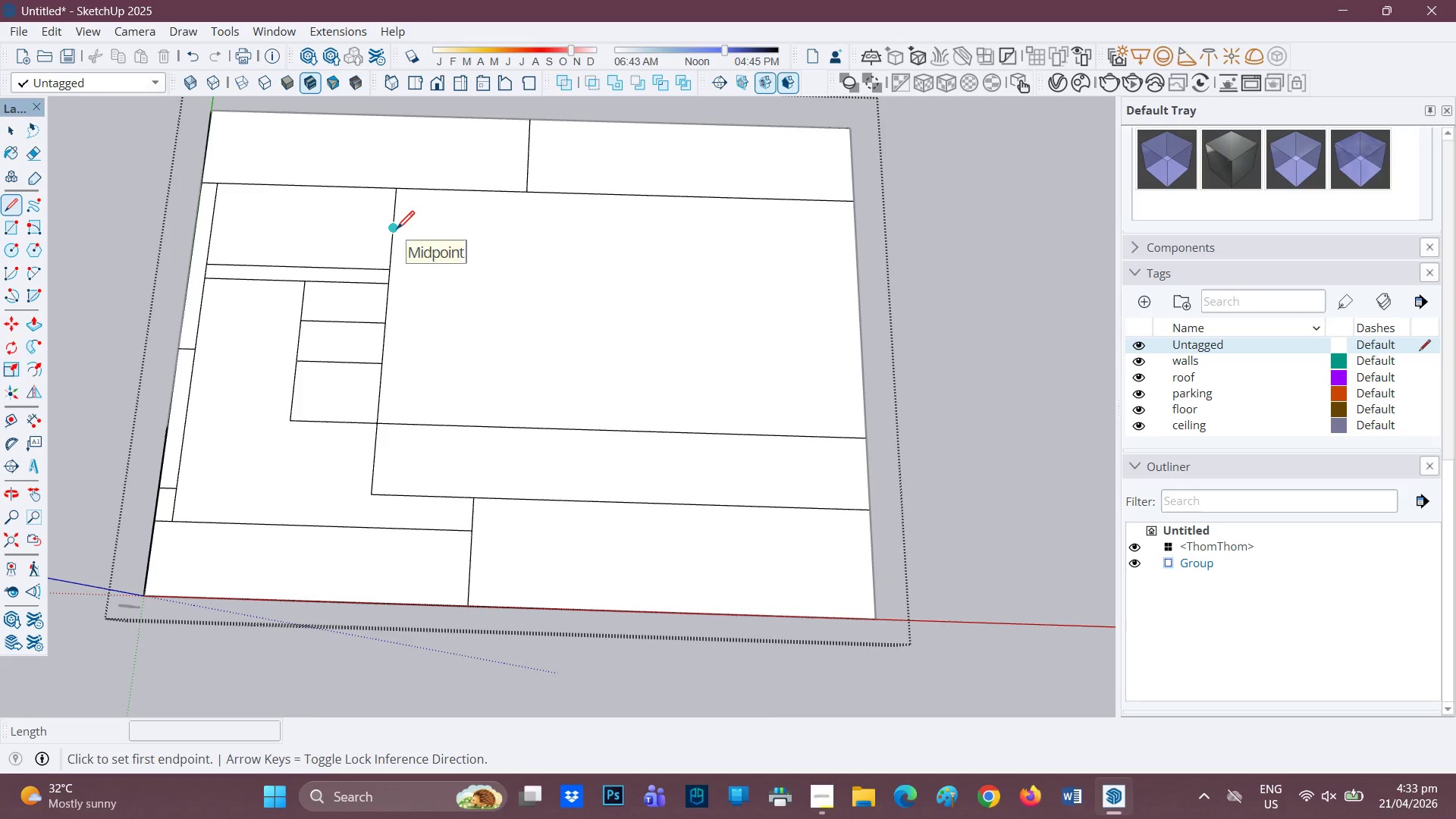 
left_click([397, 231])
 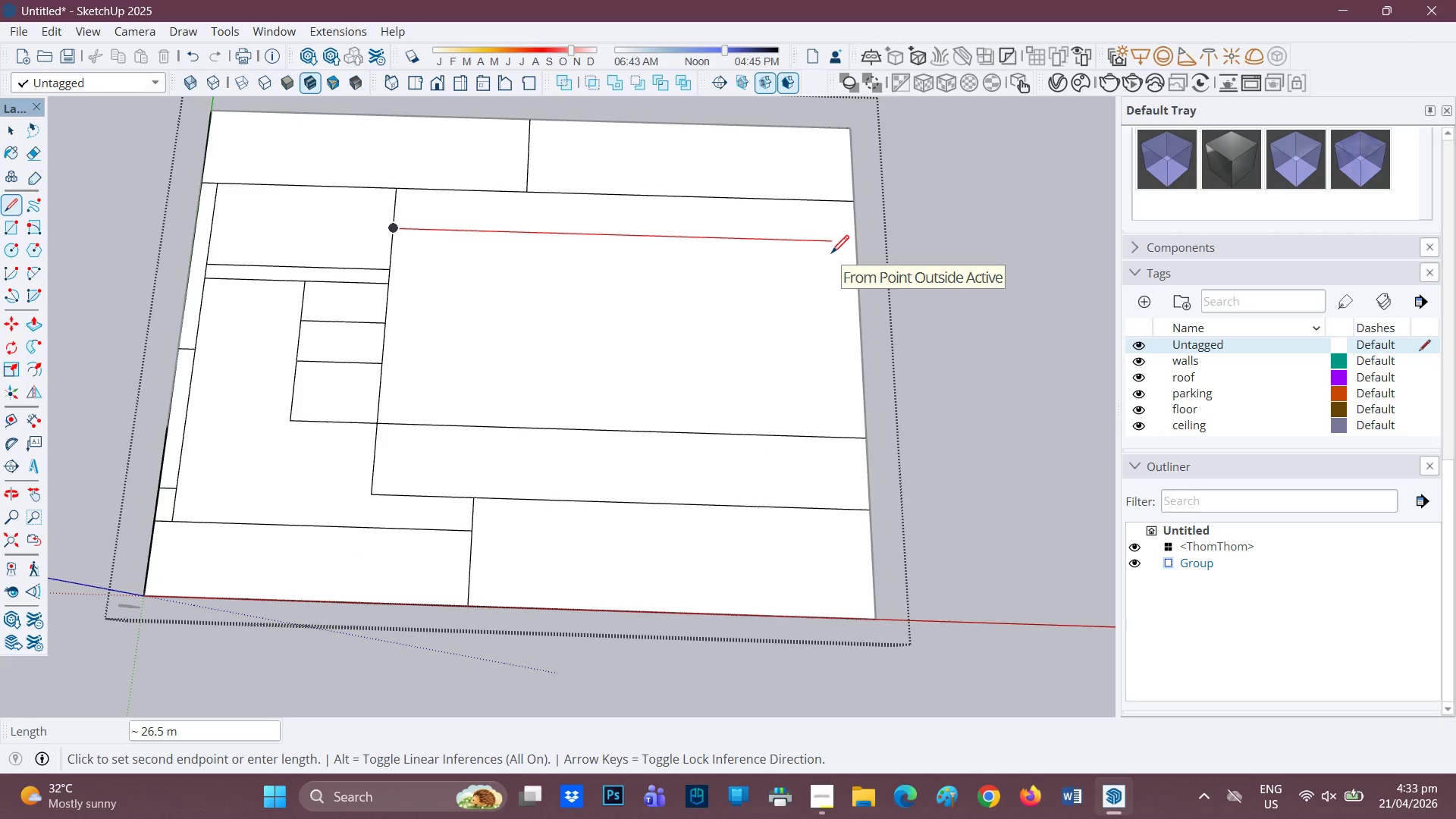 
type(15)
 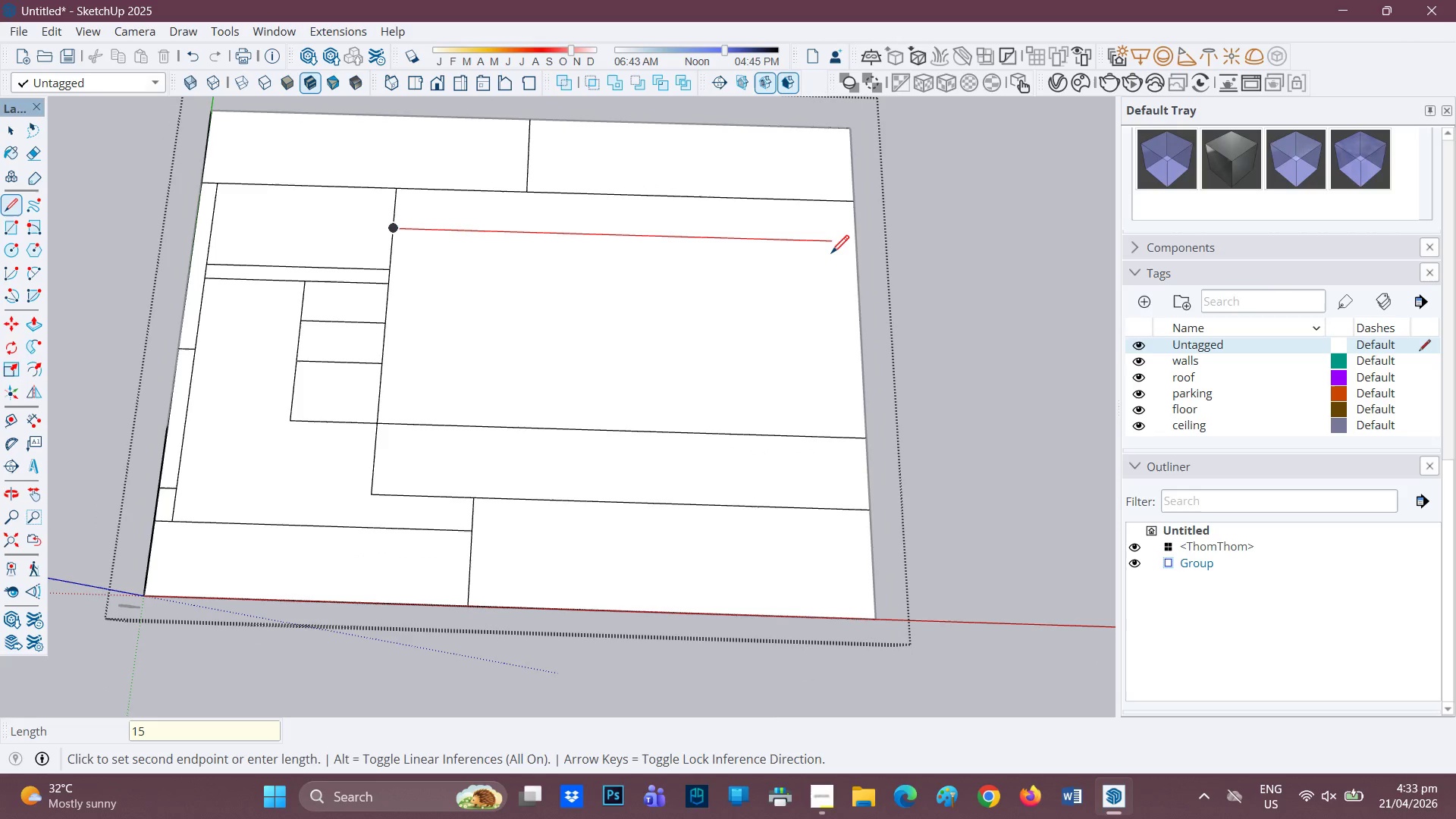 
key(Enter)
 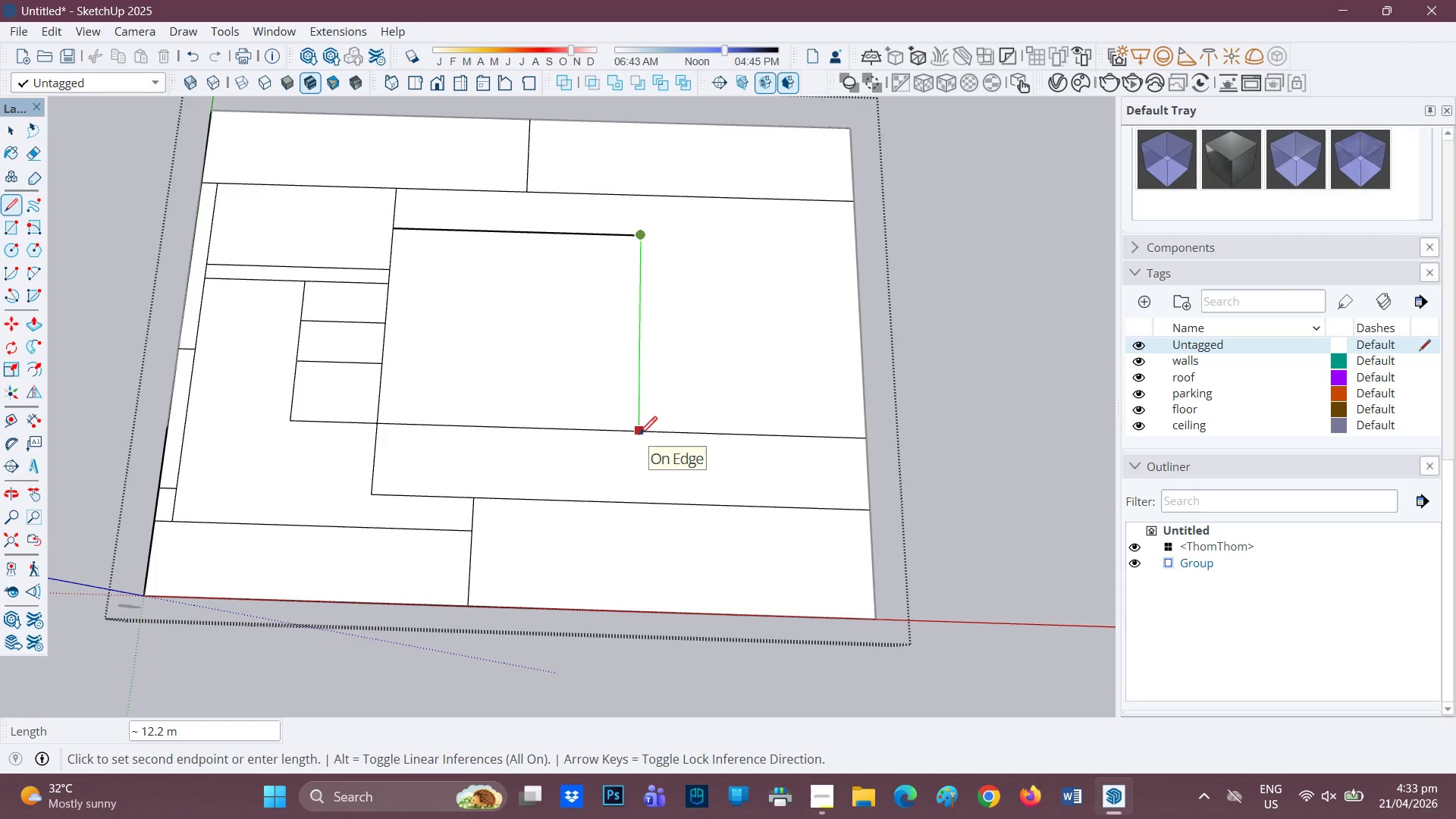 
wait(12.09)
 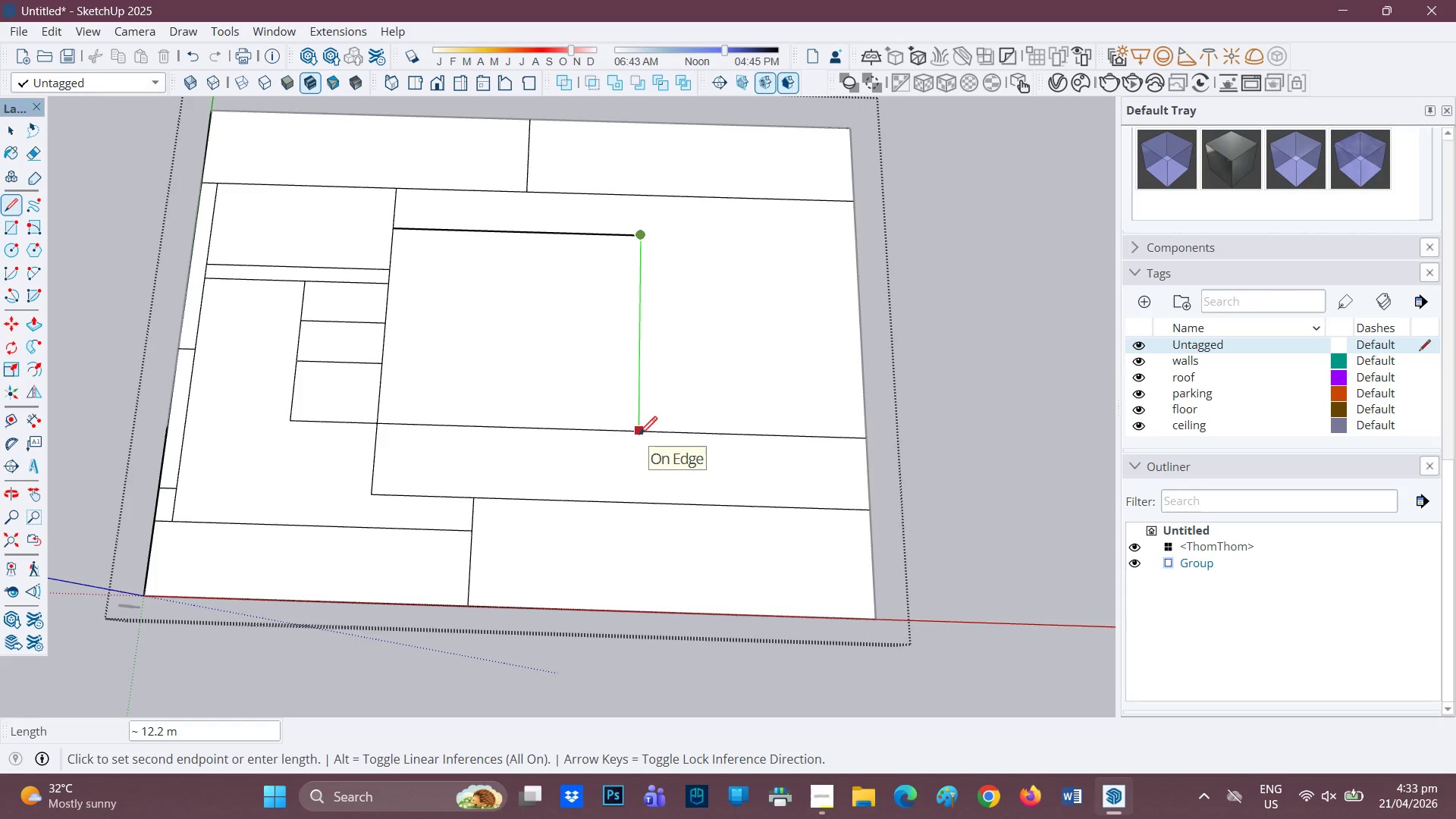 
key(Control+ControlLeft)
 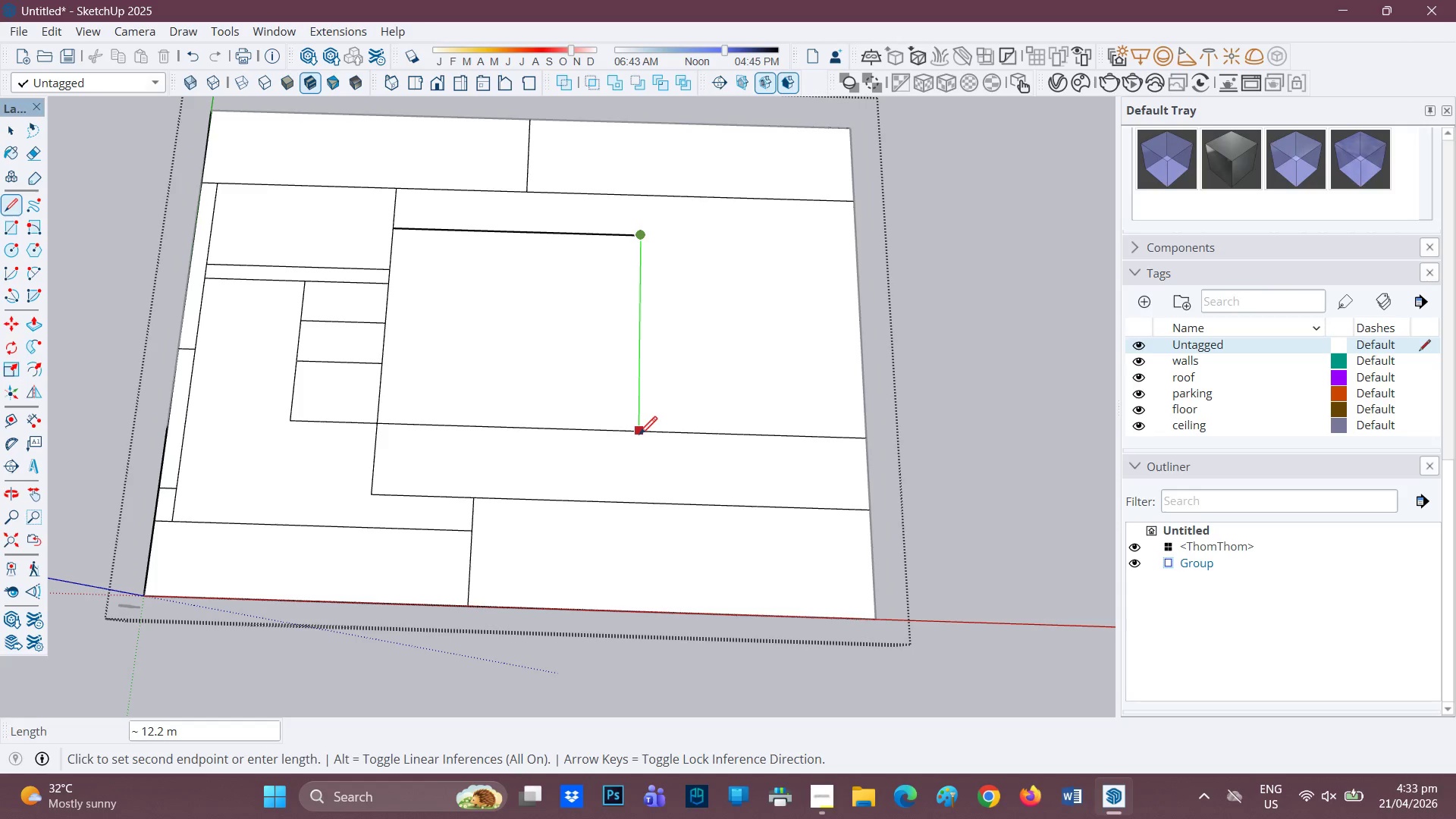 
key(Control+ControlLeft)
 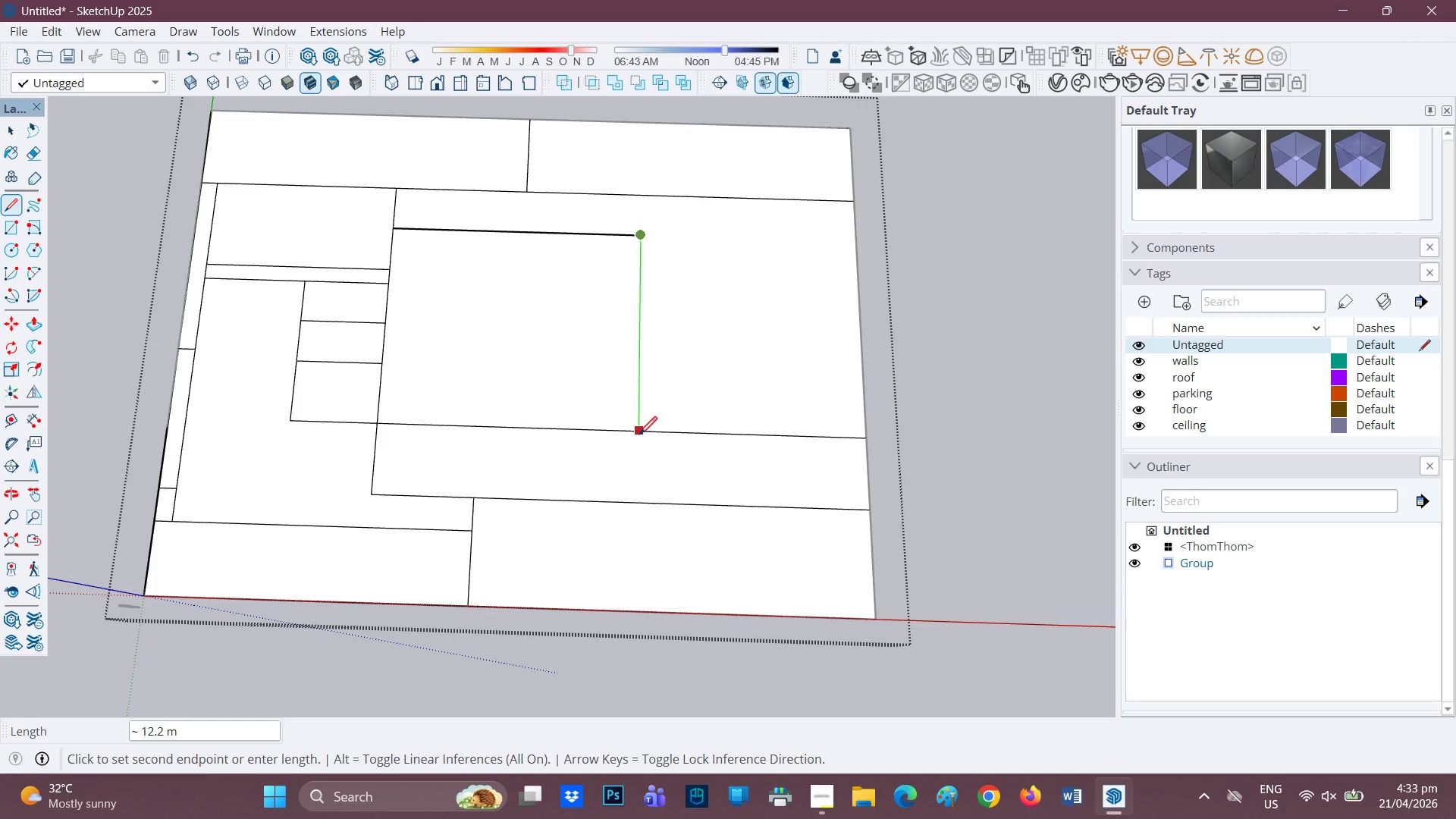 
key(Z)
 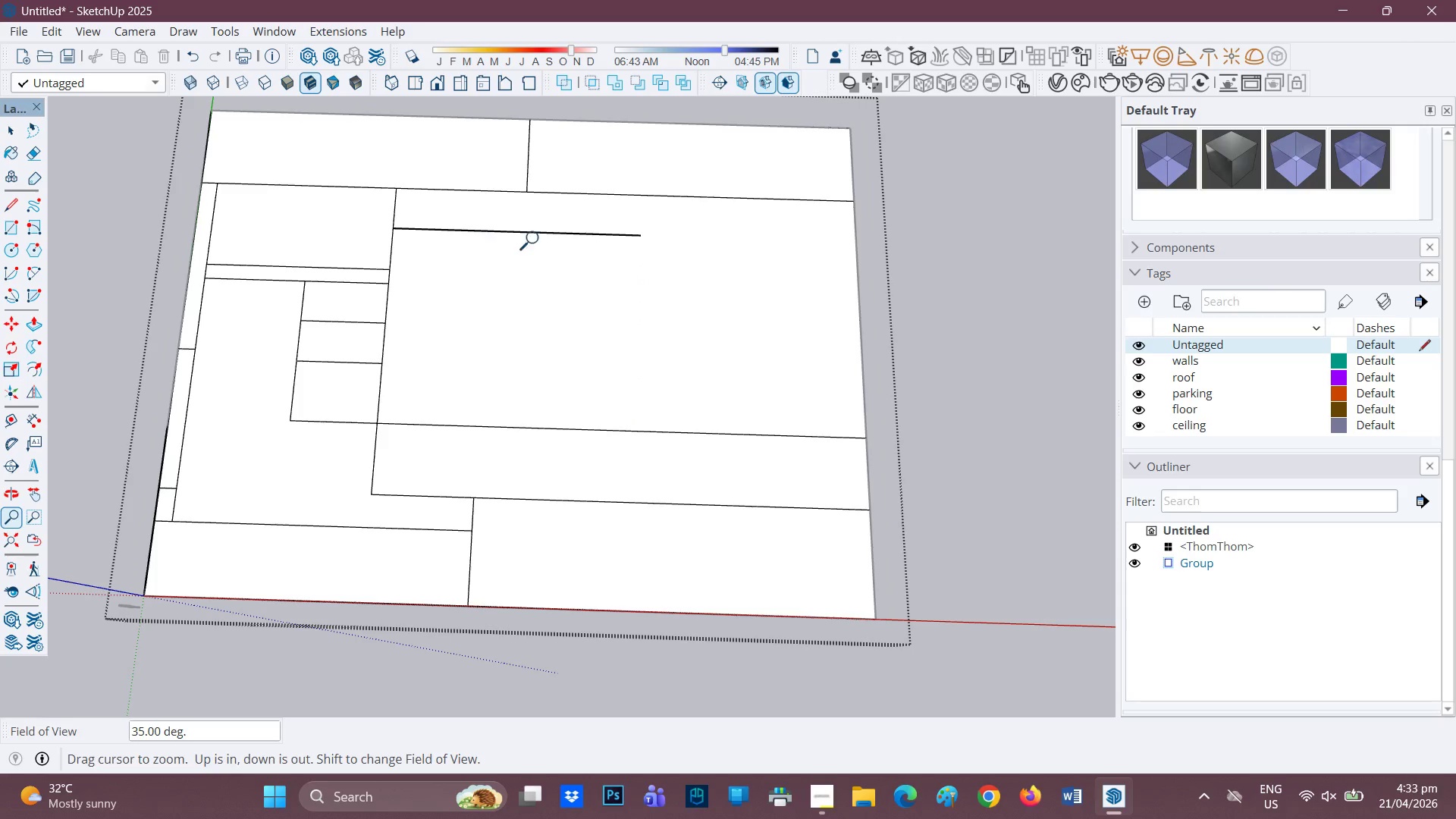 
scroll: coordinate [644, 243], scroll_direction: none, amount: 0.0
 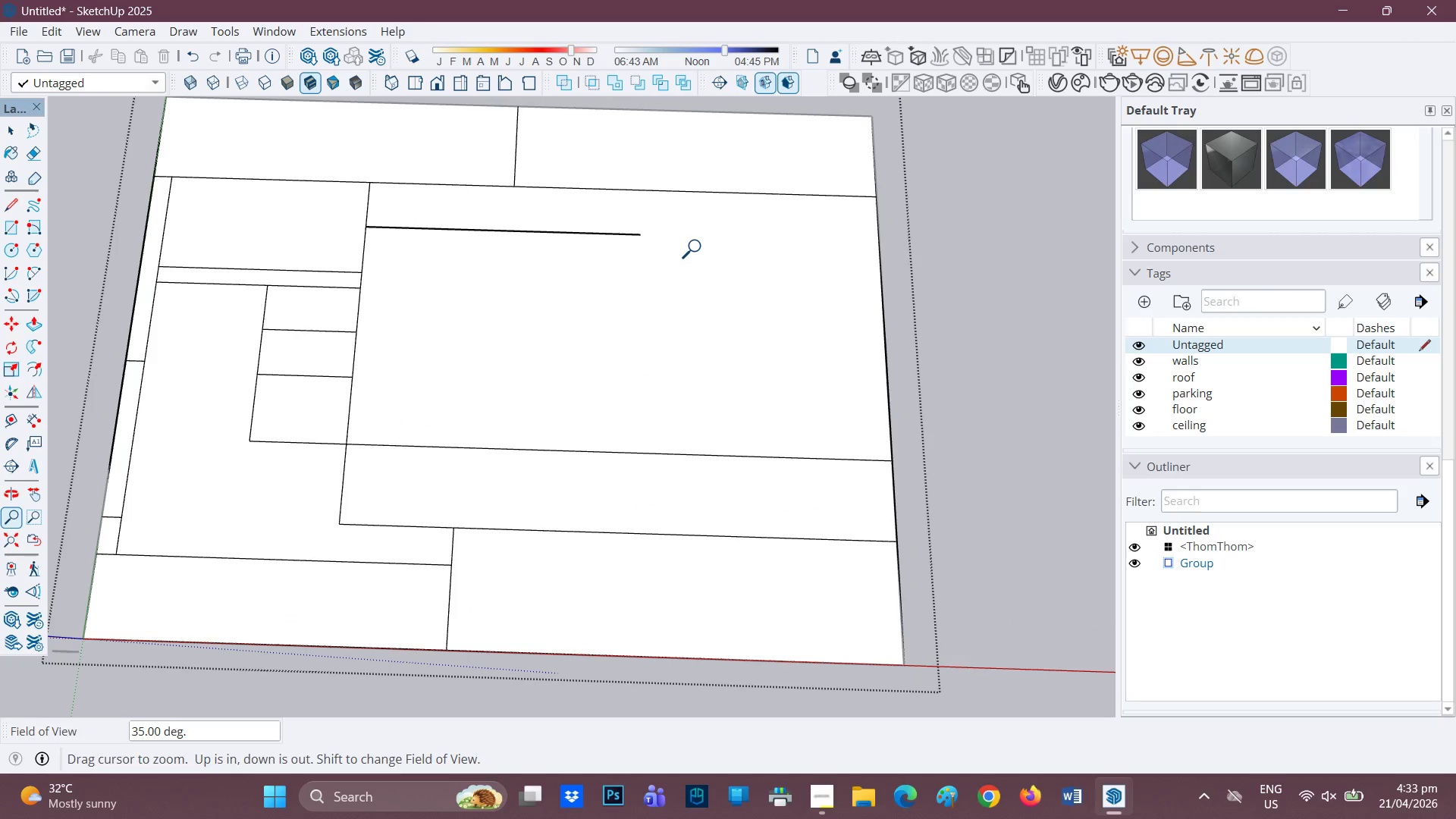 
scroll: coordinate [698, 247], scroll_direction: up, amount: 1.0
 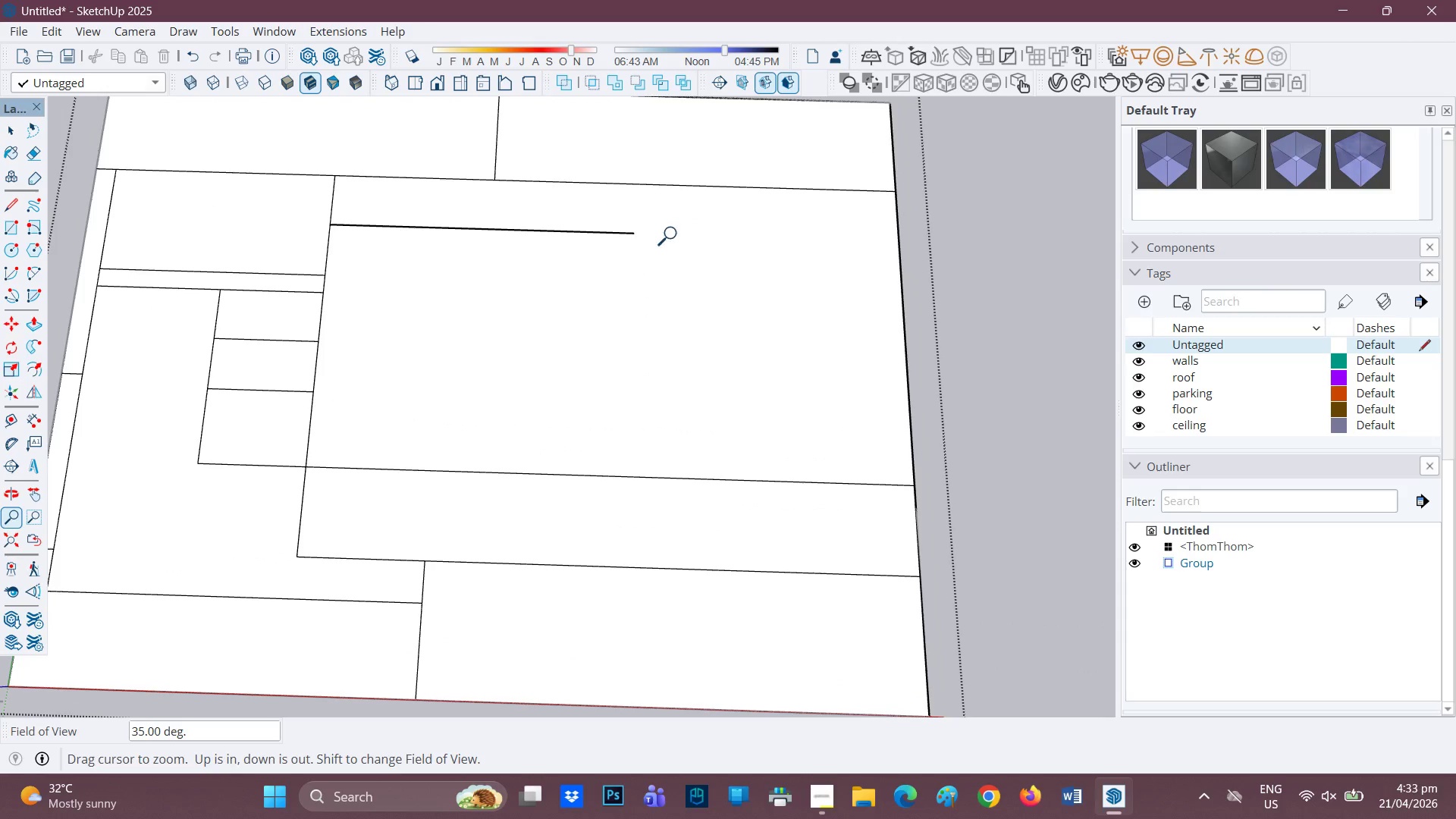 
scroll: coordinate [673, 234], scroll_direction: none, amount: 0.0
 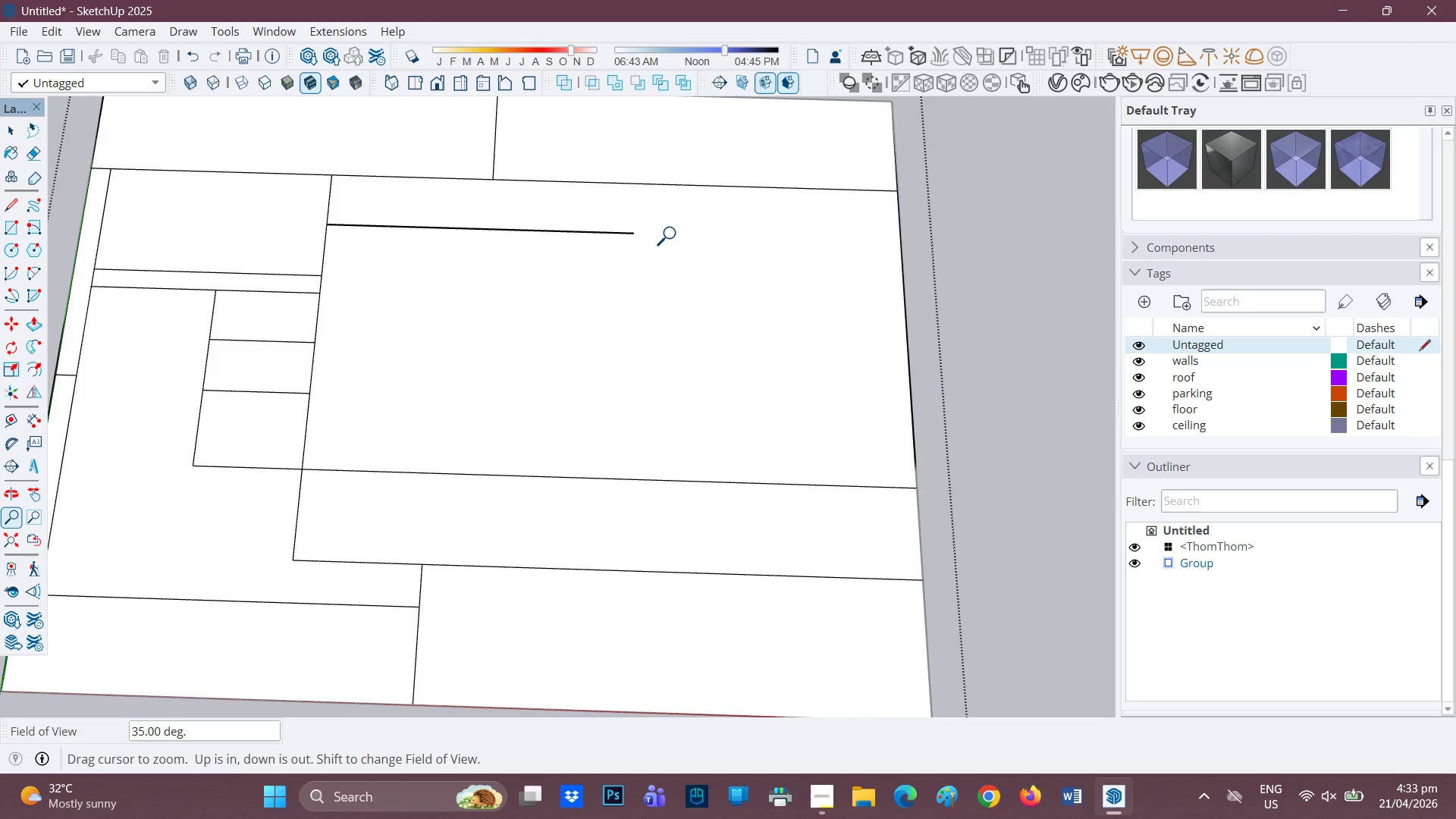 
key(Control+Z)
 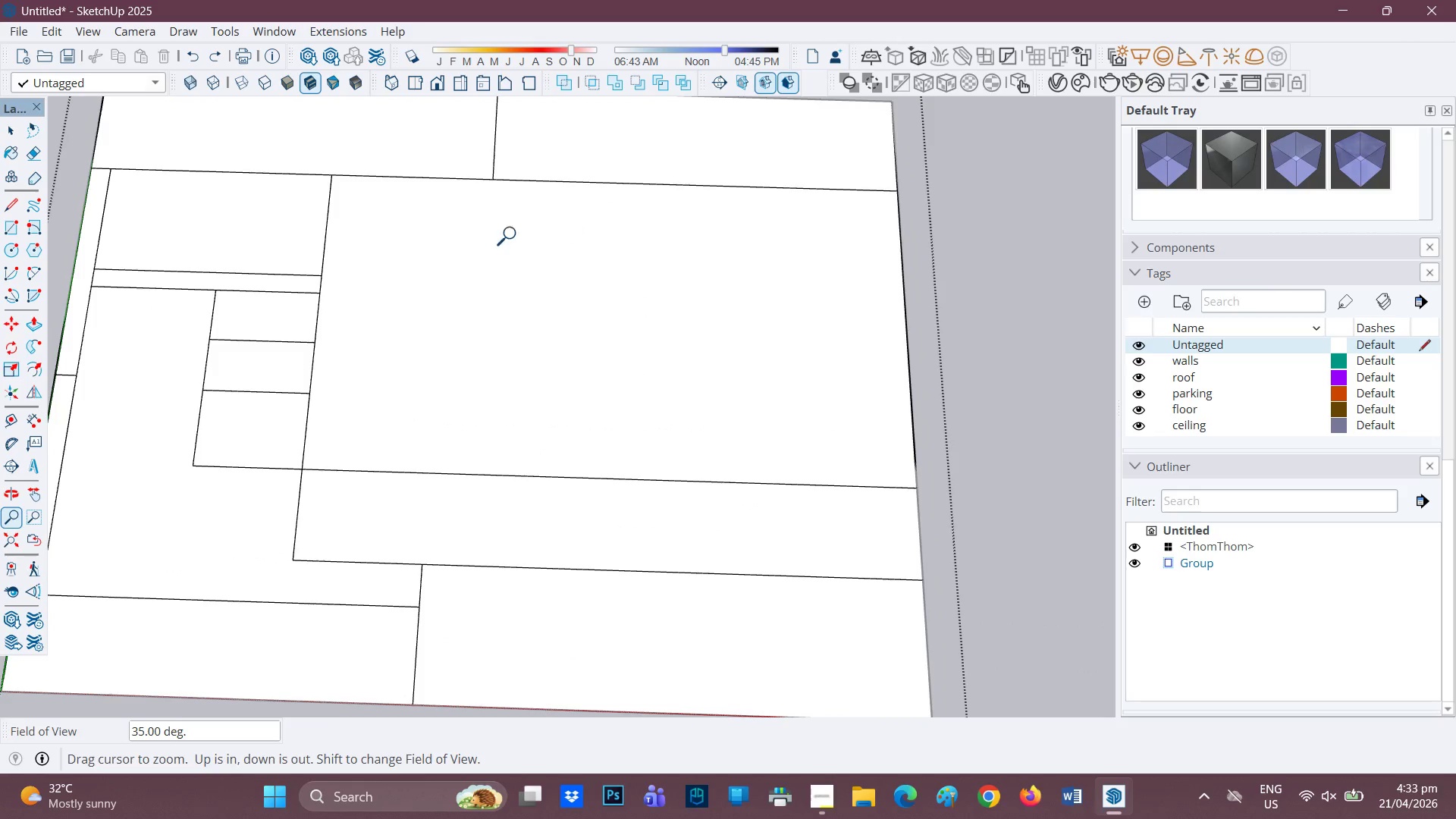 
scroll: coordinate [419, 257], scroll_direction: up, amount: 1.0
 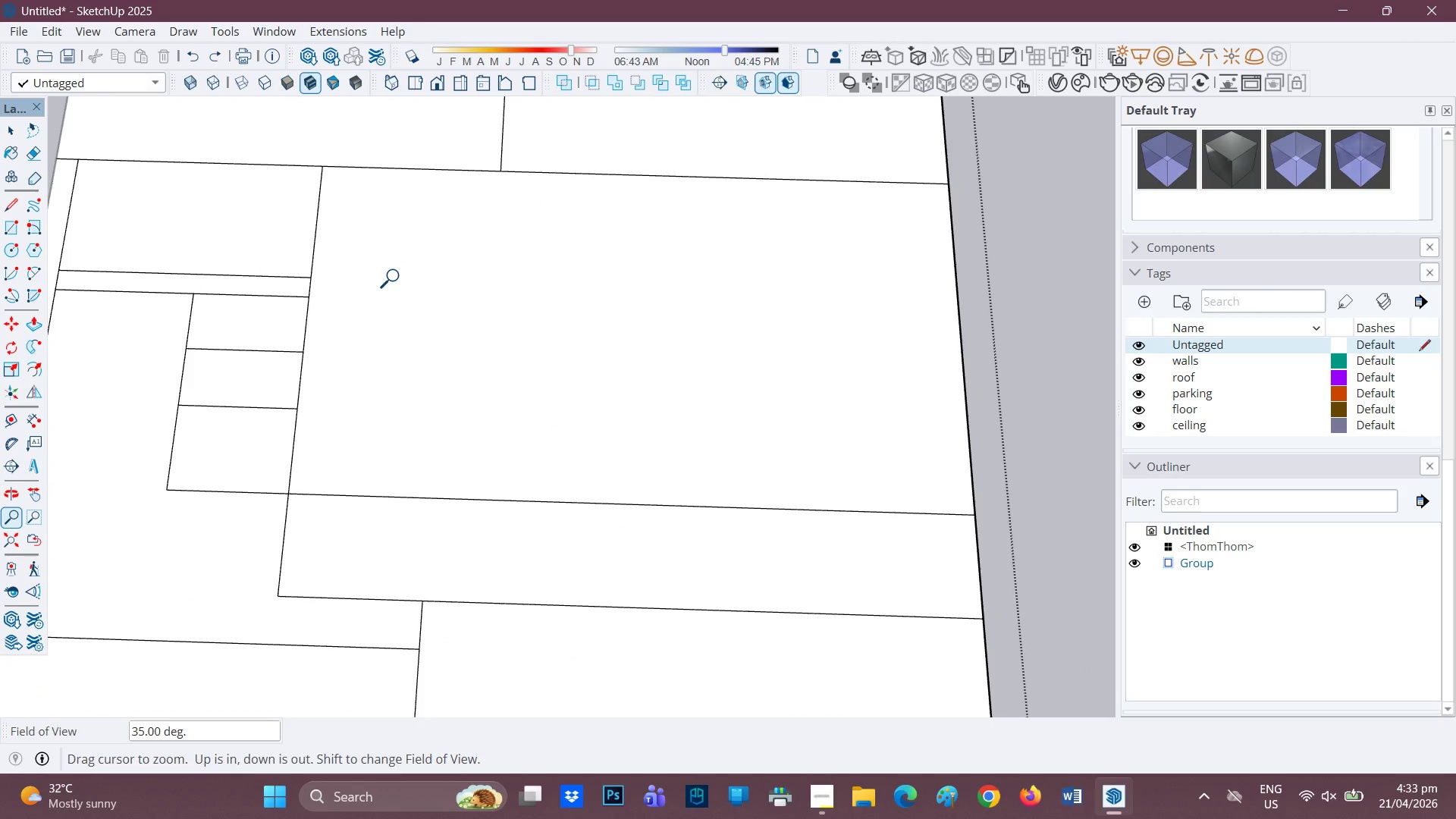 
key(L)
 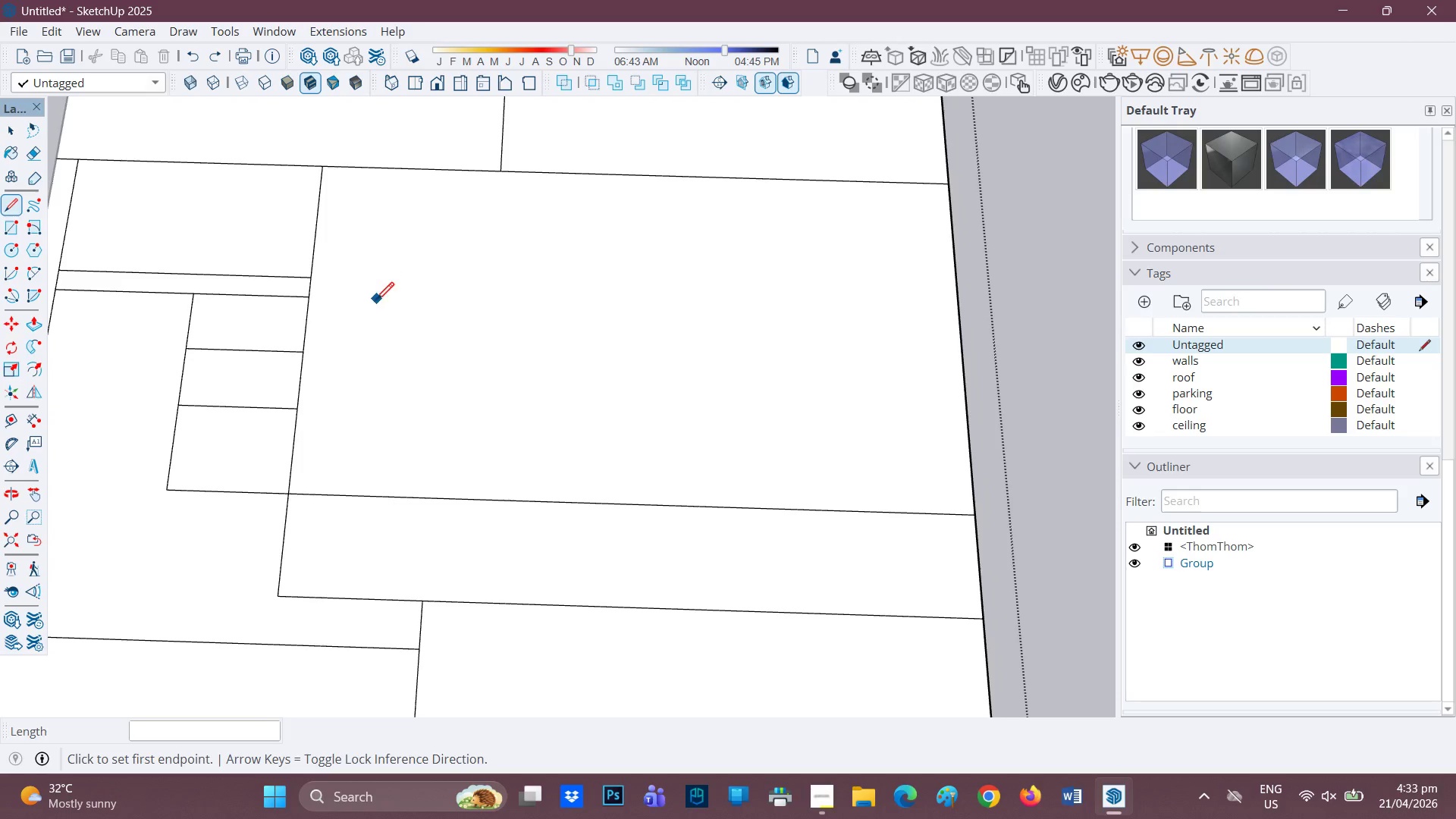 
mouse_move([409, 382])
 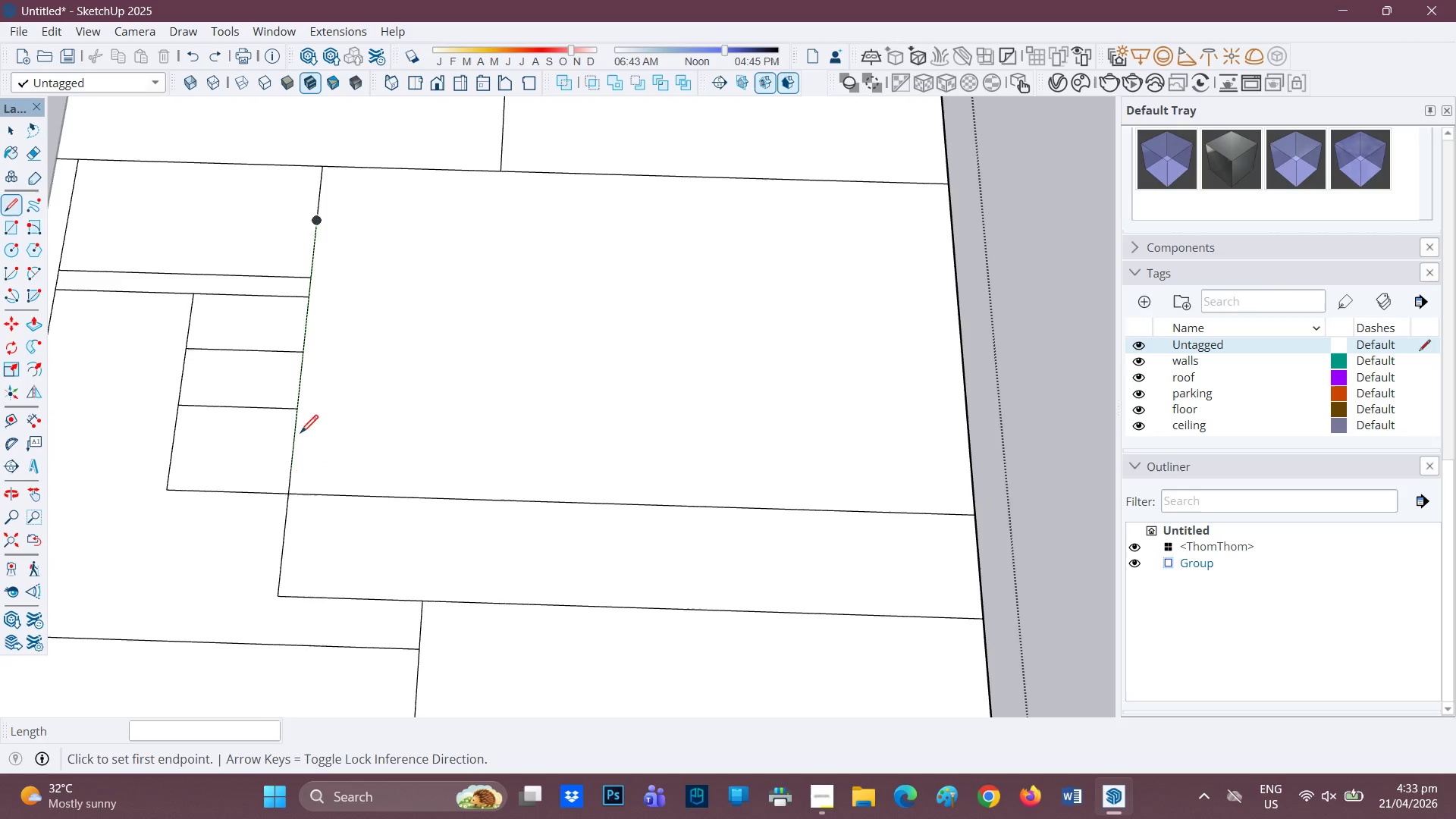 
left_click([298, 422])
 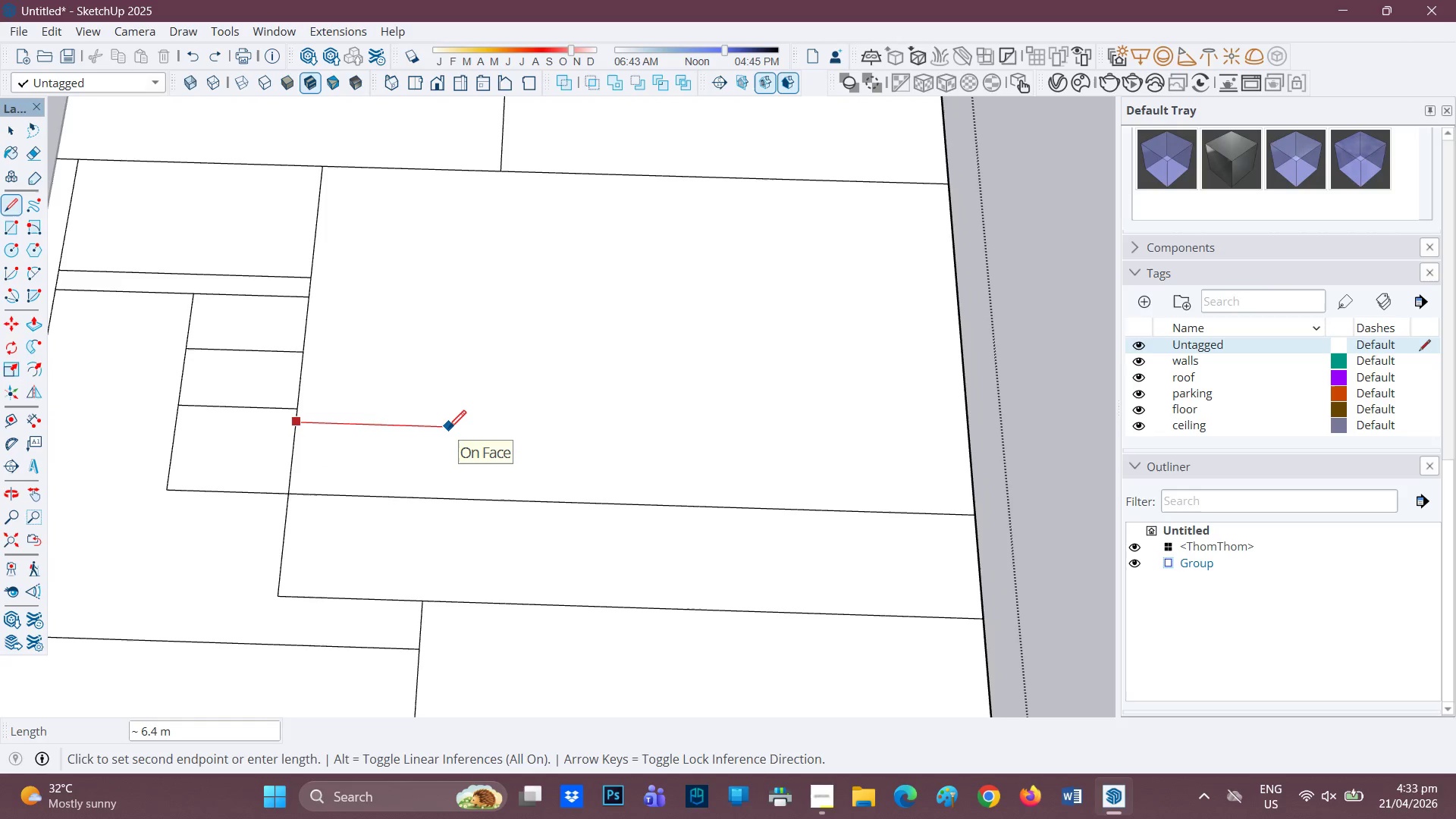 
key(5)
 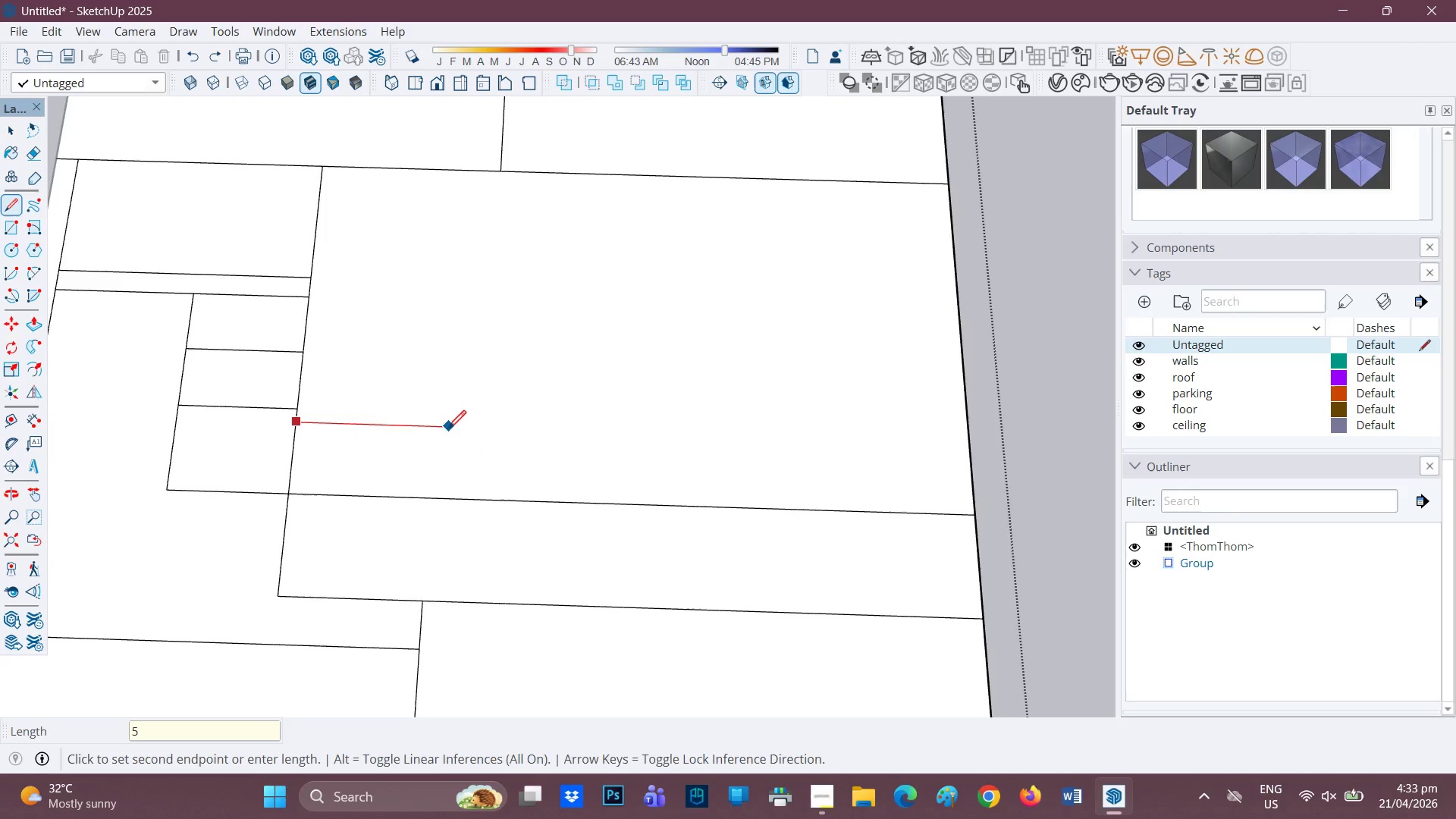 
key(Enter)
 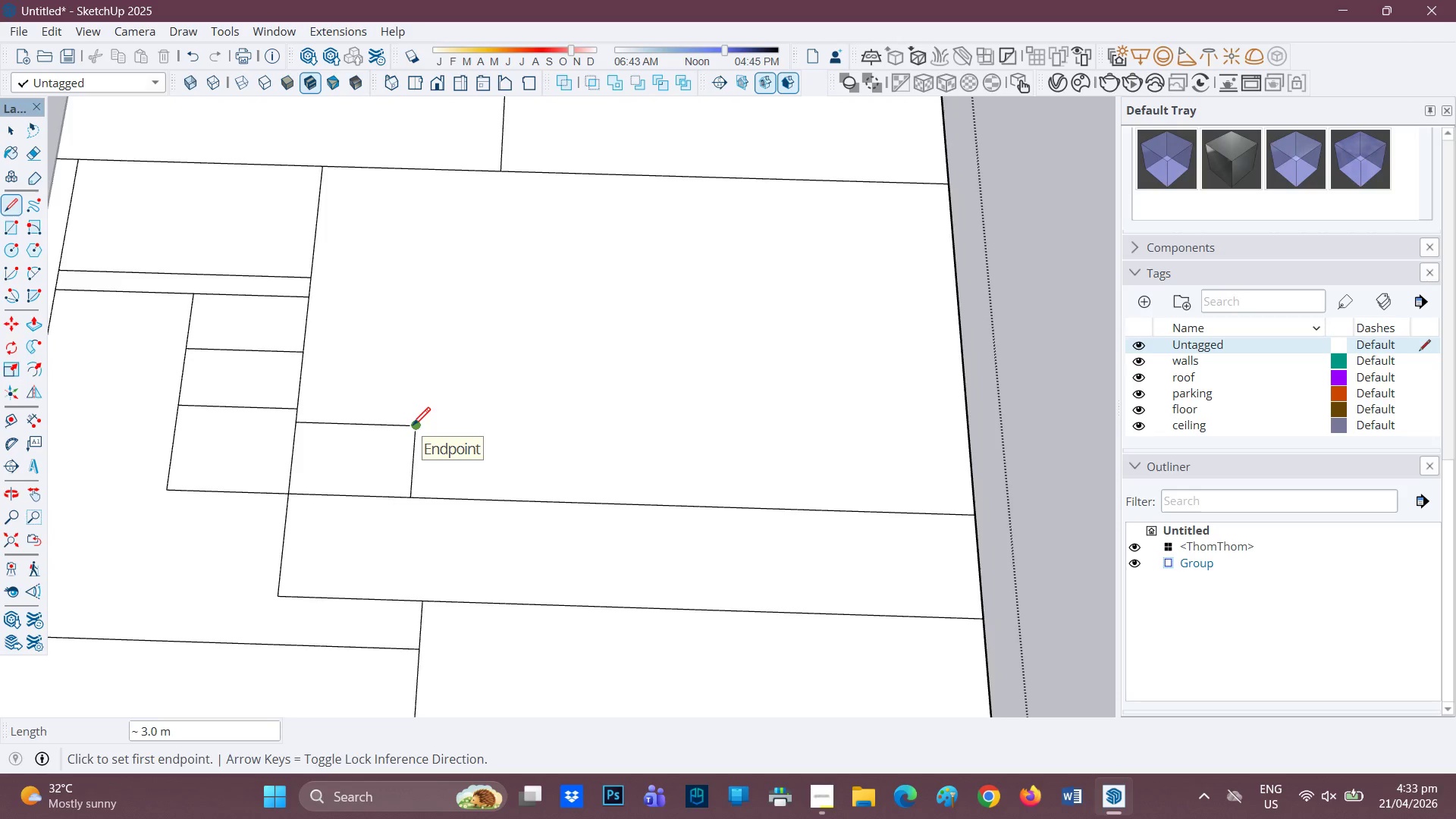 
wait(6.67)
 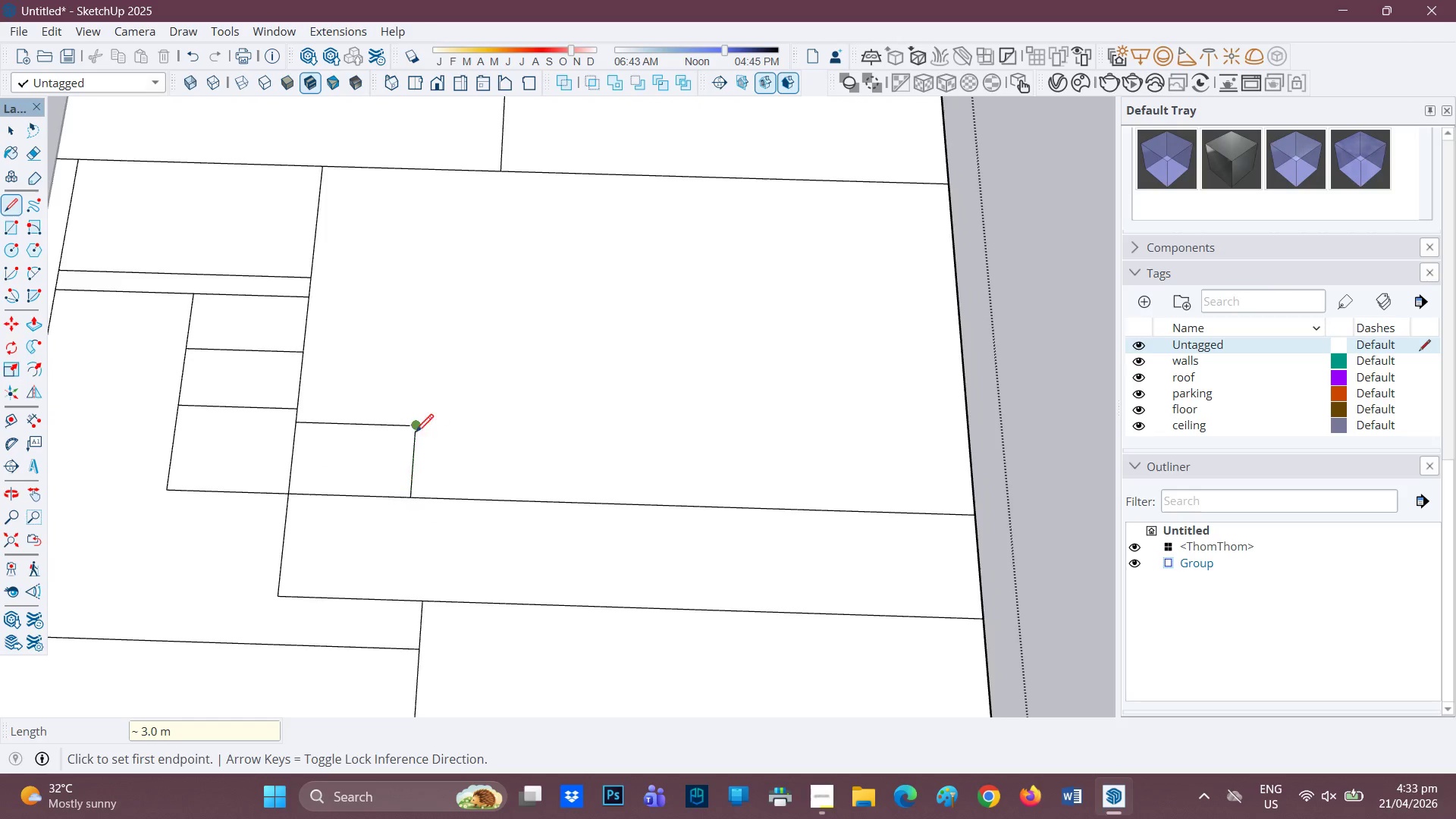 
key(Control+Z)
 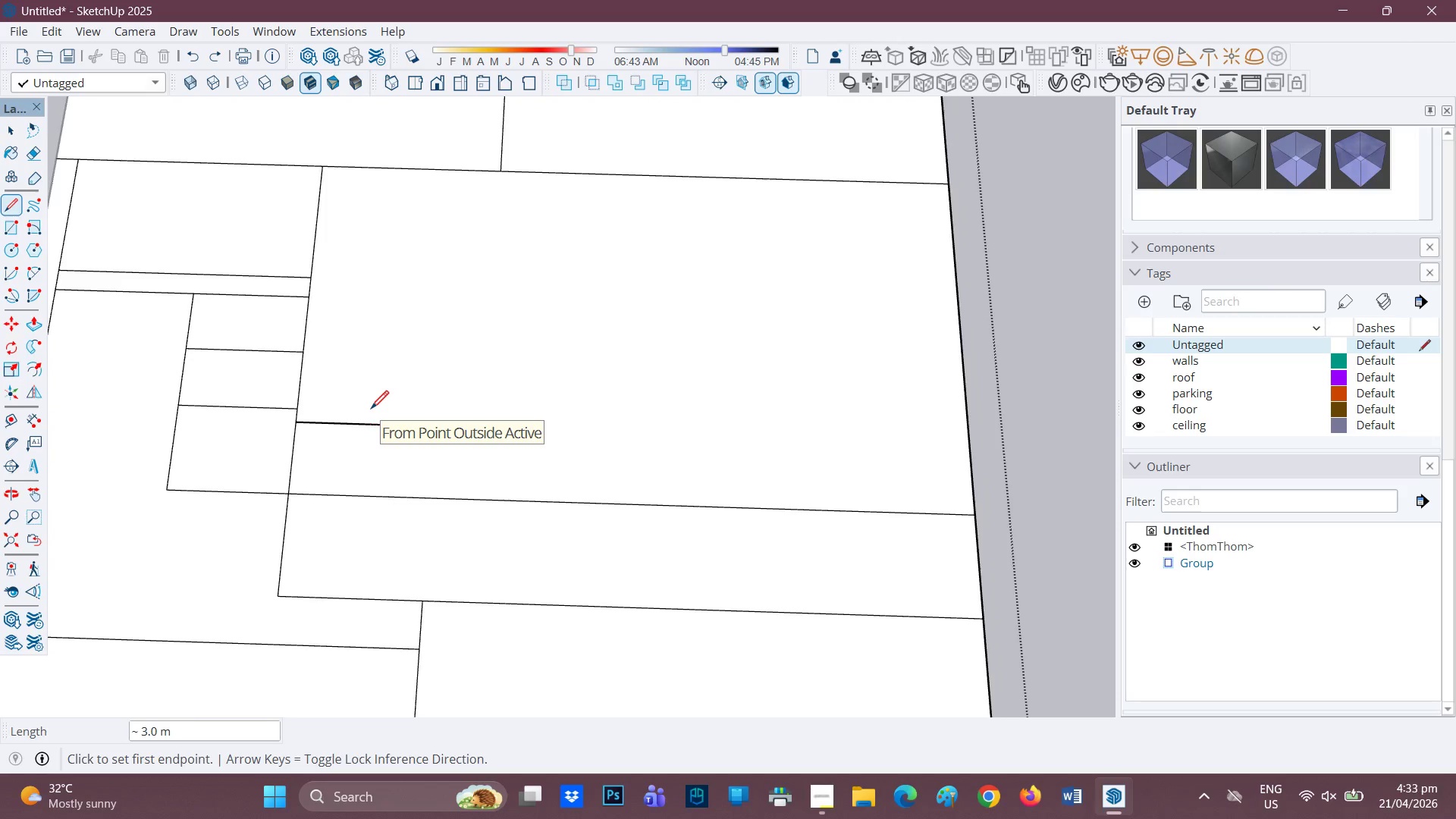 
wait(8.41)
 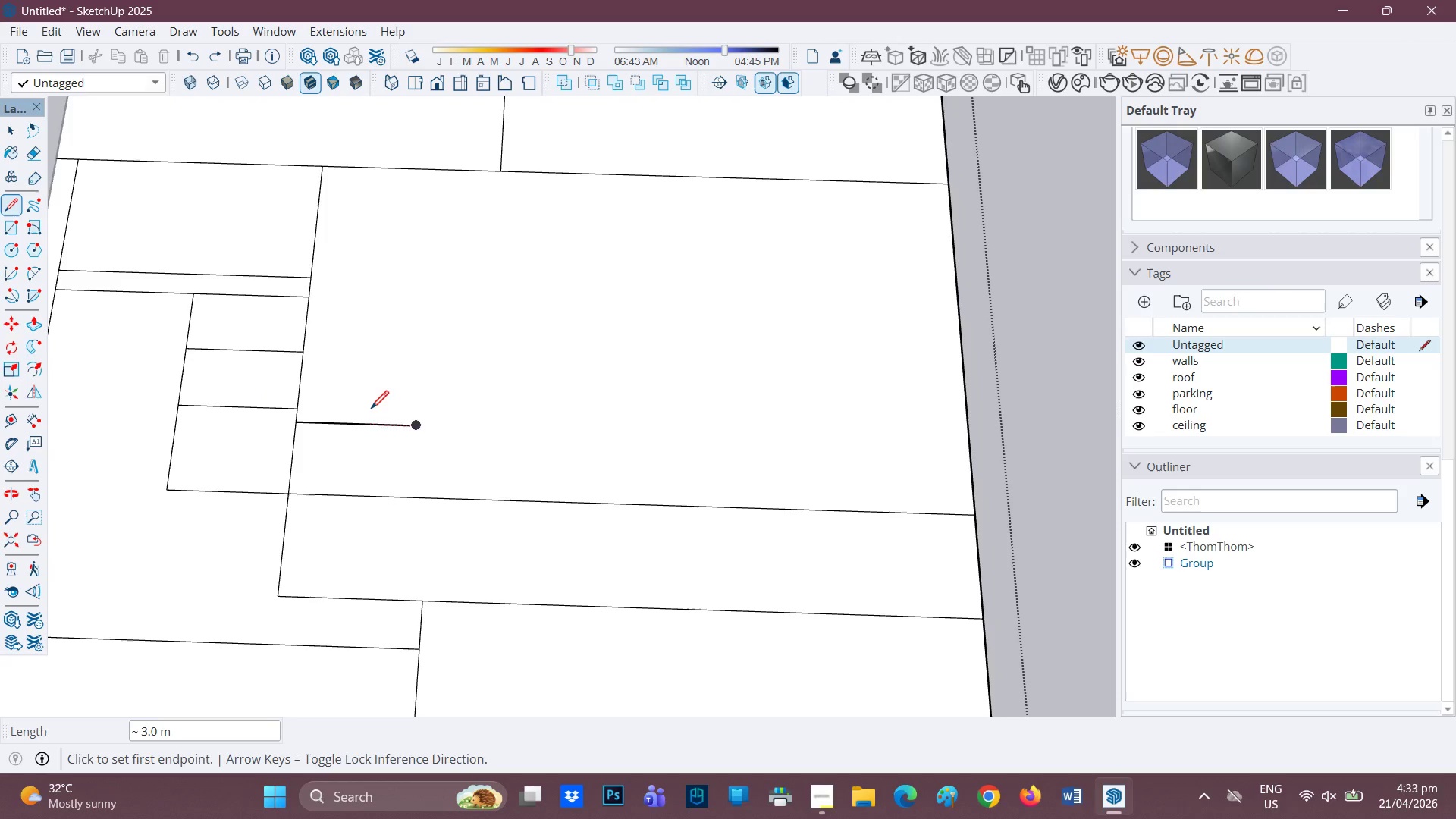 
key(Control+Z)
 